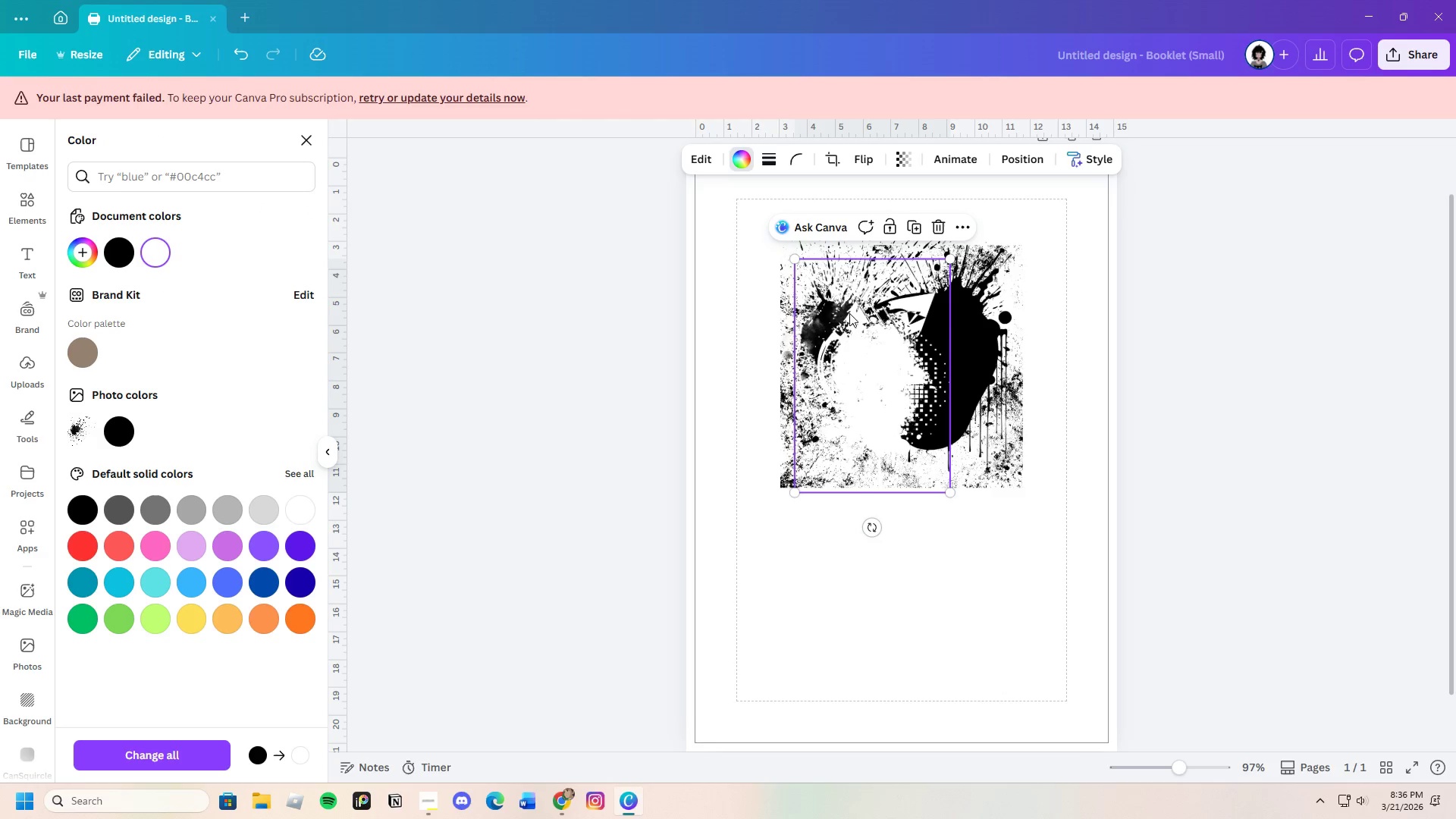 
left_click_drag(start_coordinate=[874, 372], to_coordinate=[918, 367])
 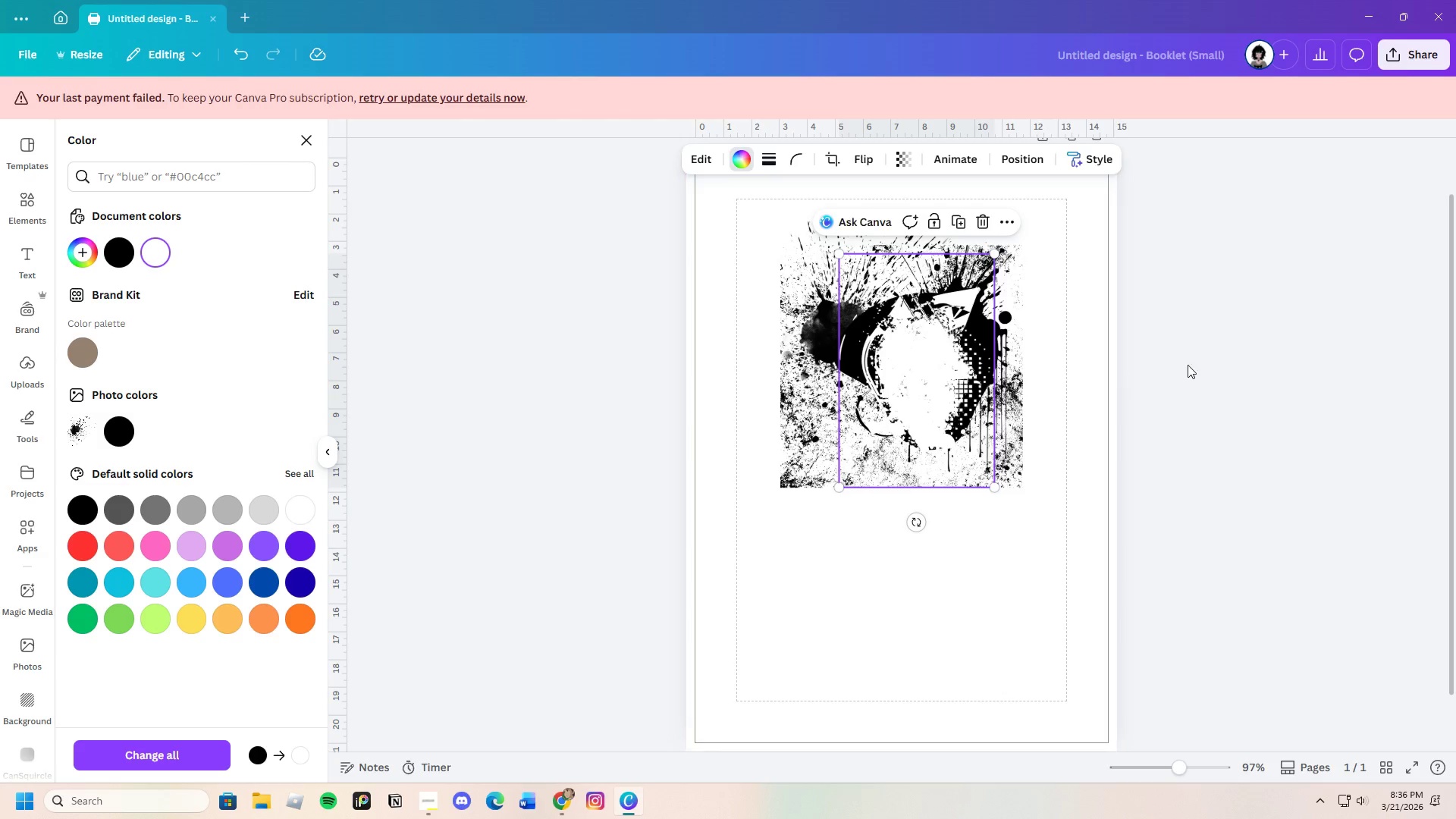 
left_click([1194, 365])
 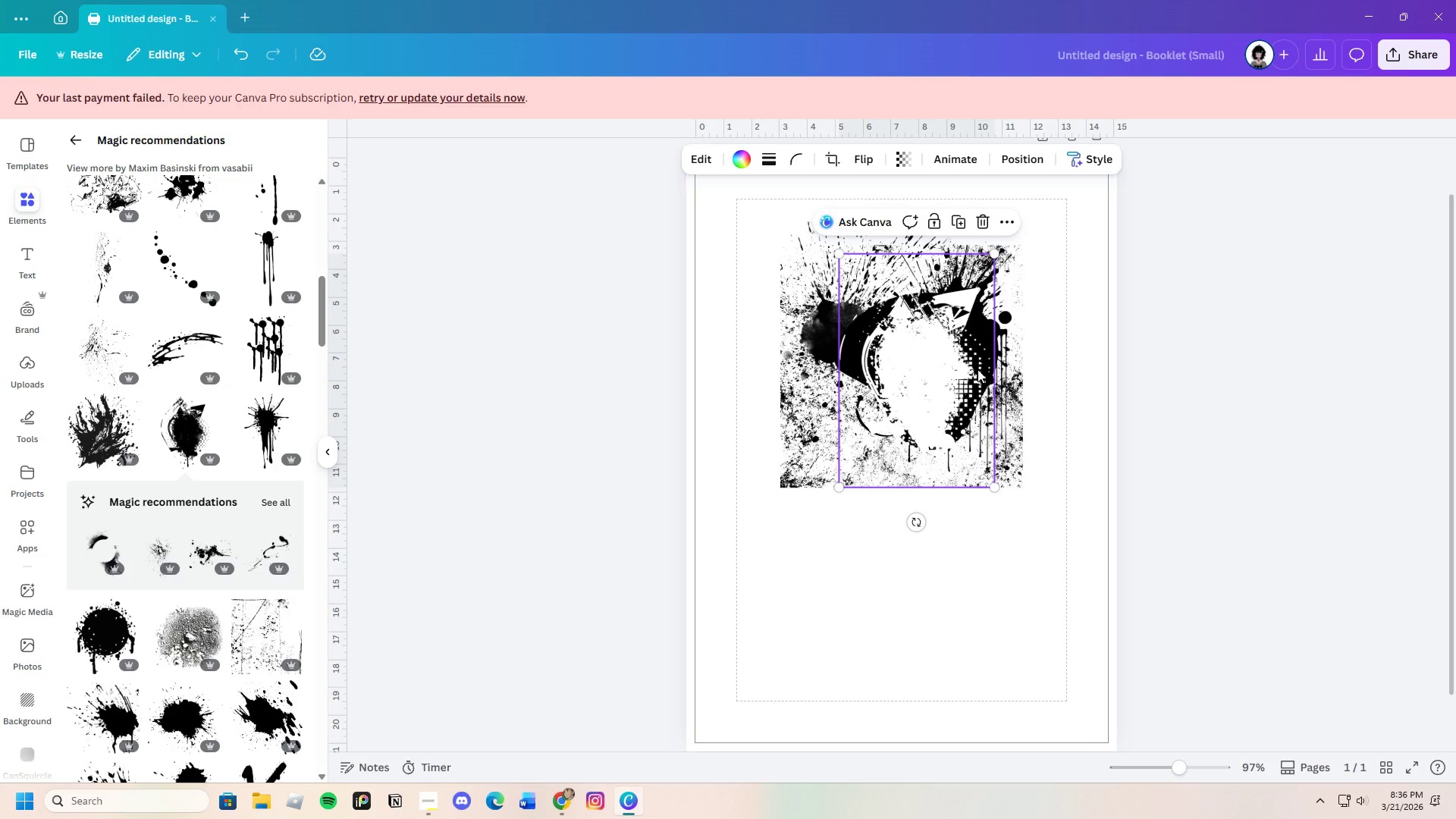 
left_click_drag(start_coordinate=[933, 369], to_coordinate=[939, 375])
 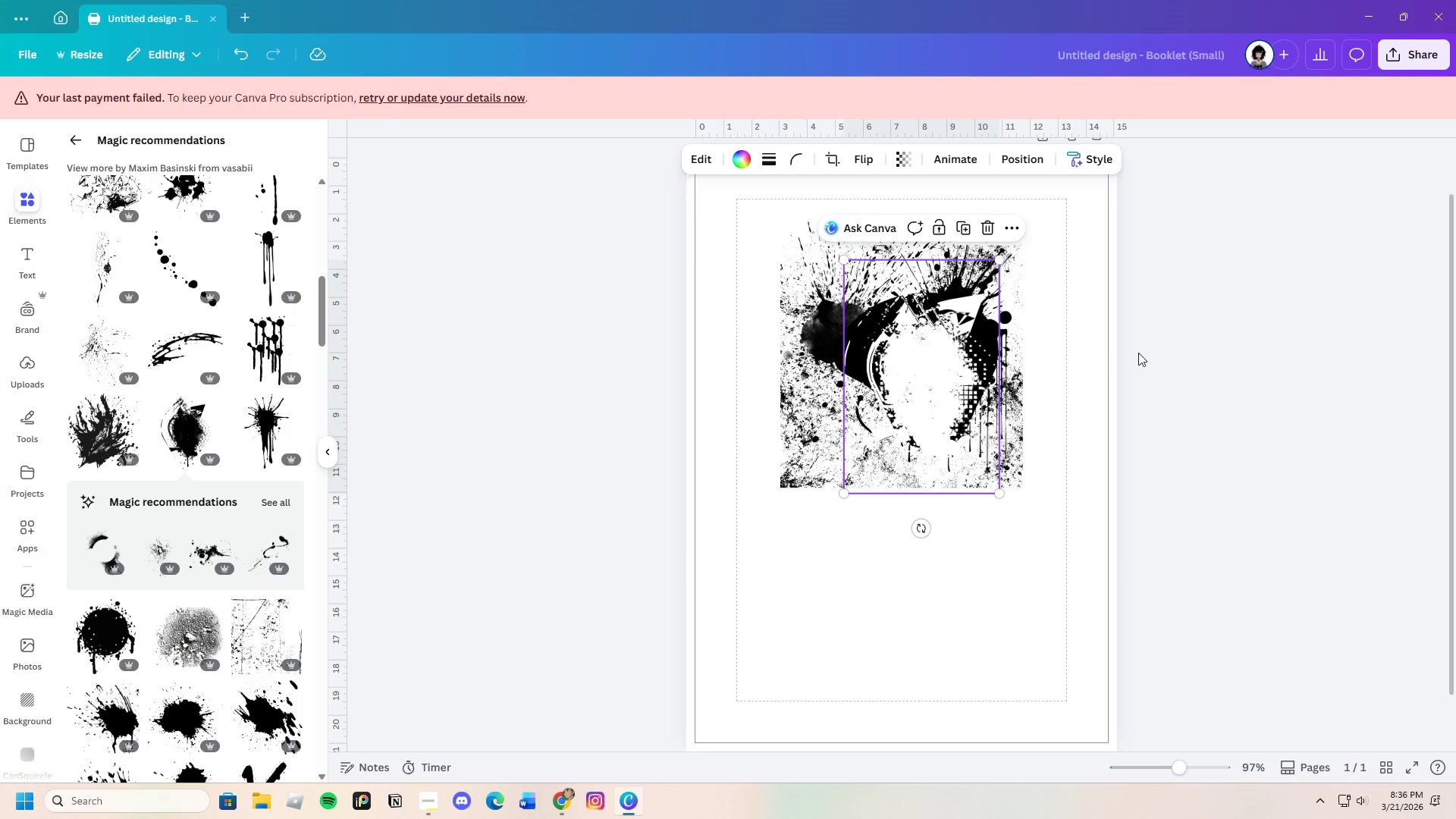 
left_click([1138, 353])
 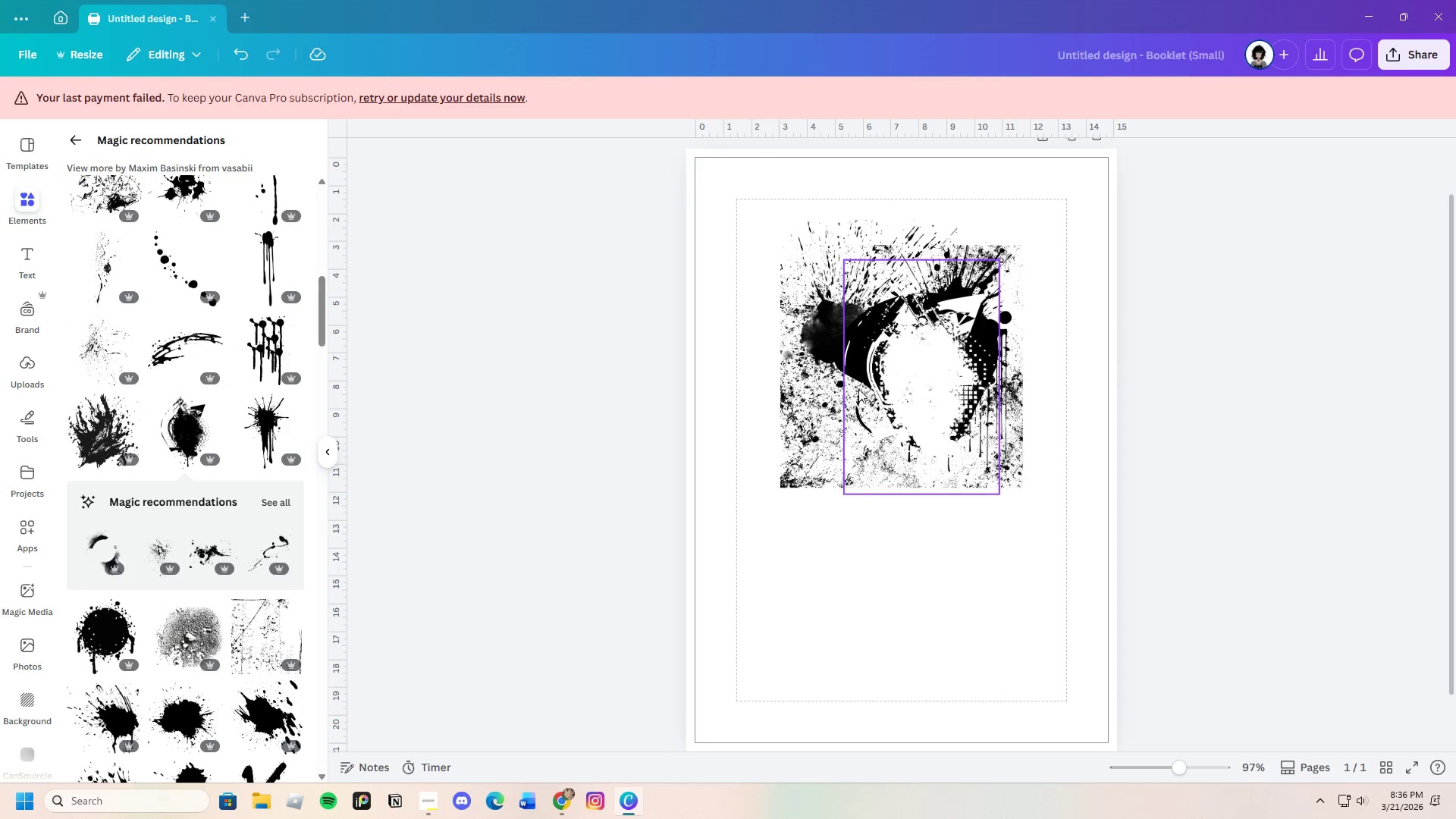 
mouse_move([271, 436])
 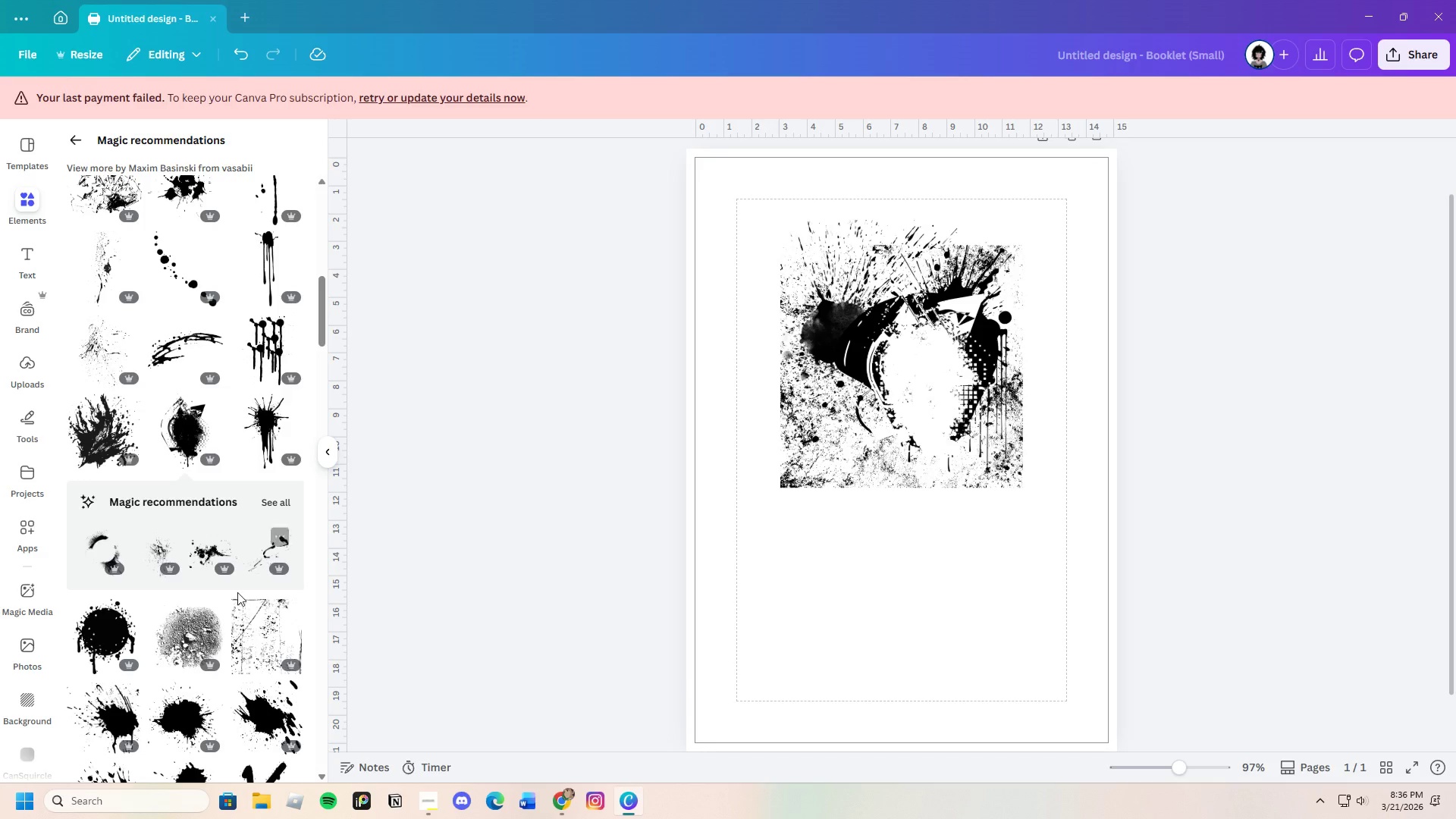 
scroll: coordinate [207, 595], scroll_direction: down, amount: 4.0
 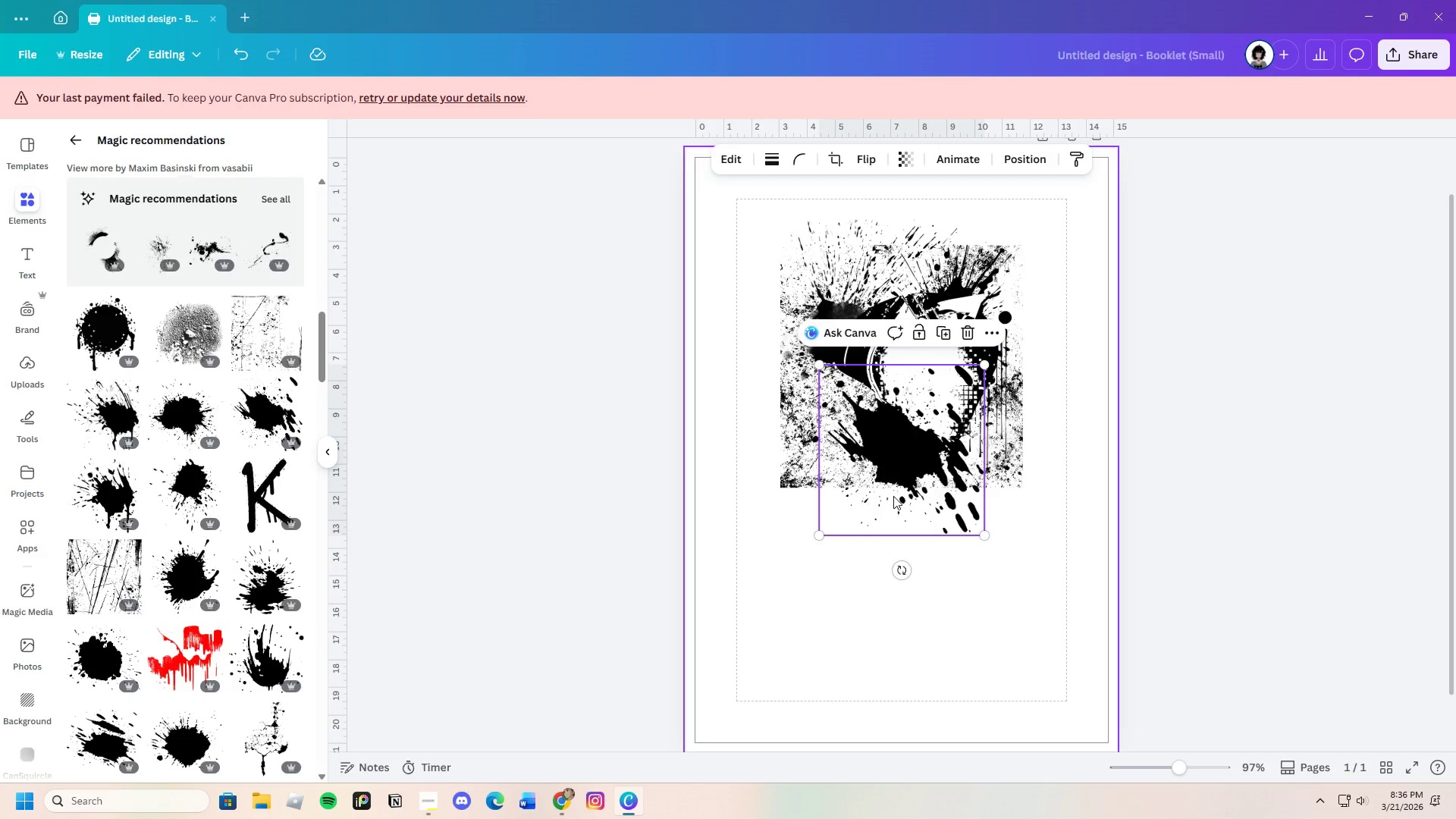 
left_click_drag(start_coordinate=[901, 489], to_coordinate=[863, 392])
 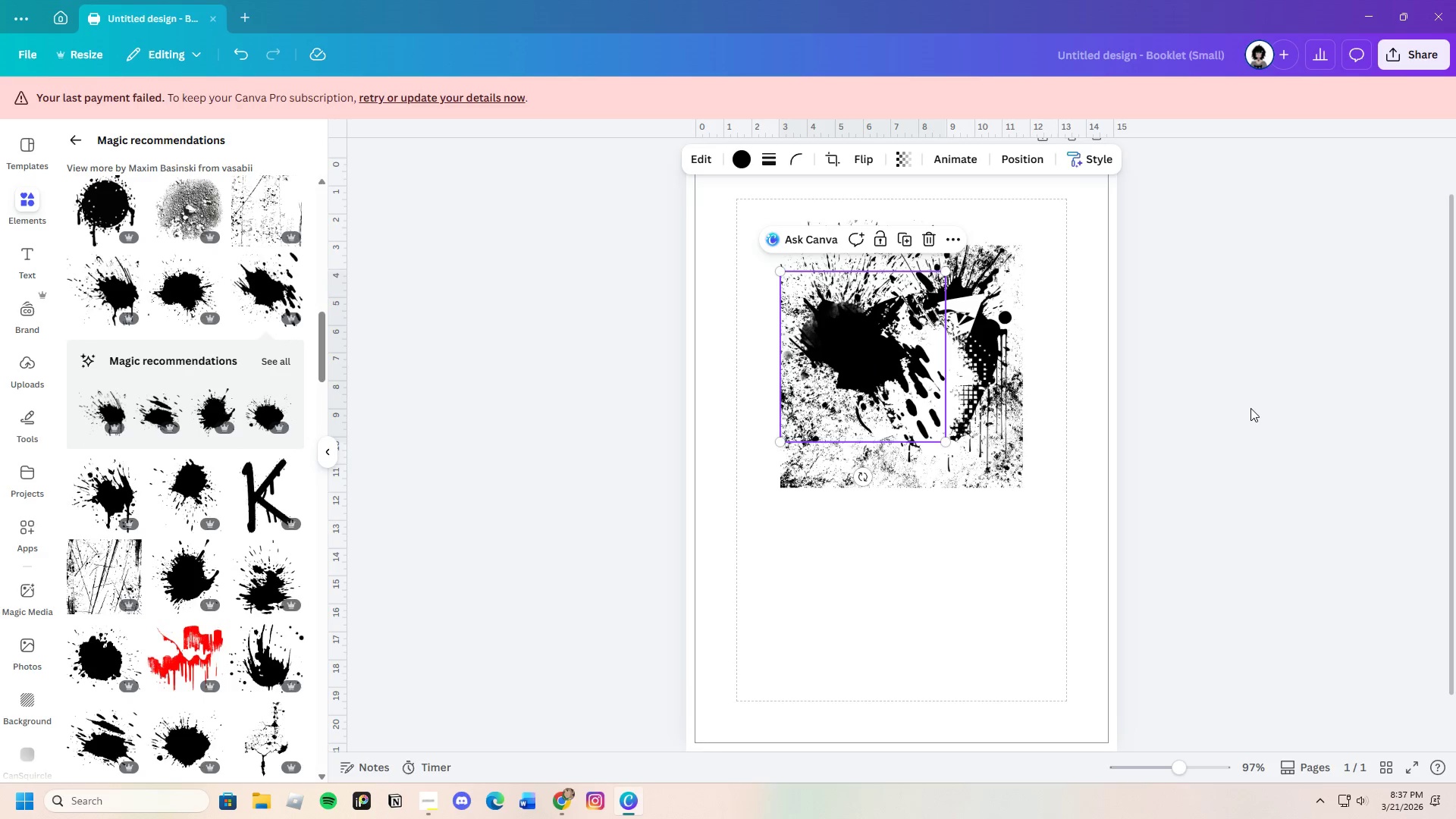 
left_click([1250, 408])
 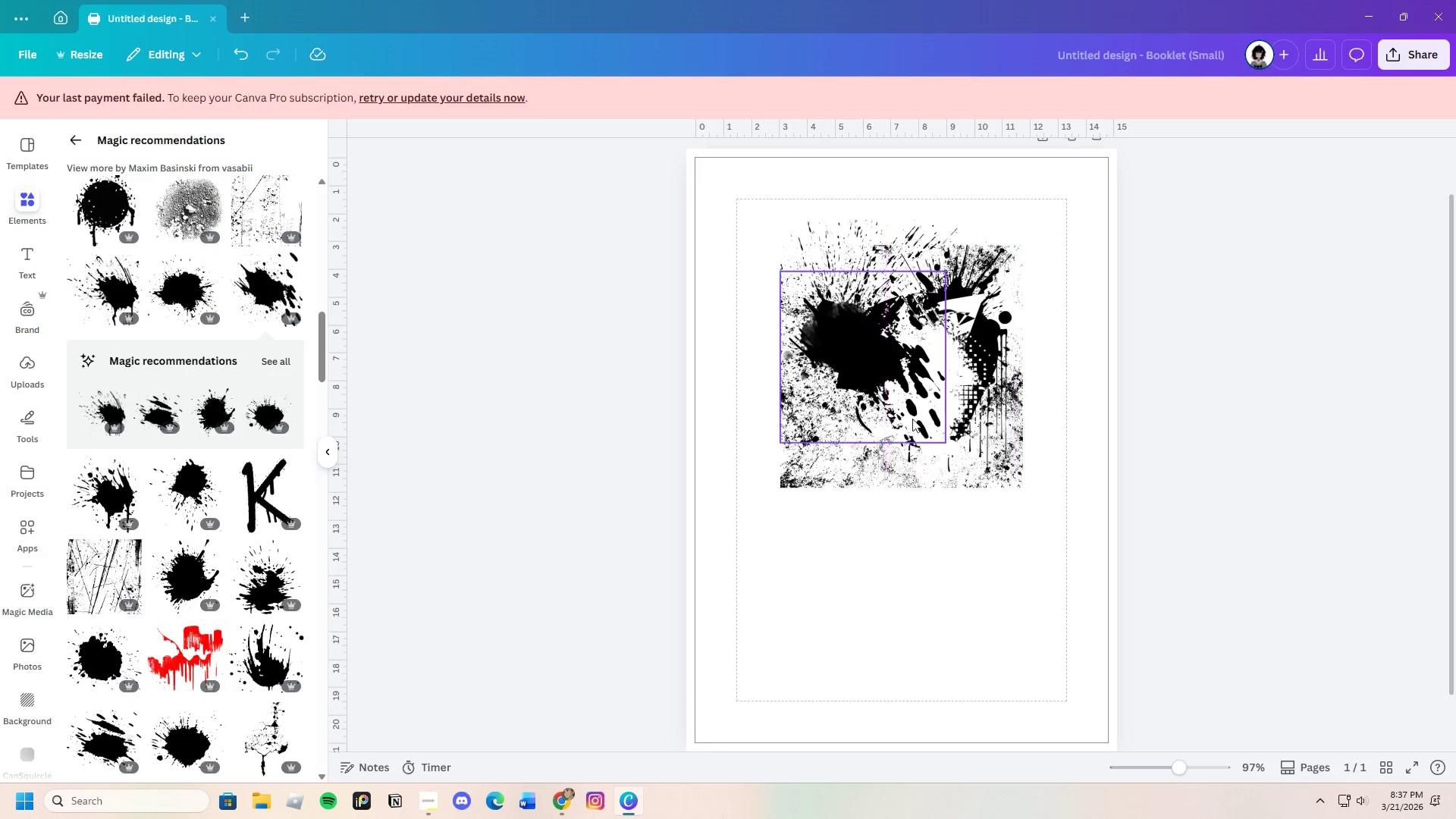 
left_click_drag(start_coordinate=[883, 387], to_coordinate=[885, 398])
 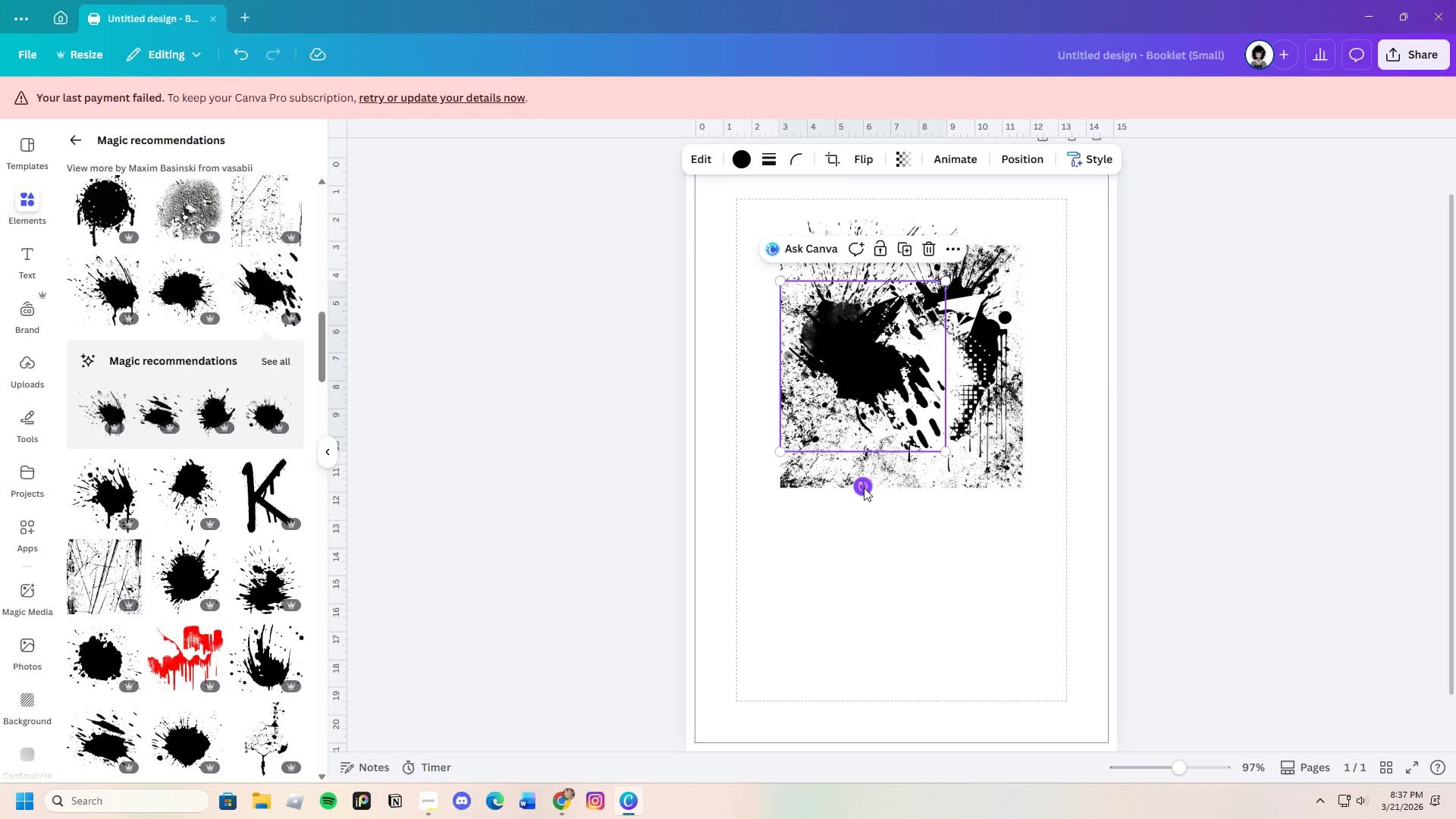 
left_click_drag(start_coordinate=[864, 488], to_coordinate=[795, 361])
 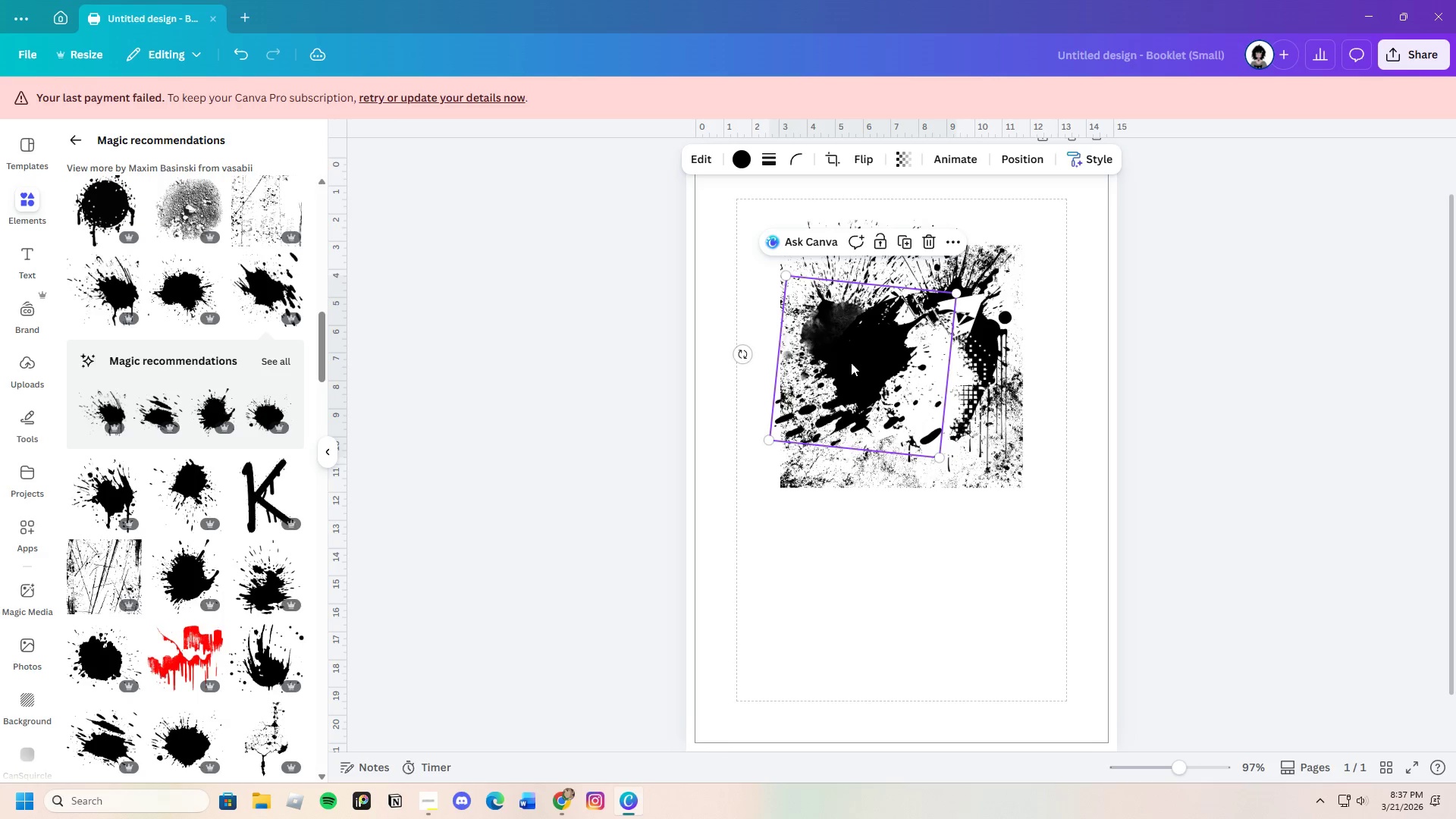 
left_click_drag(start_coordinate=[855, 363], to_coordinate=[889, 350])
 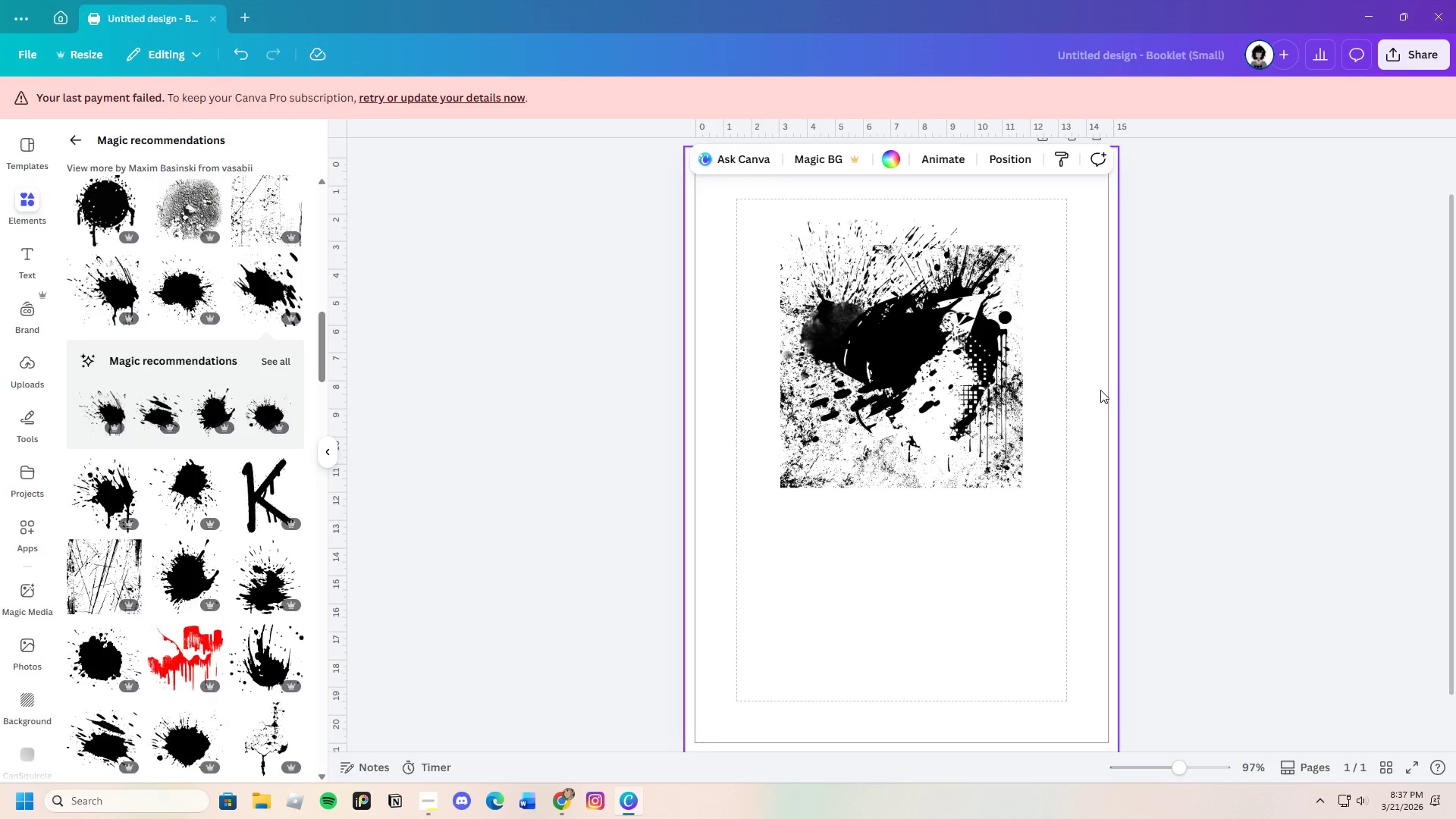 
left_click_drag(start_coordinate=[900, 369], to_coordinate=[895, 368])
 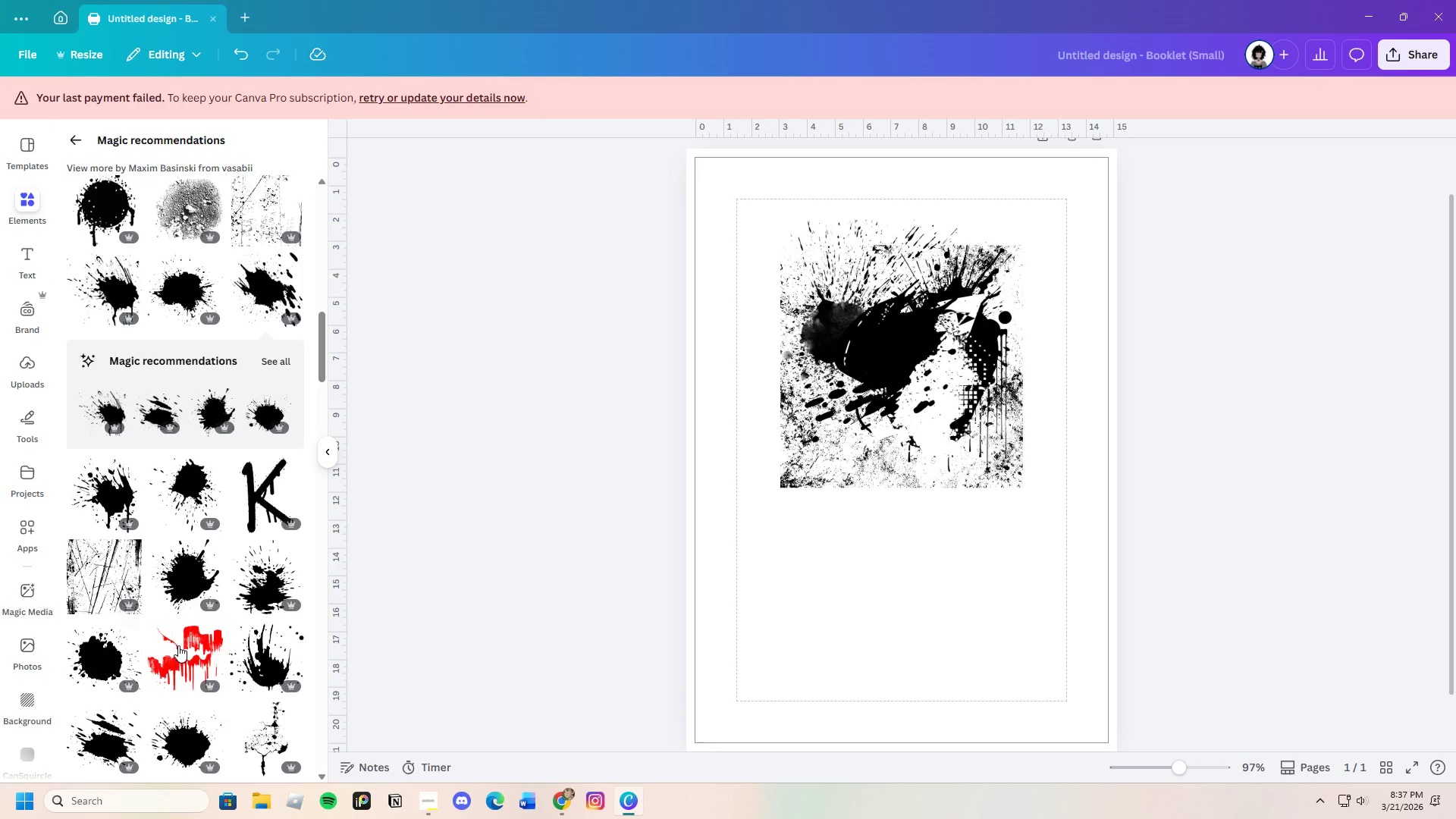 
left_click([268, 676])
 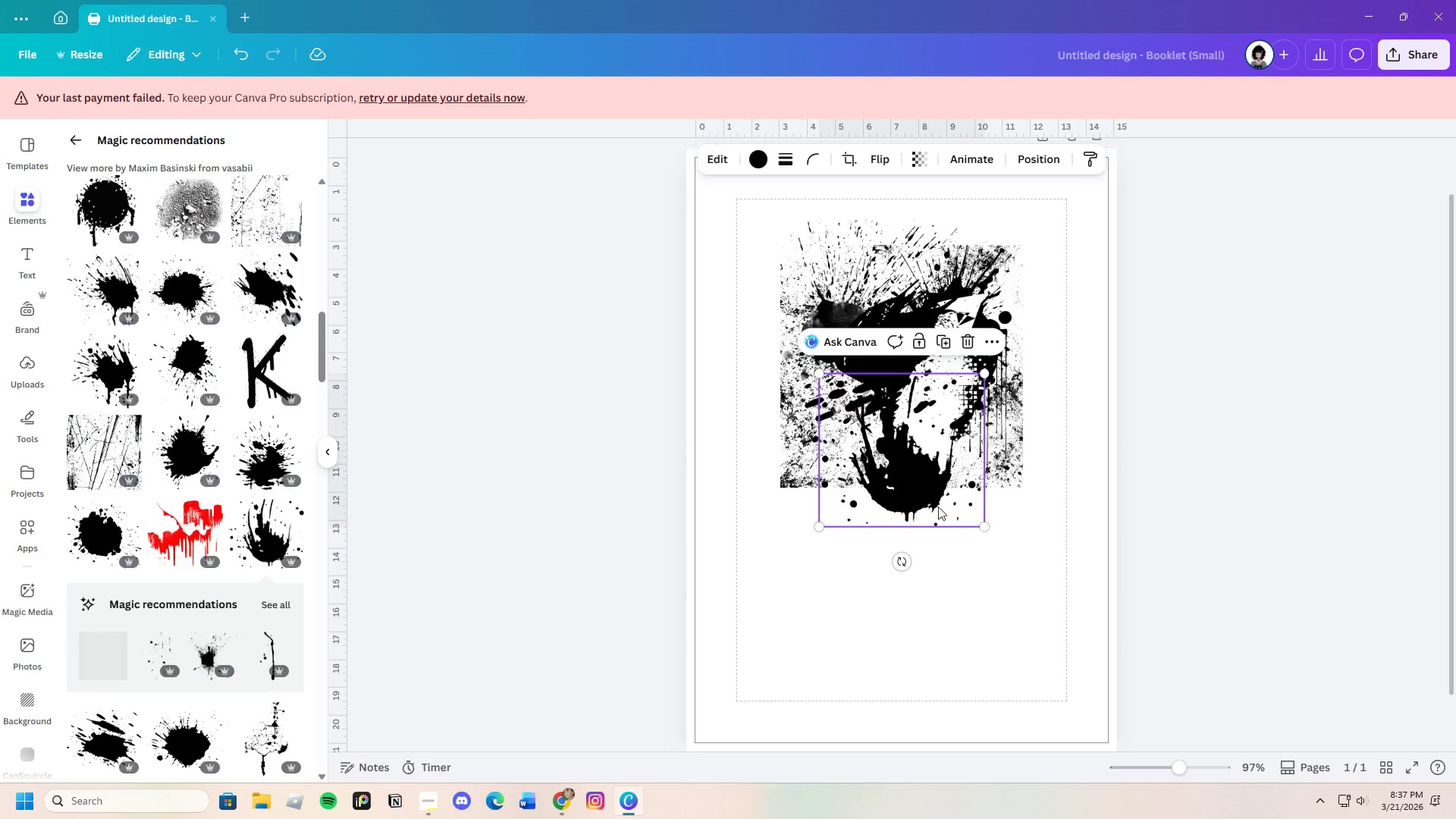 
left_click_drag(start_coordinate=[940, 488], to_coordinate=[958, 437])
 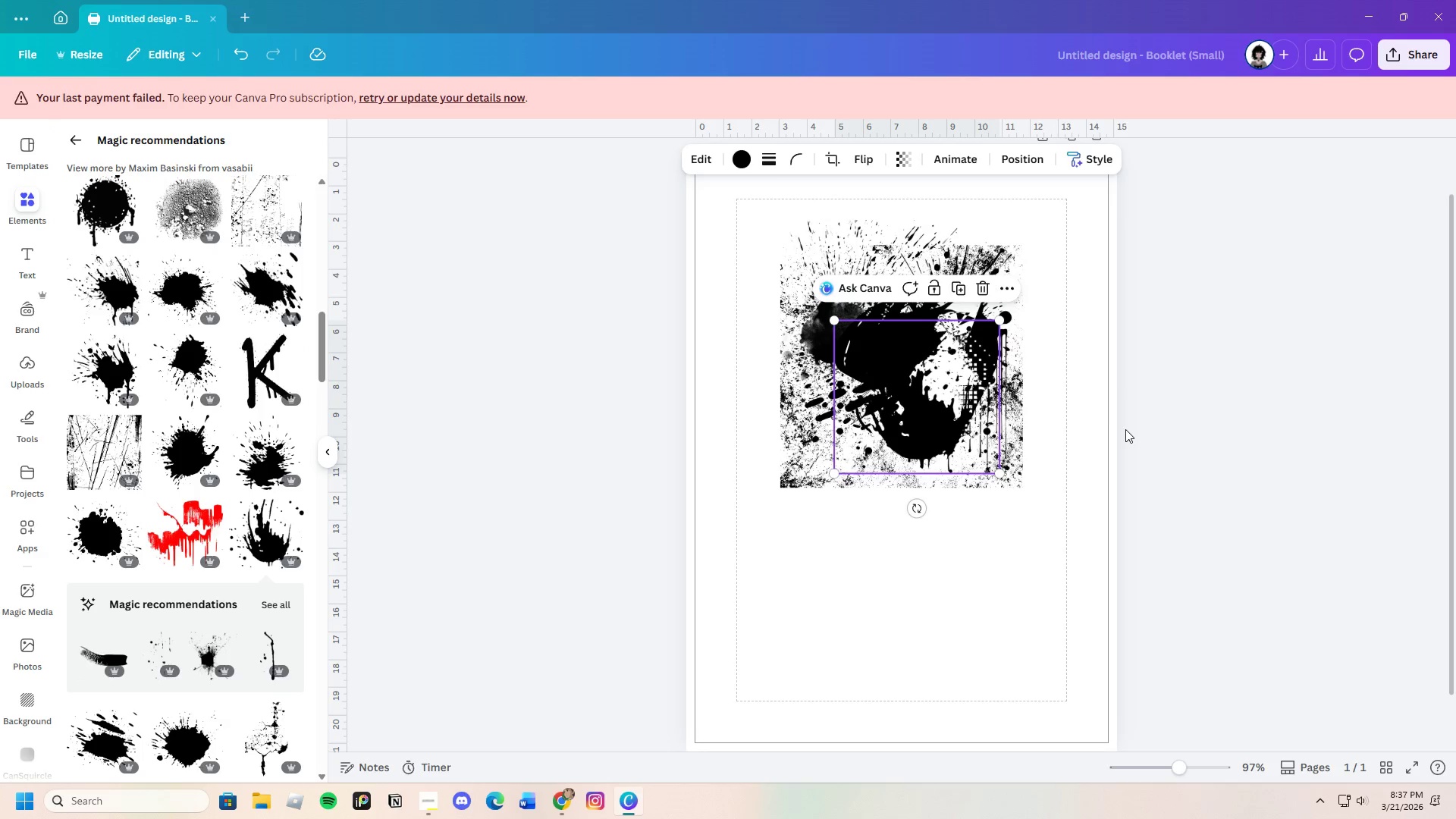 
left_click([1125, 429])
 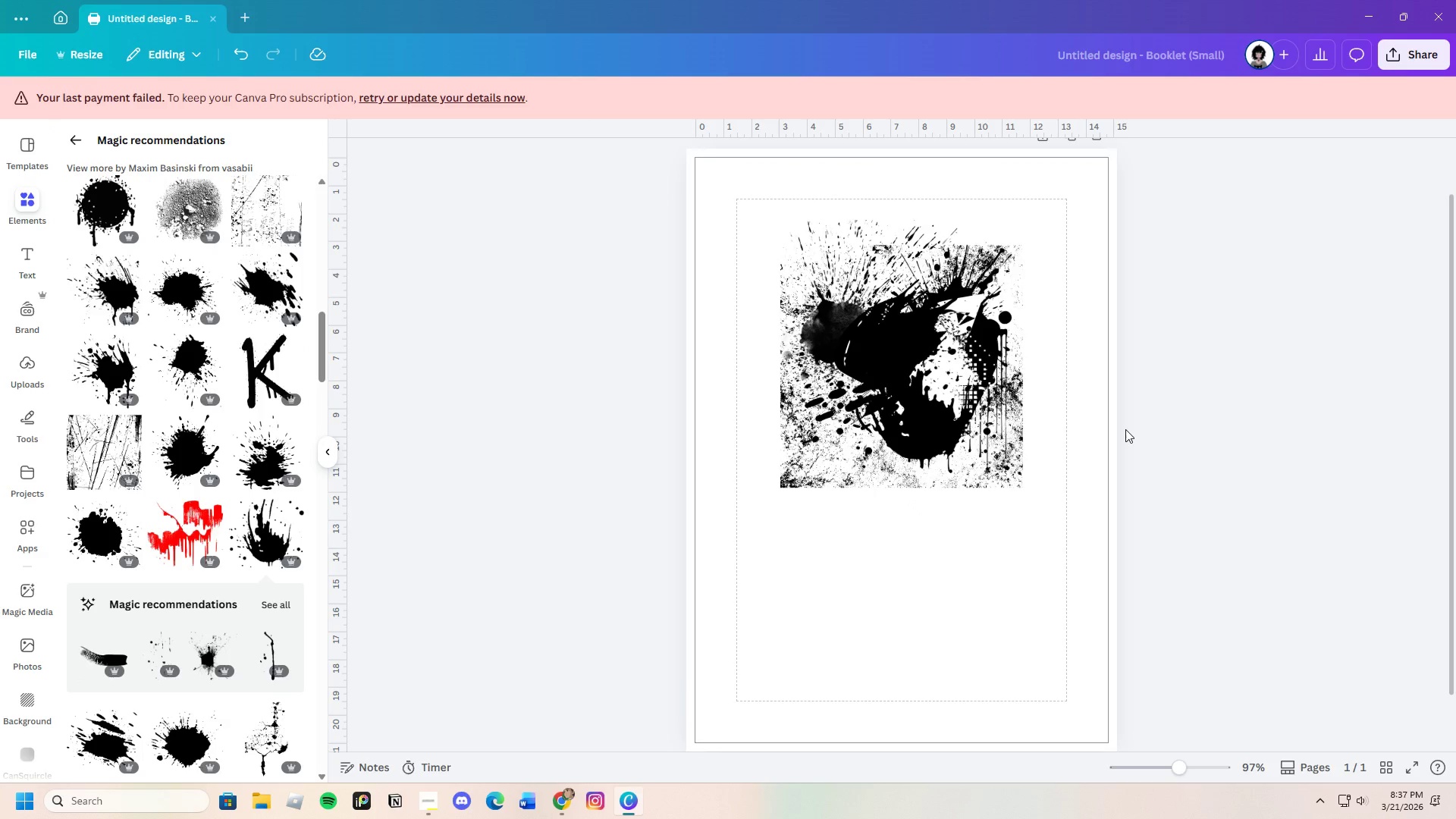 
left_click([927, 444])
 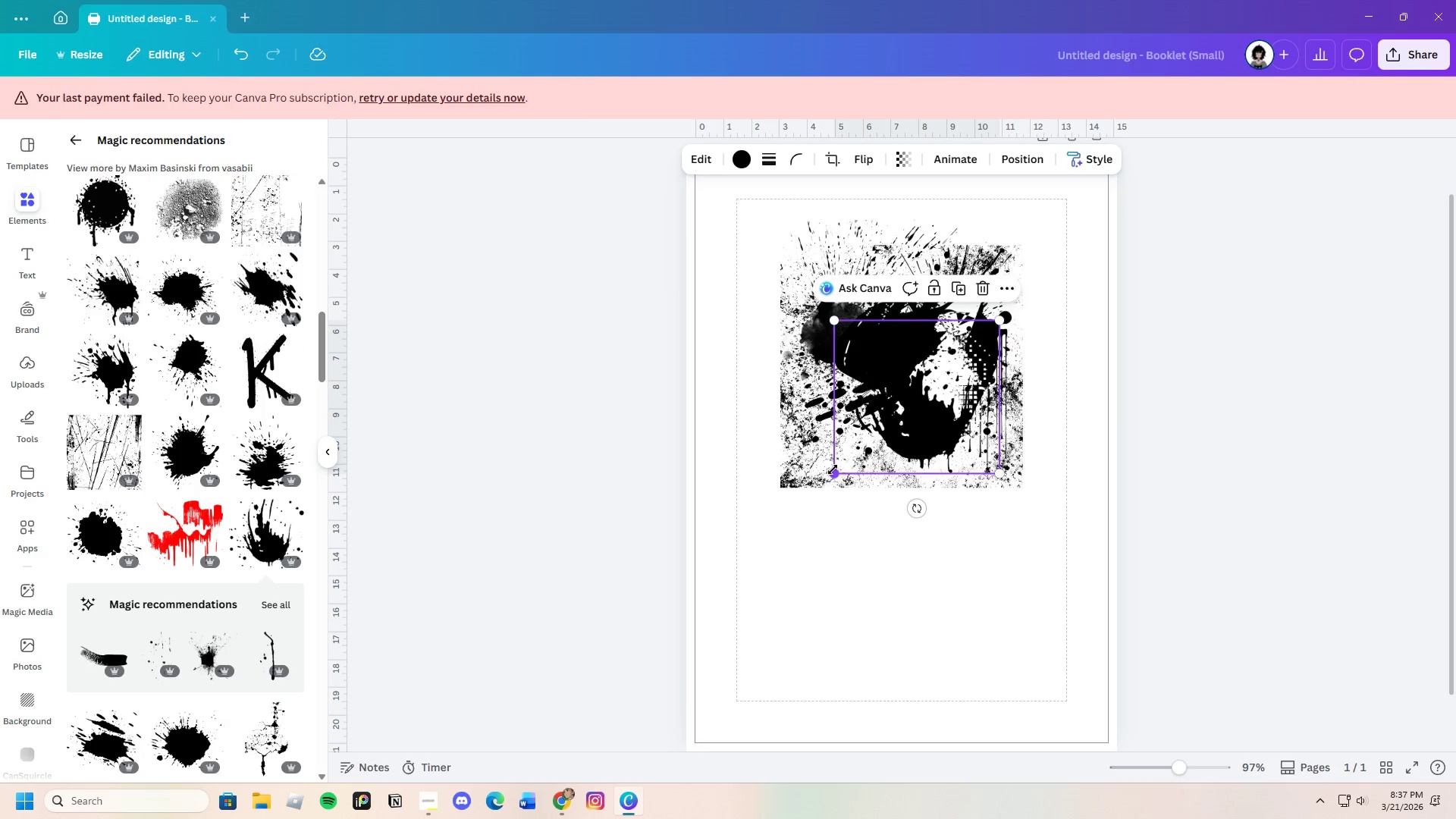 
left_click_drag(start_coordinate=[833, 469], to_coordinate=[783, 500])
 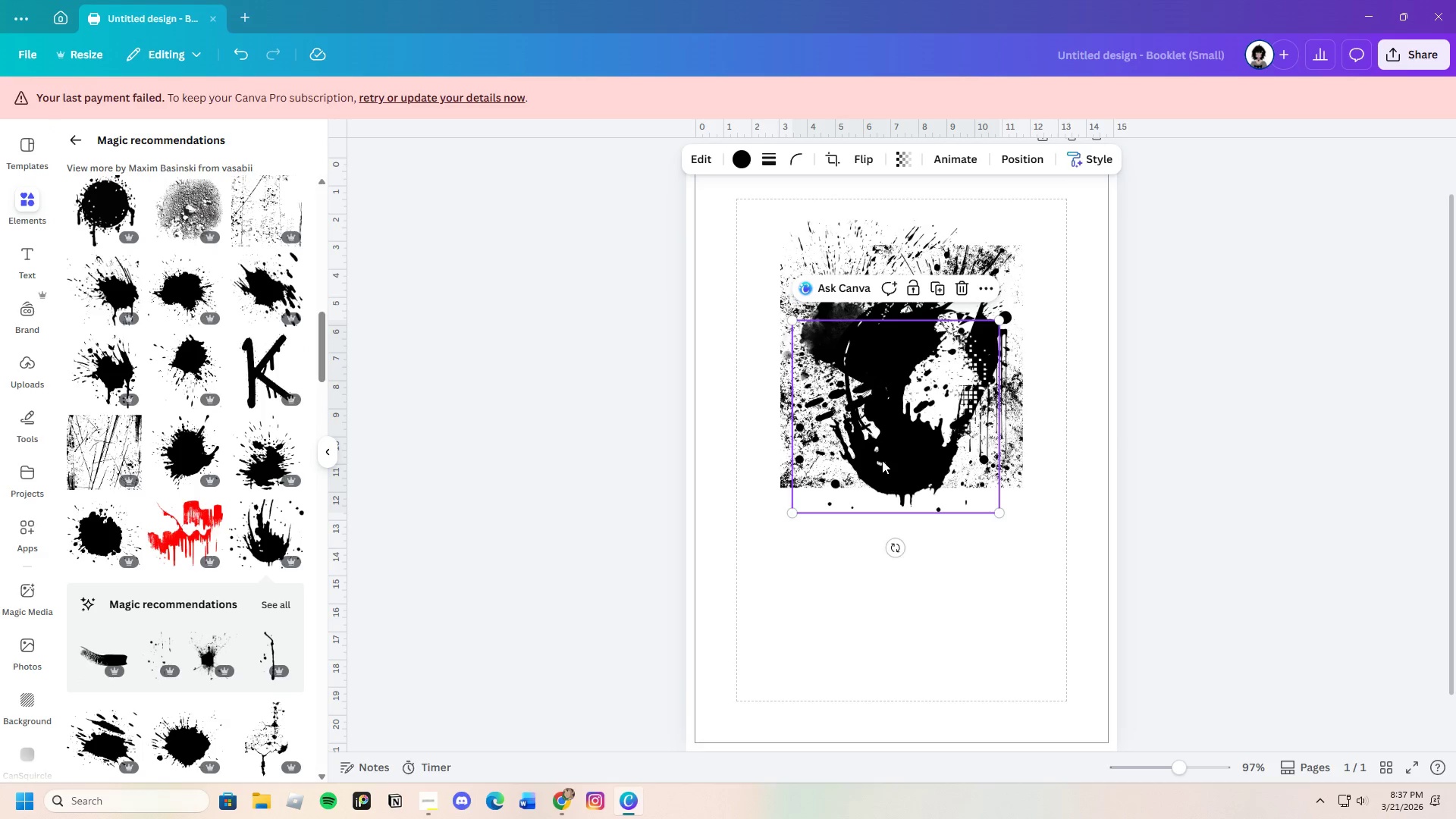 
left_click_drag(start_coordinate=[882, 460], to_coordinate=[893, 457])
 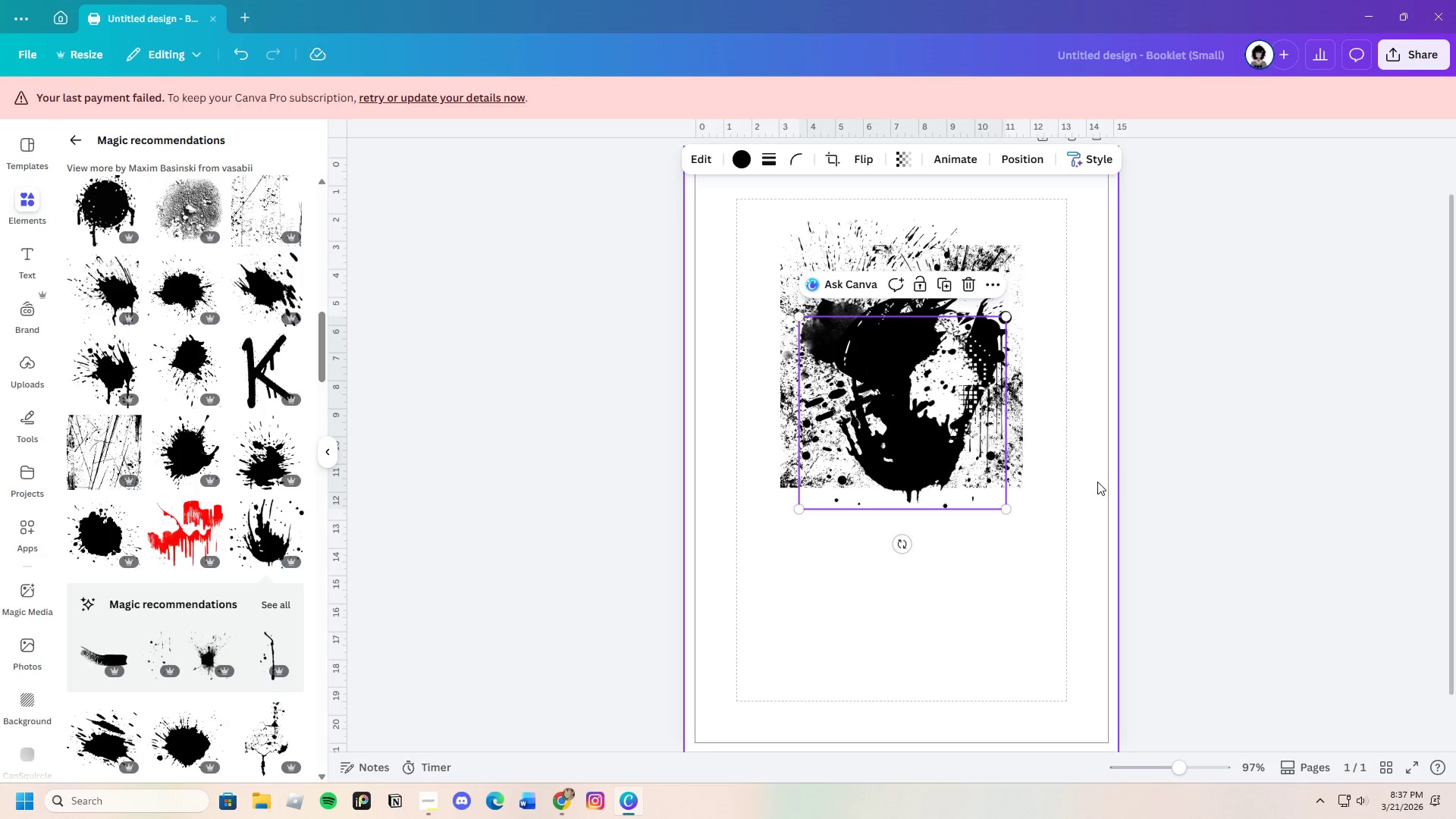 
left_click([1097, 482])
 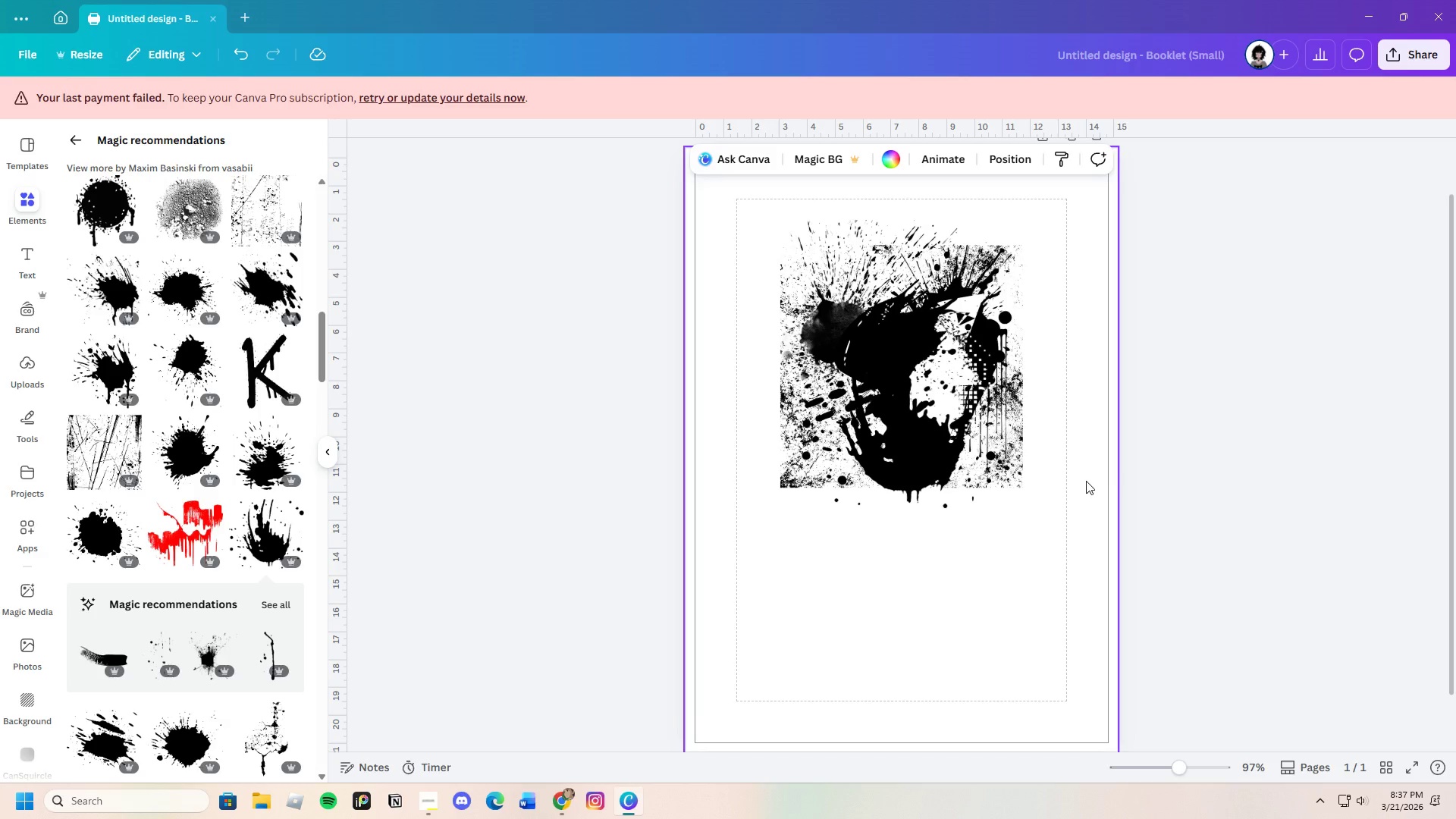 
left_click([862, 344])
 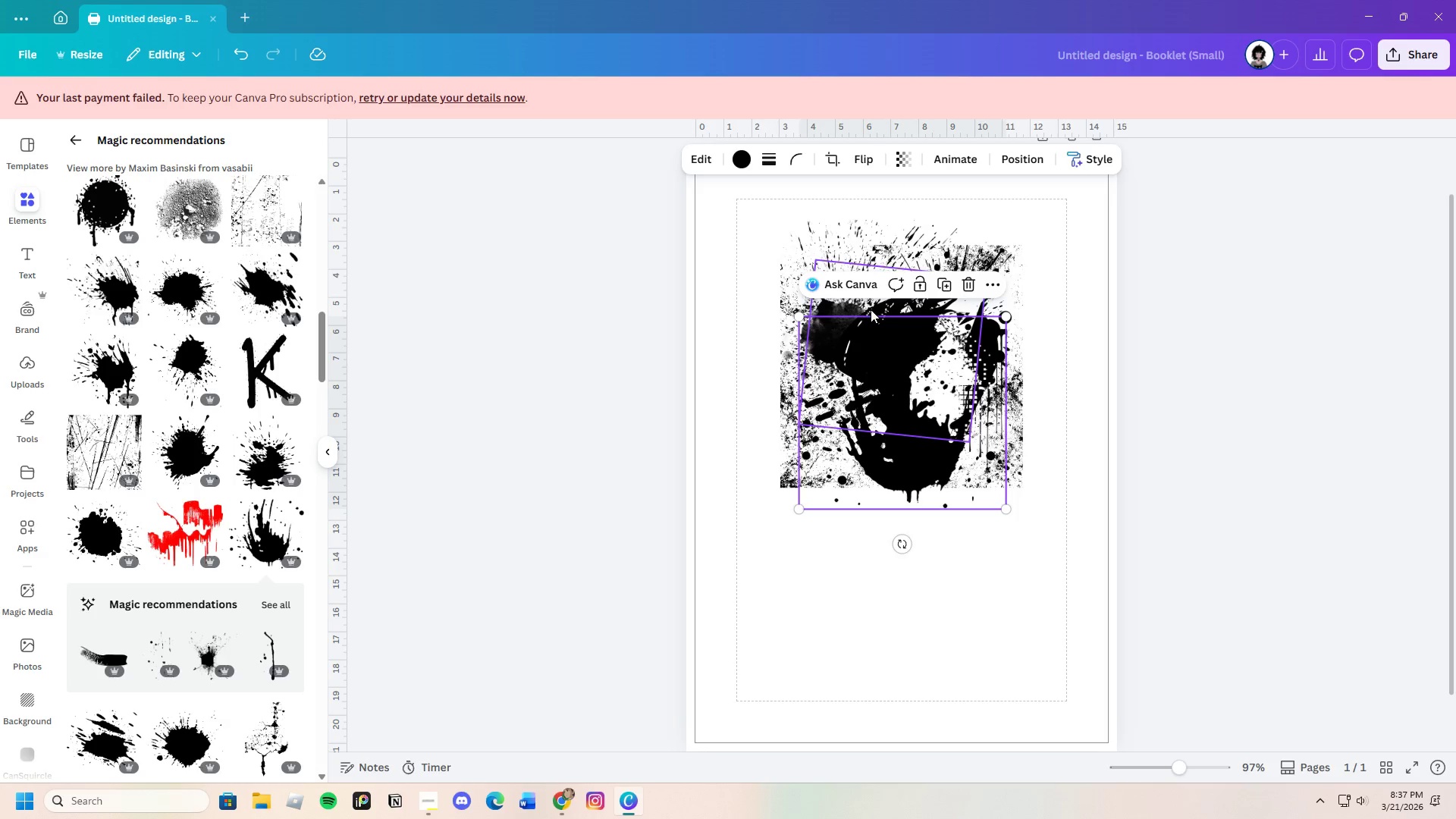 
left_click([871, 309])
 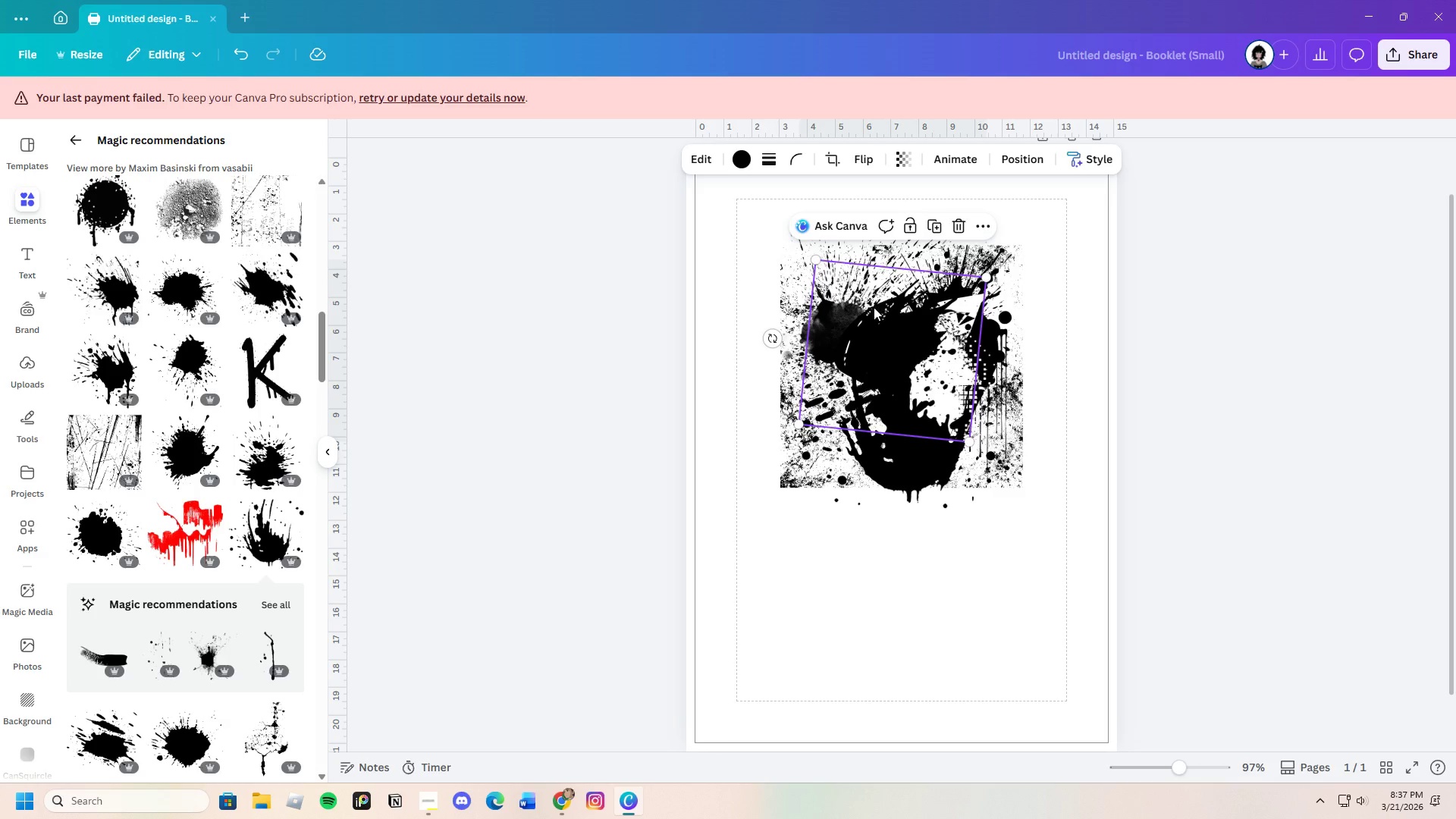 
left_click_drag(start_coordinate=[877, 307], to_coordinate=[871, 308])
 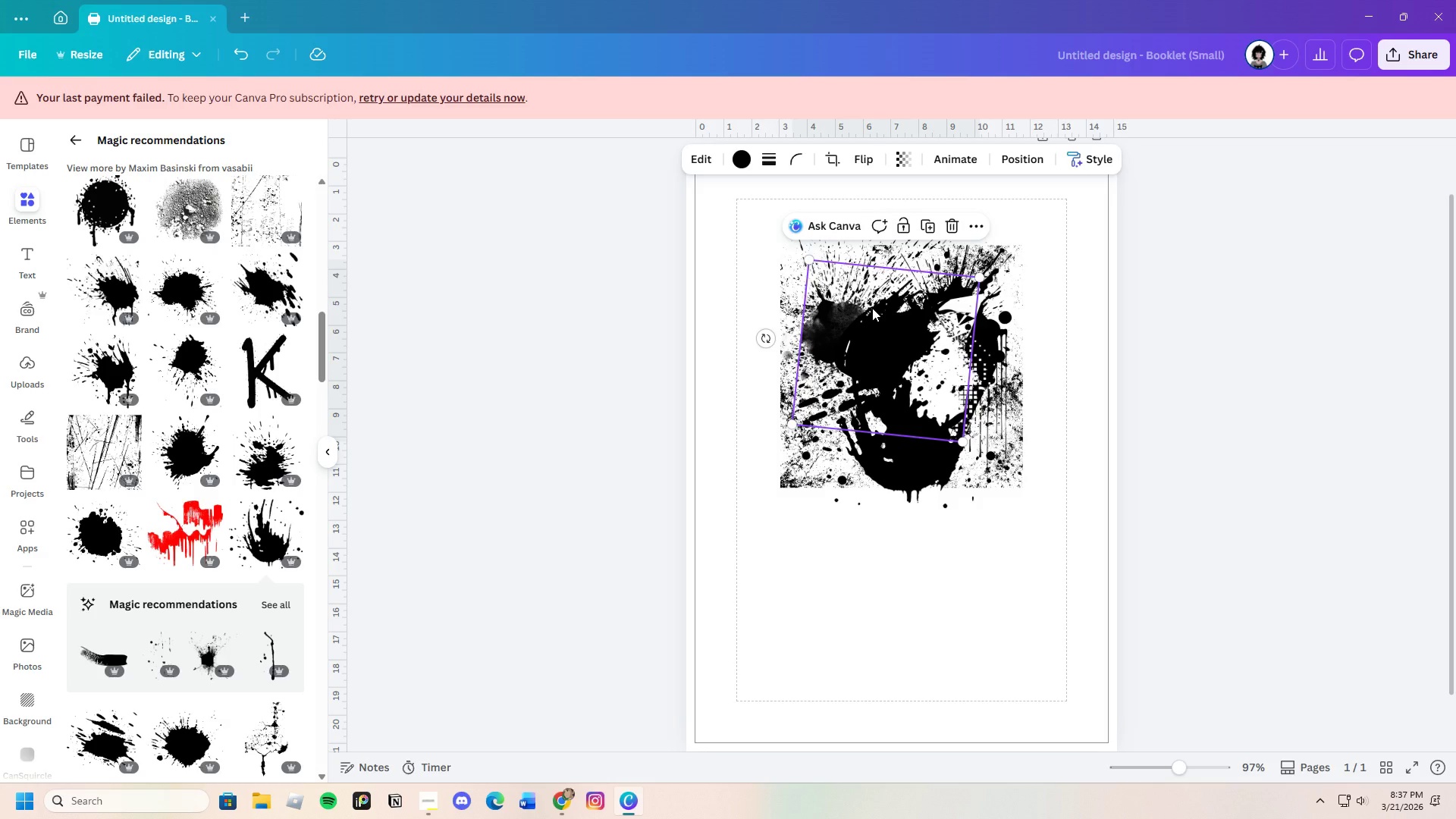 
left_click_drag(start_coordinate=[872, 308], to_coordinate=[888, 307])
 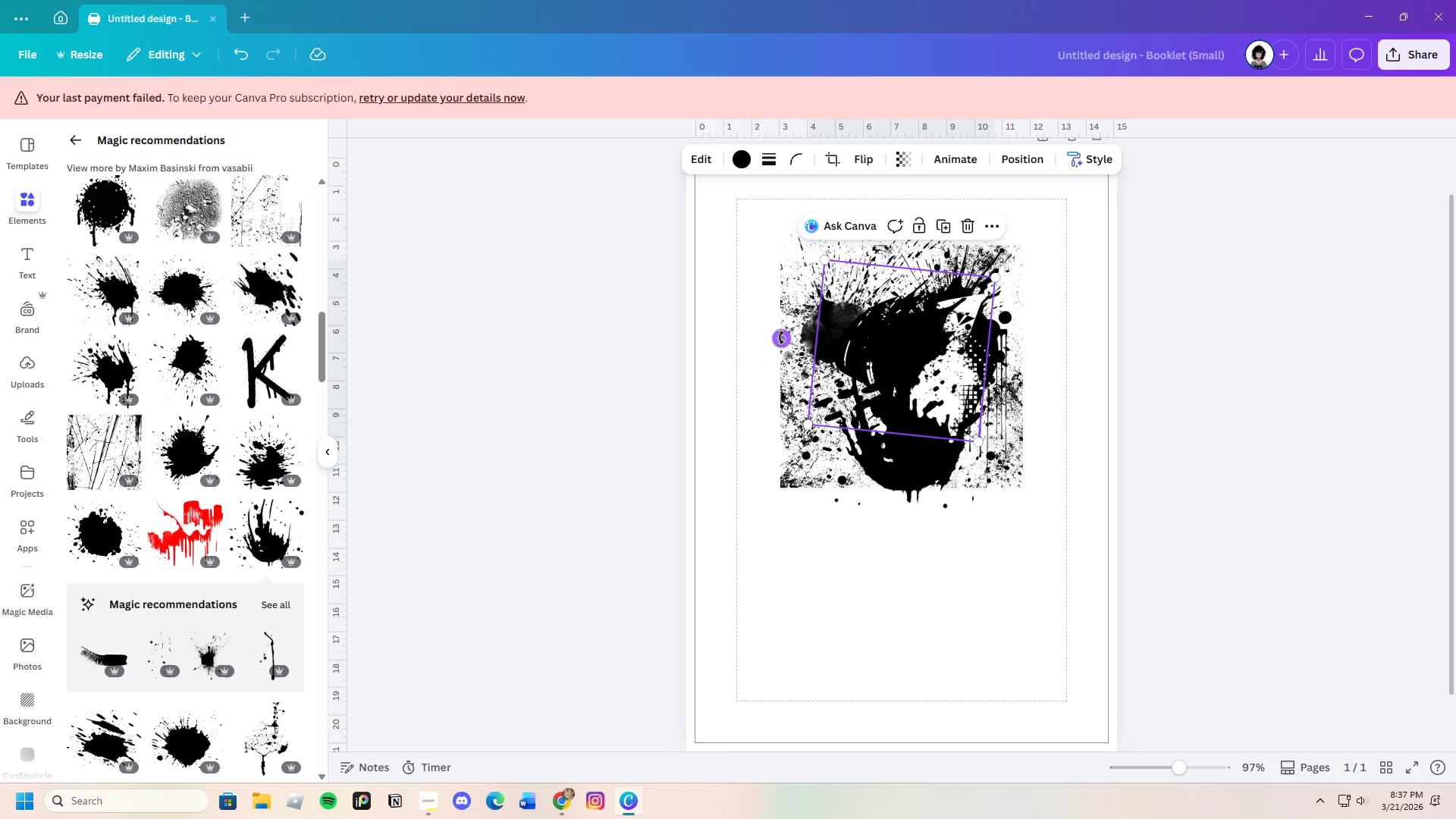 
left_click_drag(start_coordinate=[783, 337], to_coordinate=[879, 404])
 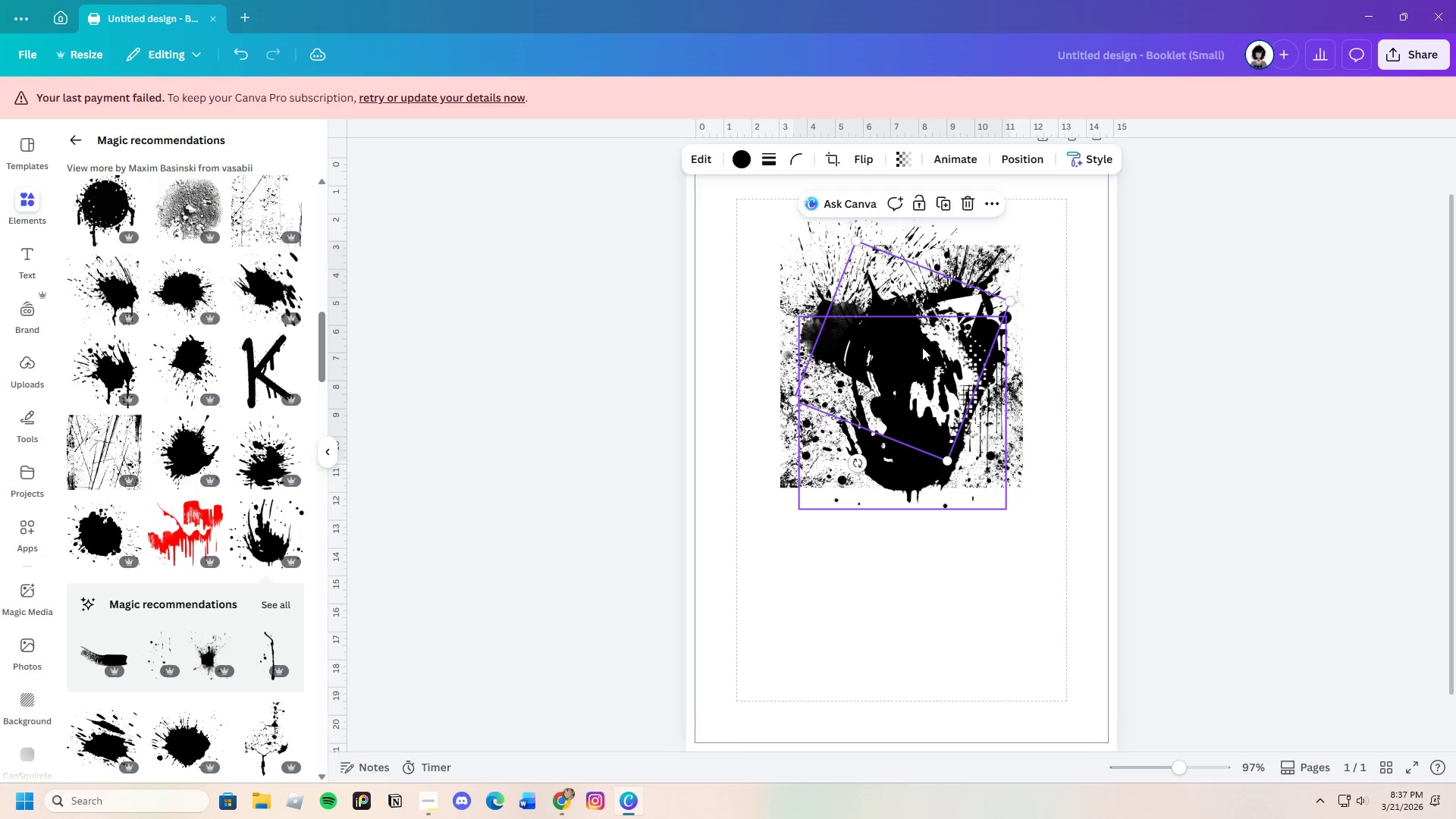 
left_click_drag(start_coordinate=[923, 347], to_coordinate=[919, 328])
 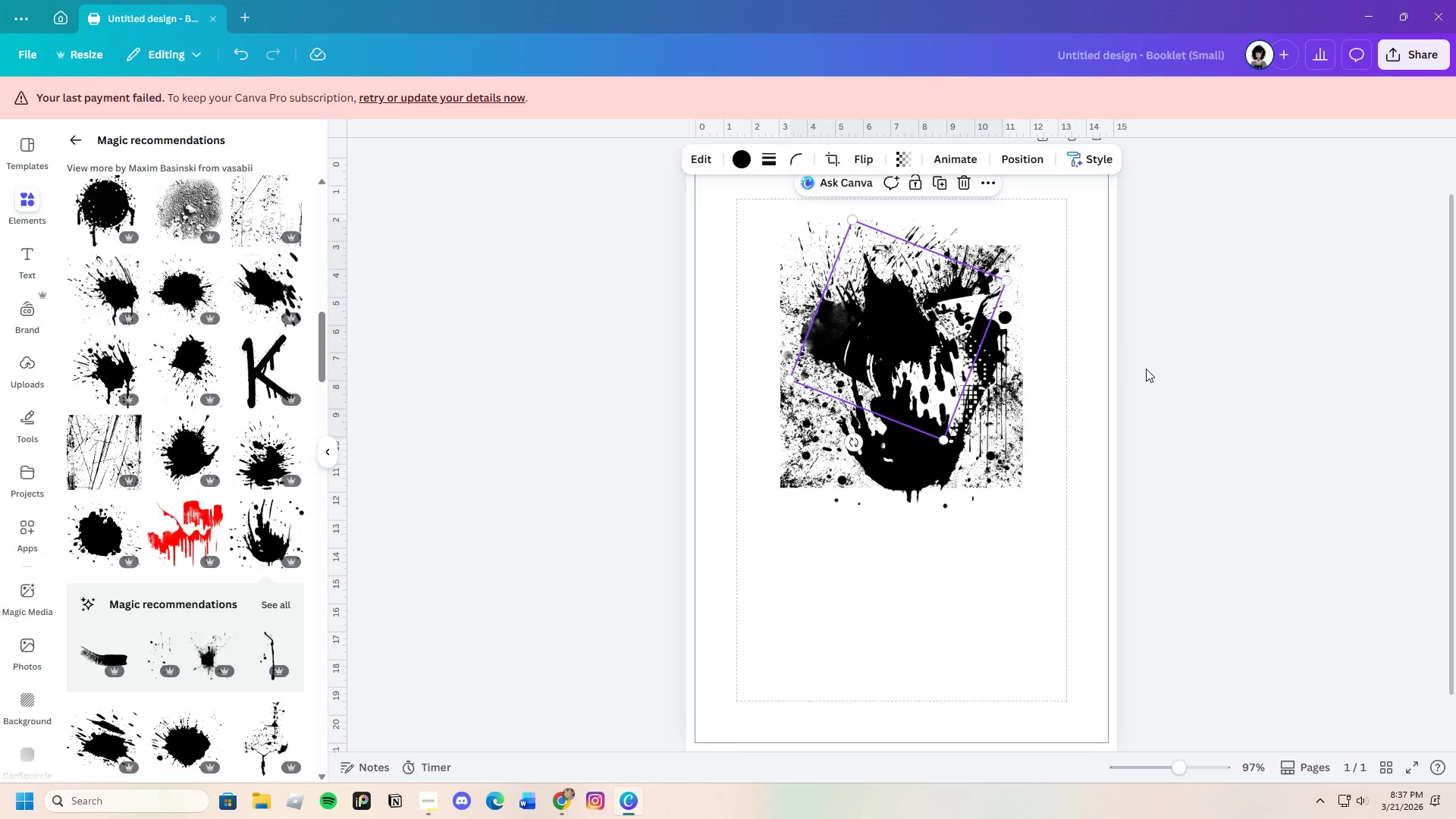 
left_click([1146, 369])
 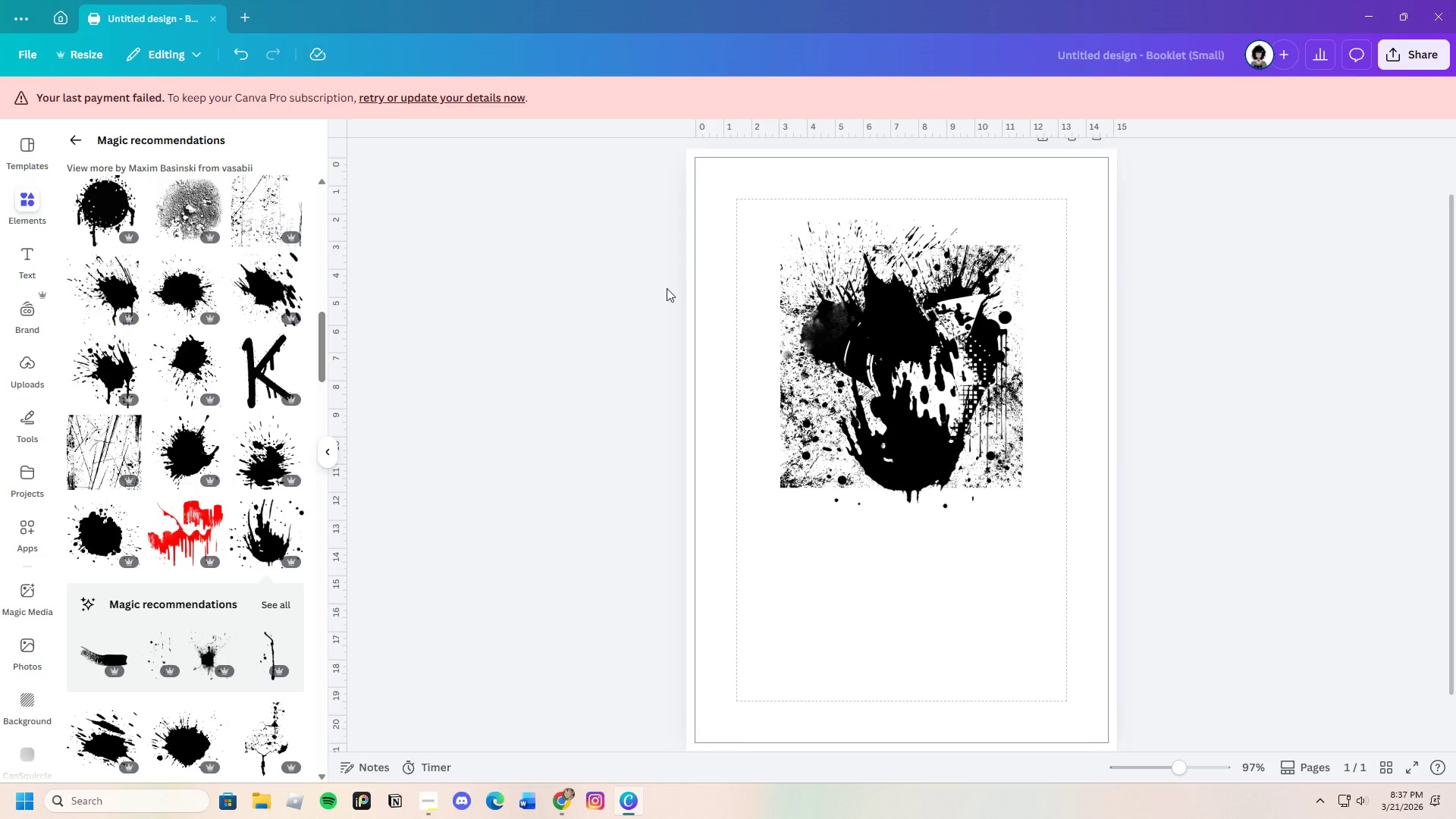 
left_click_drag(start_coordinate=[904, 325], to_coordinate=[911, 322])
 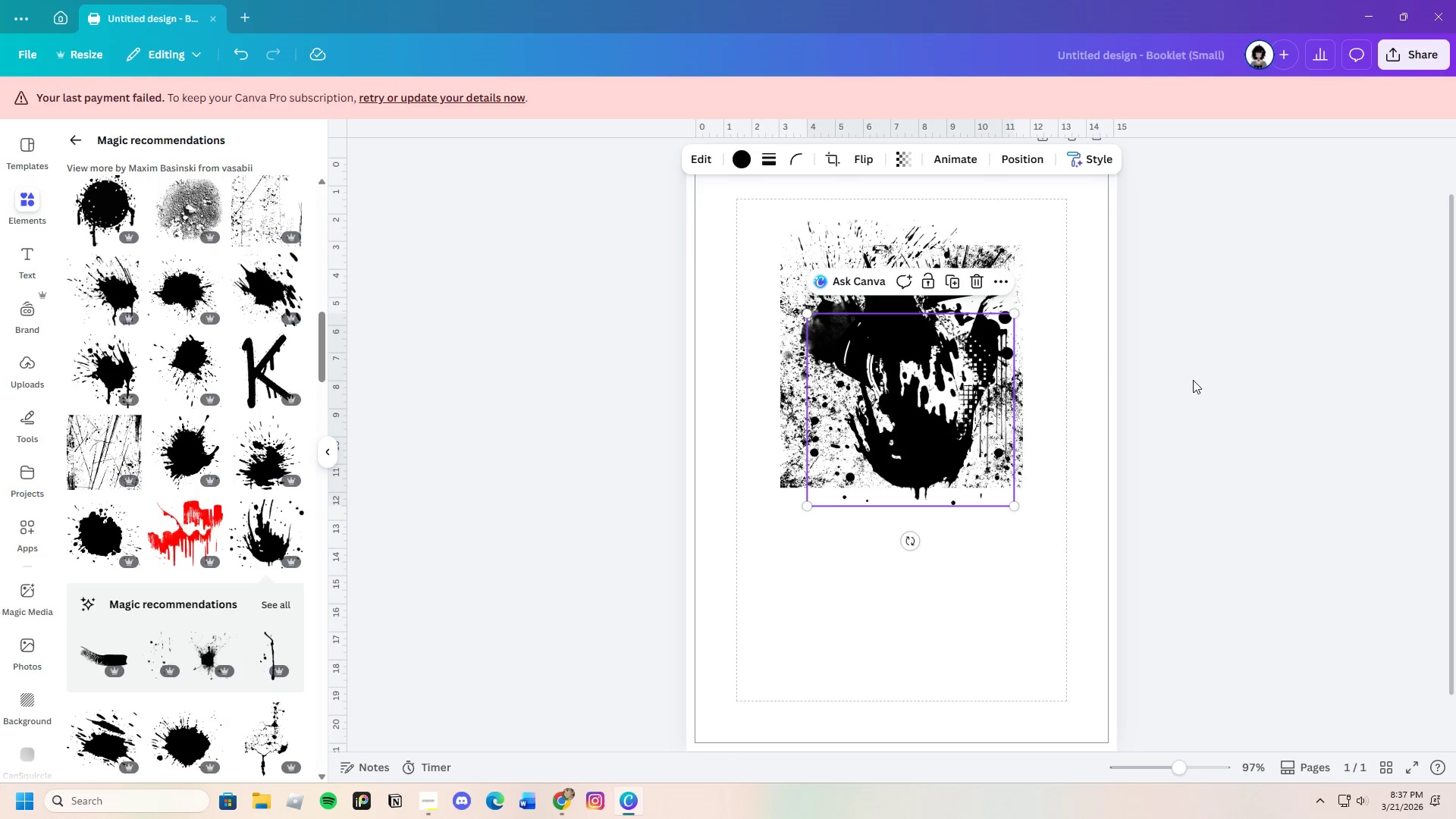 
left_click([1193, 380])
 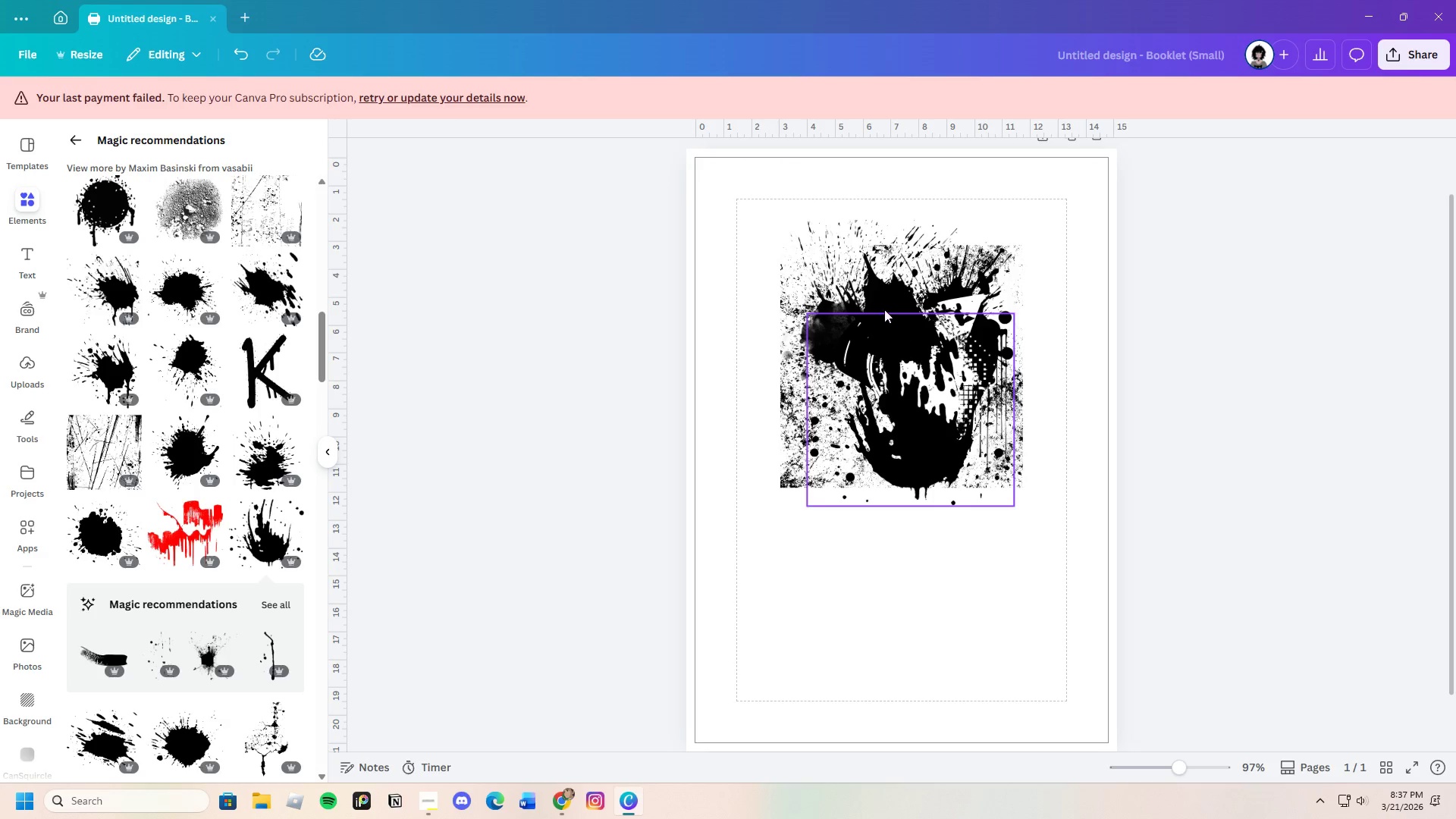 
left_click_drag(start_coordinate=[883, 300], to_coordinate=[902, 312])
 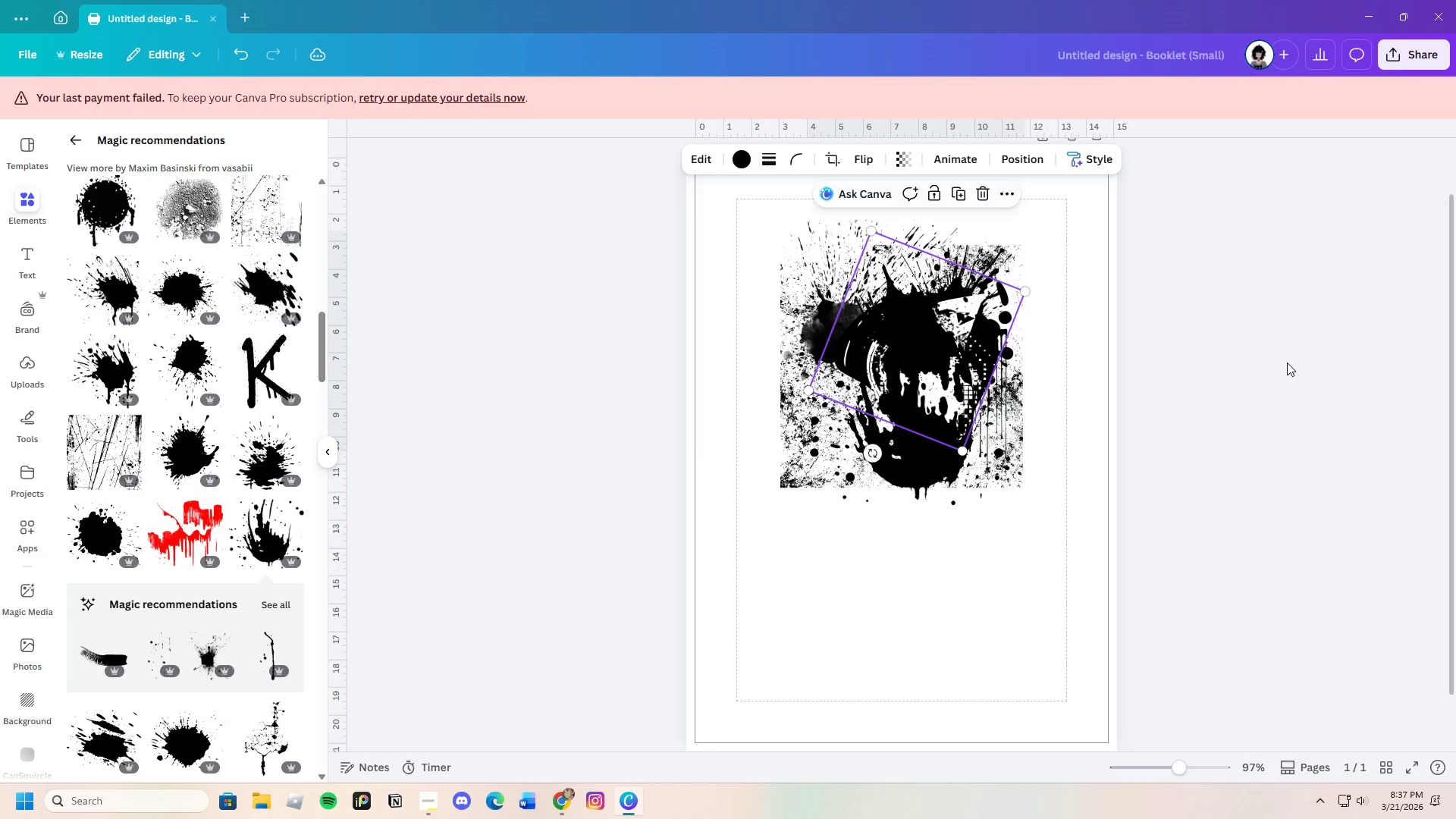 
left_click([1287, 362])
 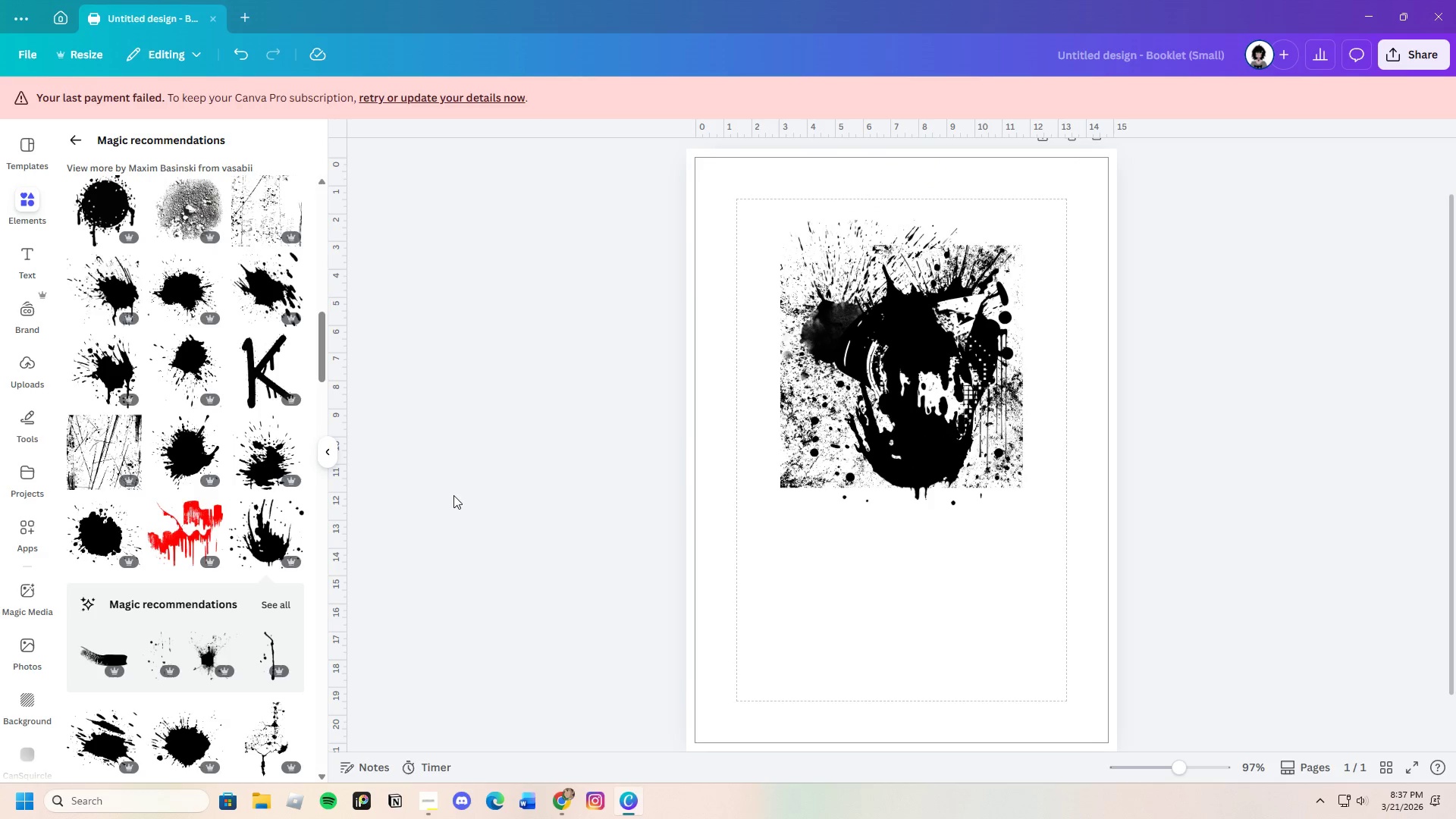 
scroll: coordinate [259, 632], scroll_direction: down, amount: 6.0
 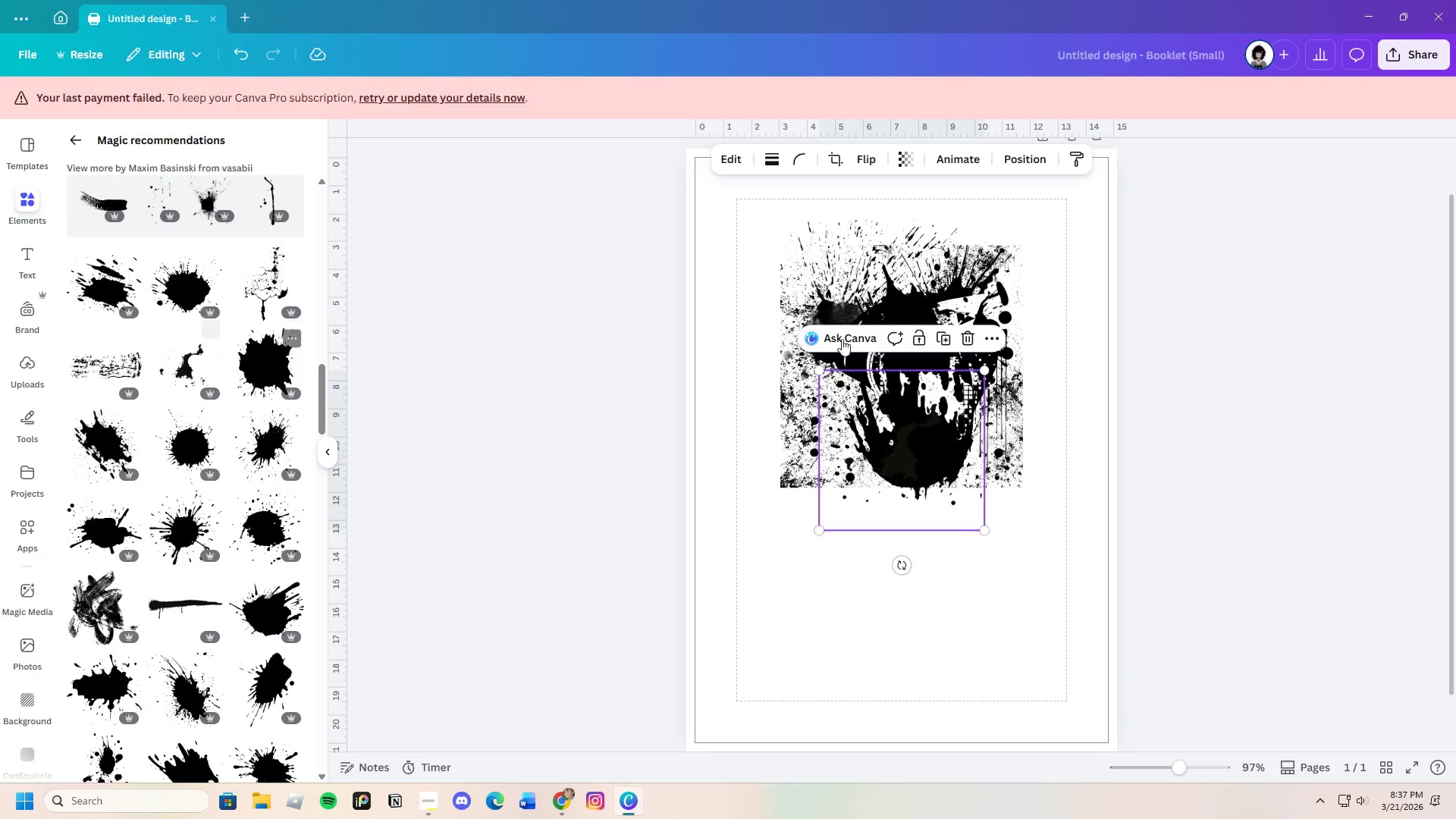 
left_click([740, 158])
 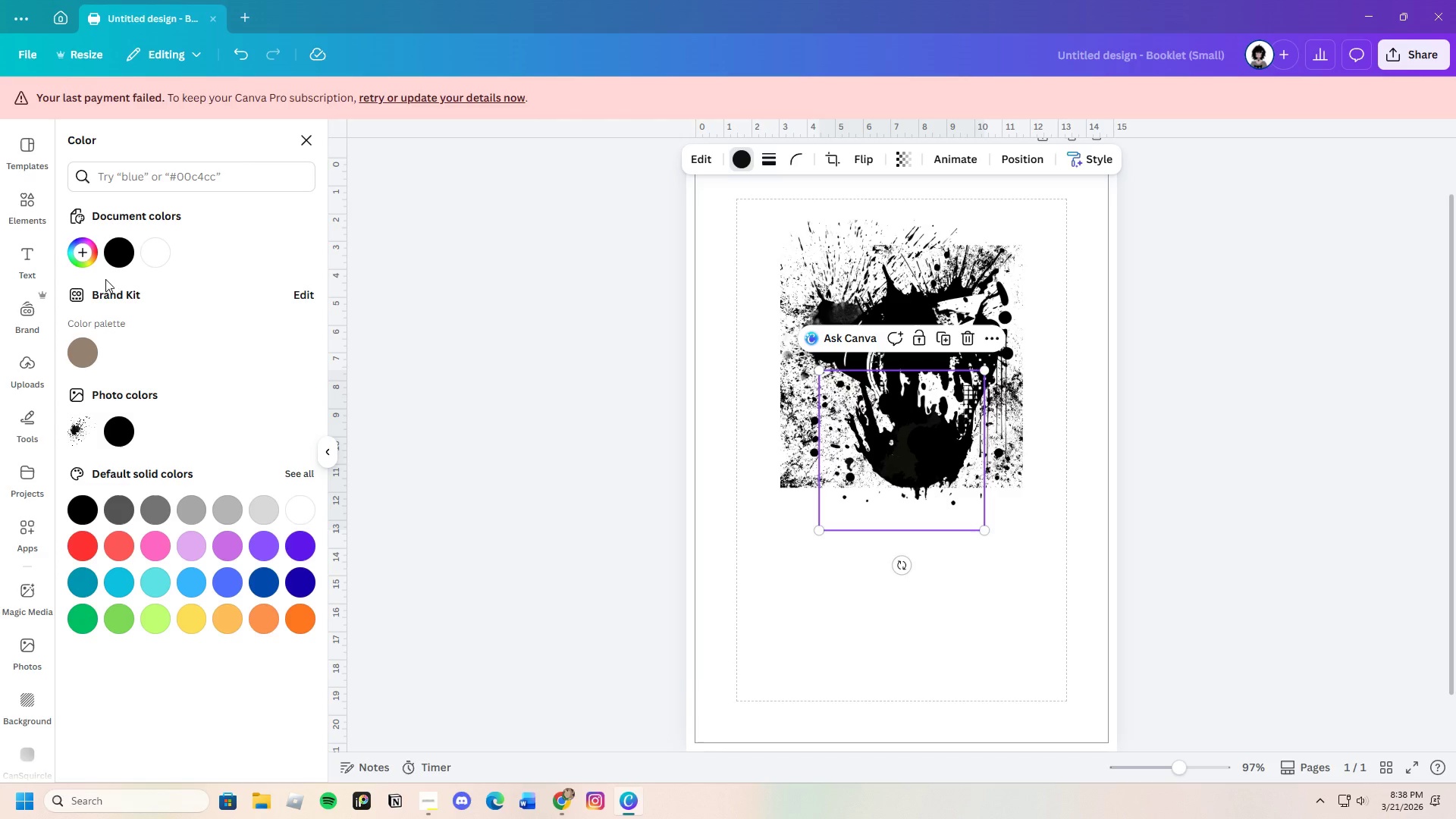 
left_click([121, 256])
 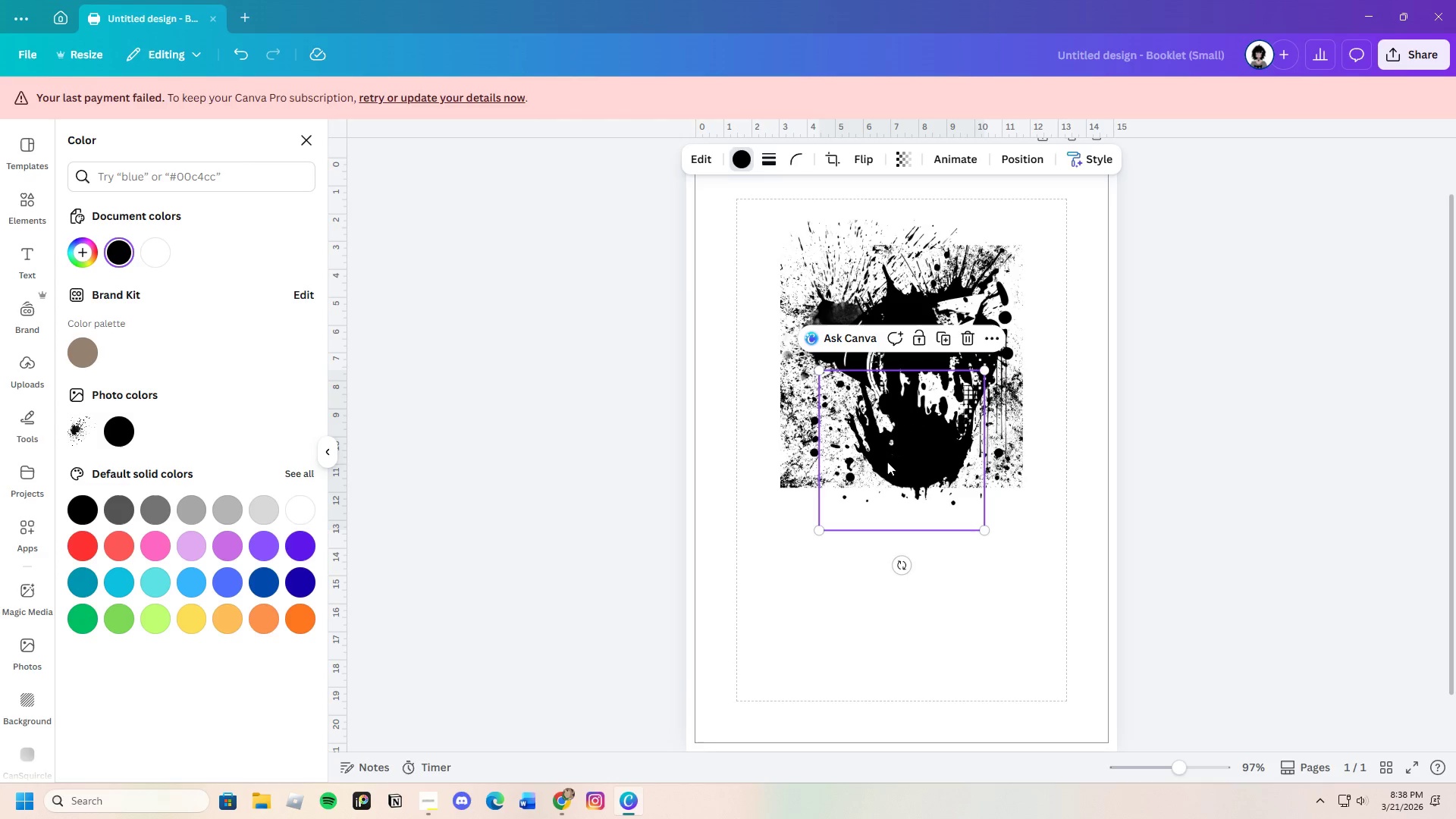 
left_click_drag(start_coordinate=[918, 467], to_coordinate=[938, 292])
 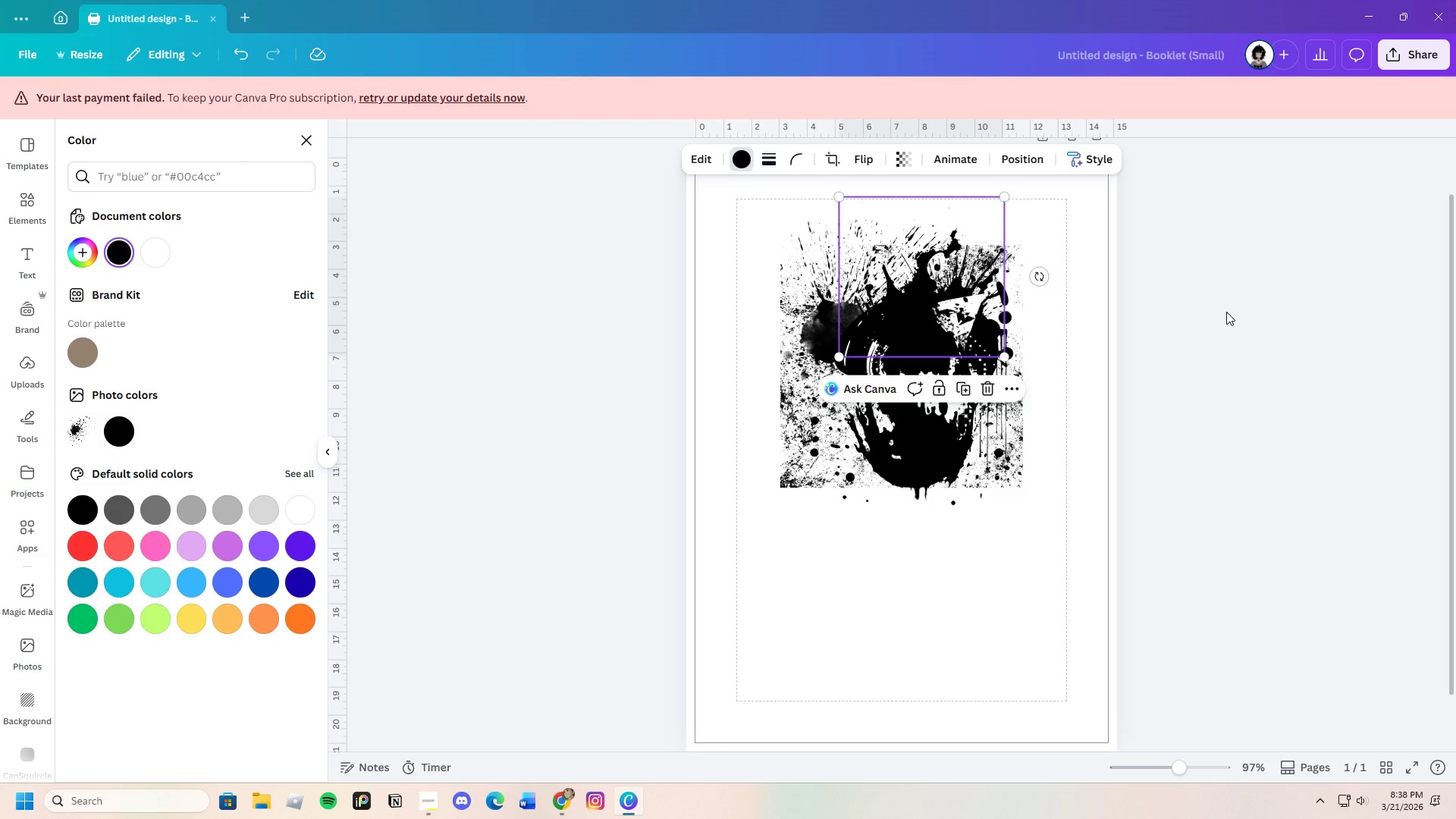 
left_click([1226, 312])
 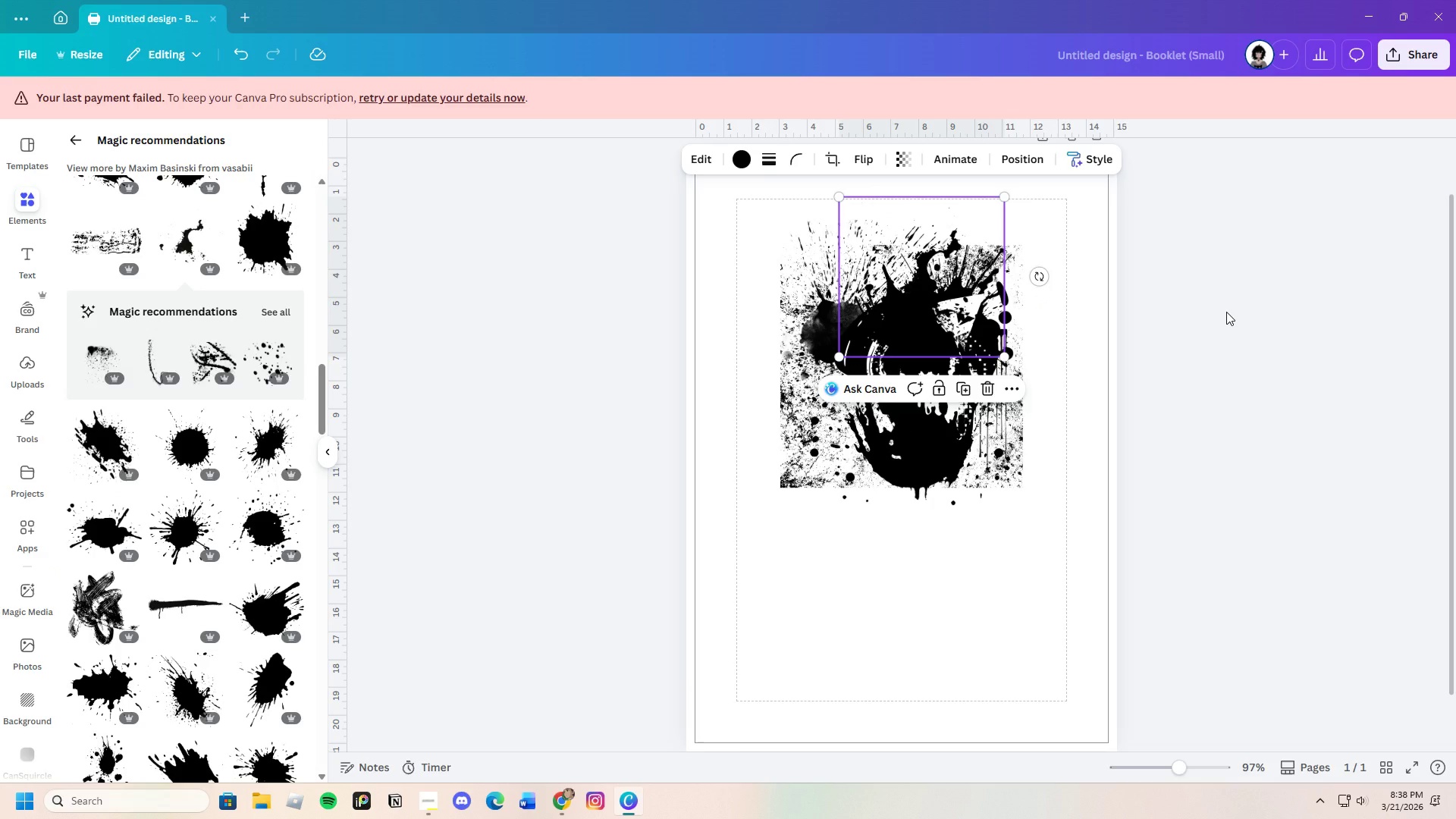 
left_click([1226, 312])
 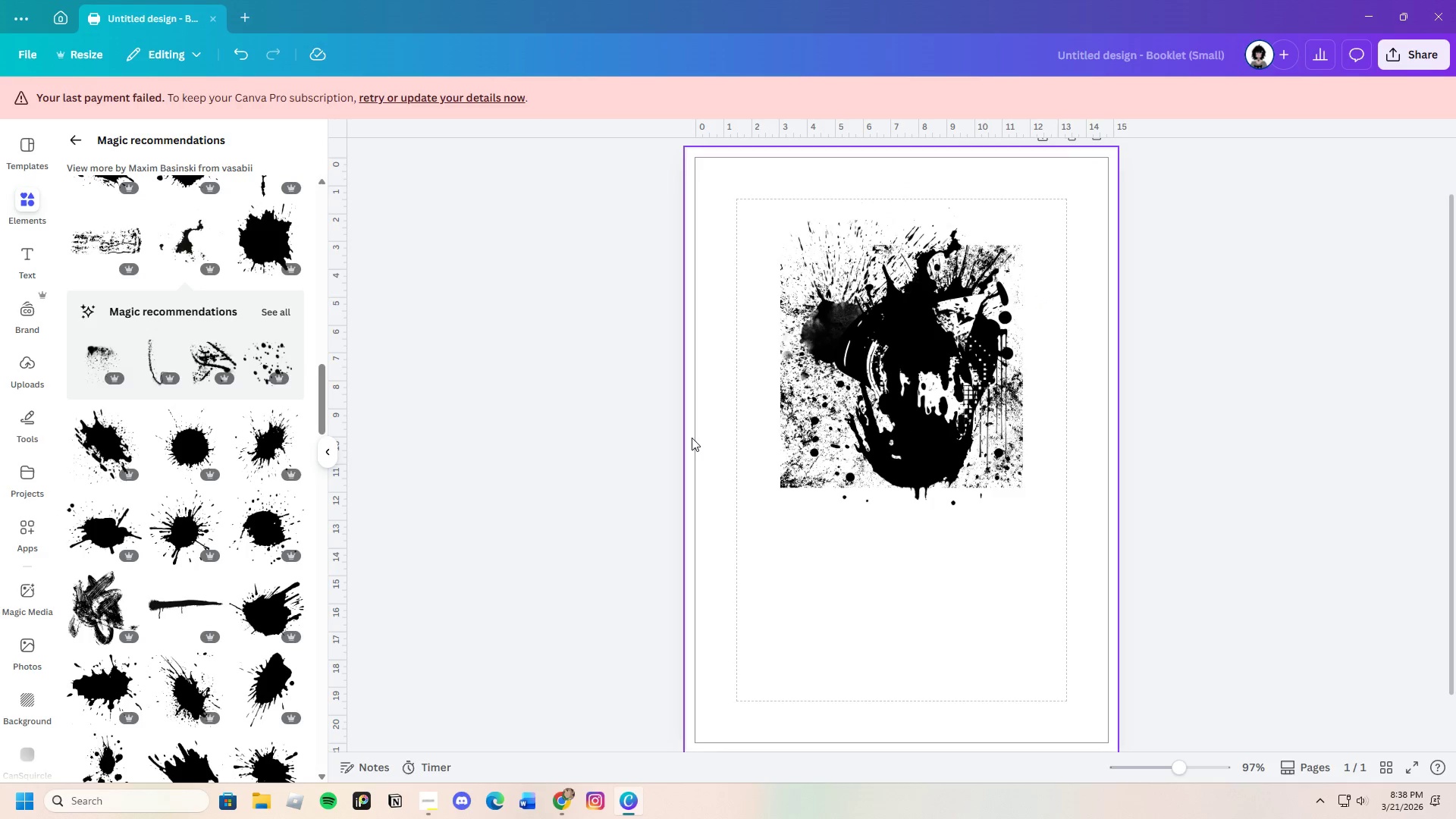 
scroll: coordinate [237, 632], scroll_direction: down, amount: 14.0
 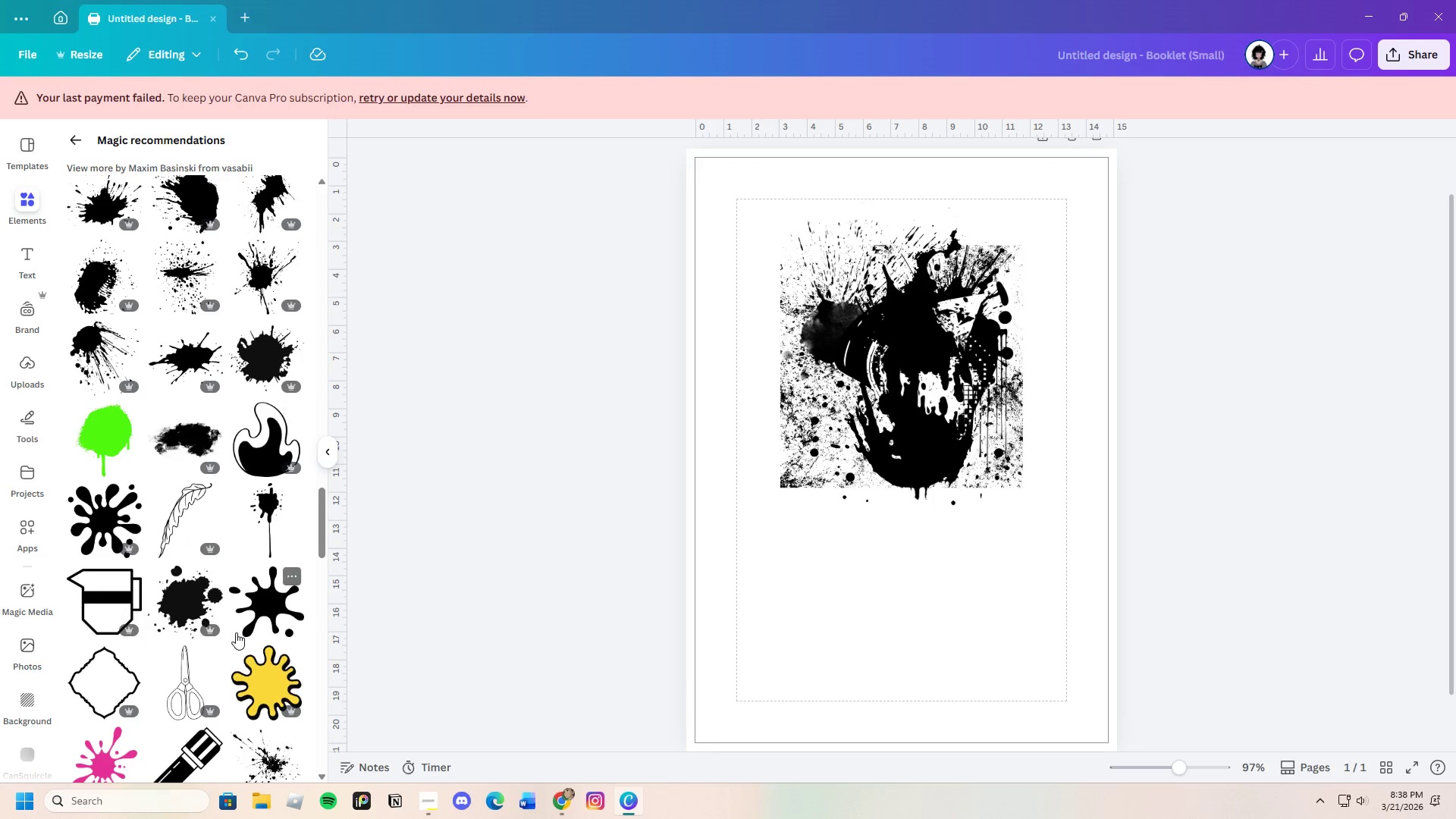 
scroll: coordinate [224, 617], scroll_direction: down, amount: 10.0
 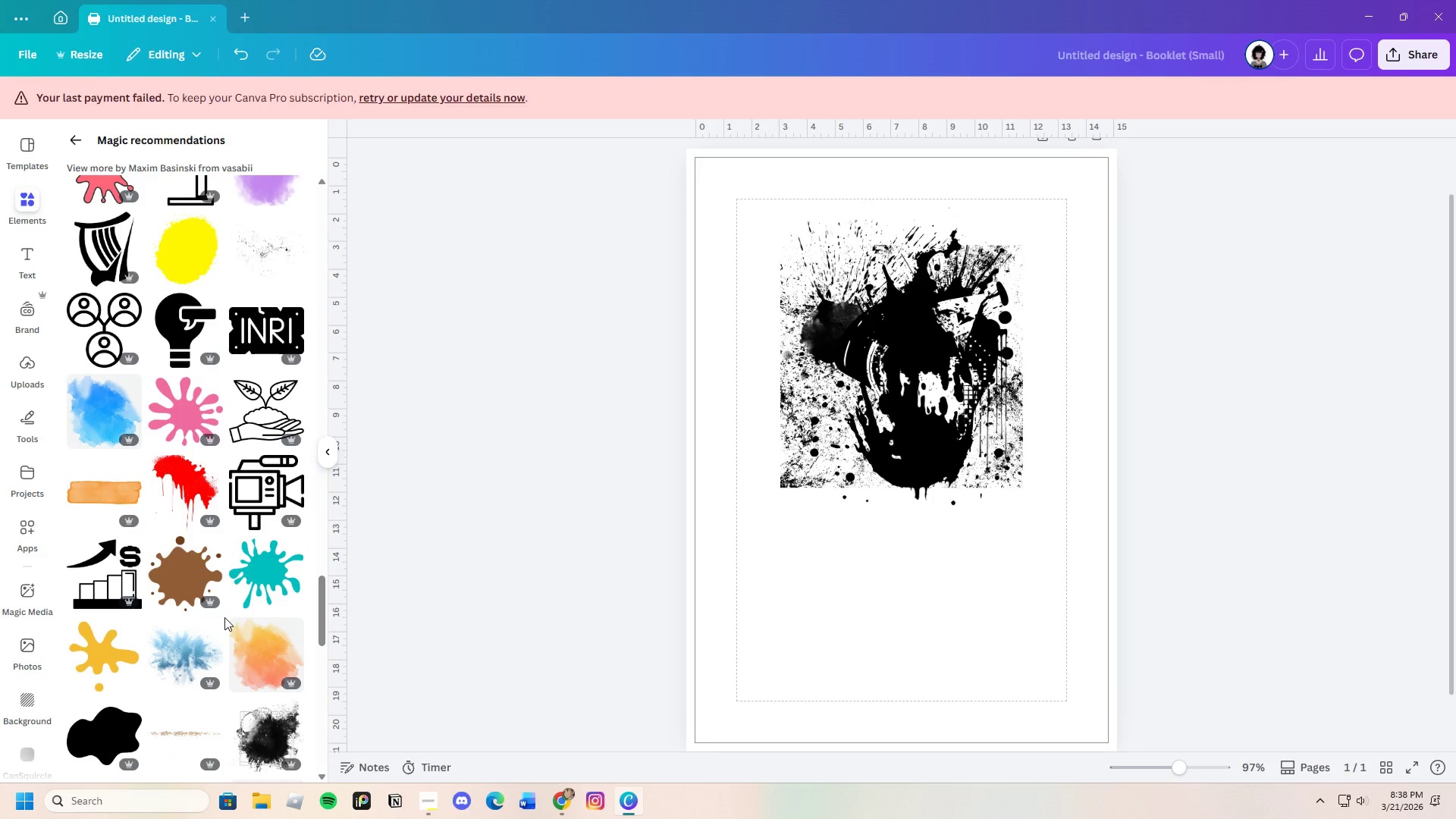 
scroll: coordinate [224, 617], scroll_direction: up, amount: 3.0
 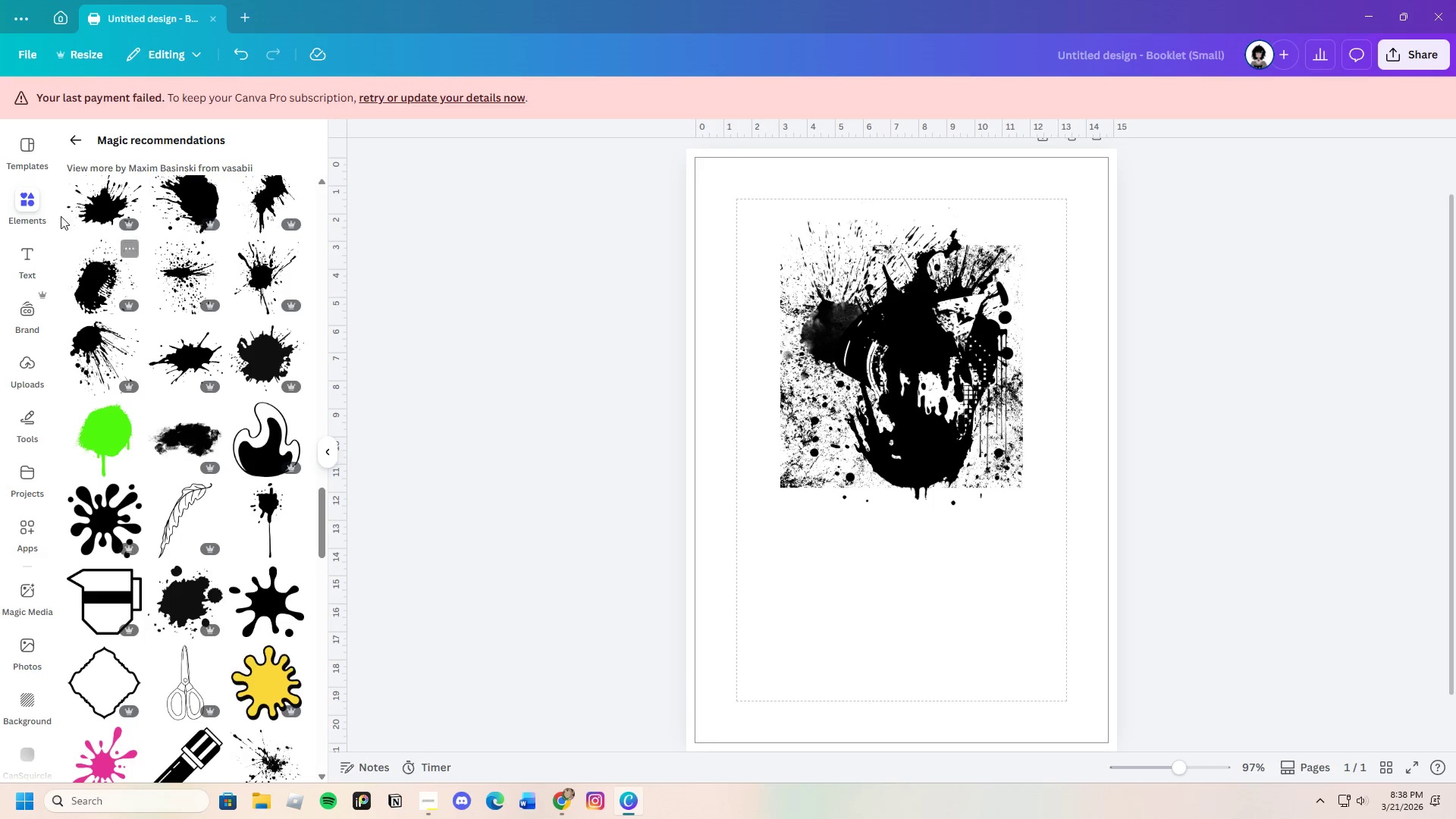 
left_click([76, 137])
 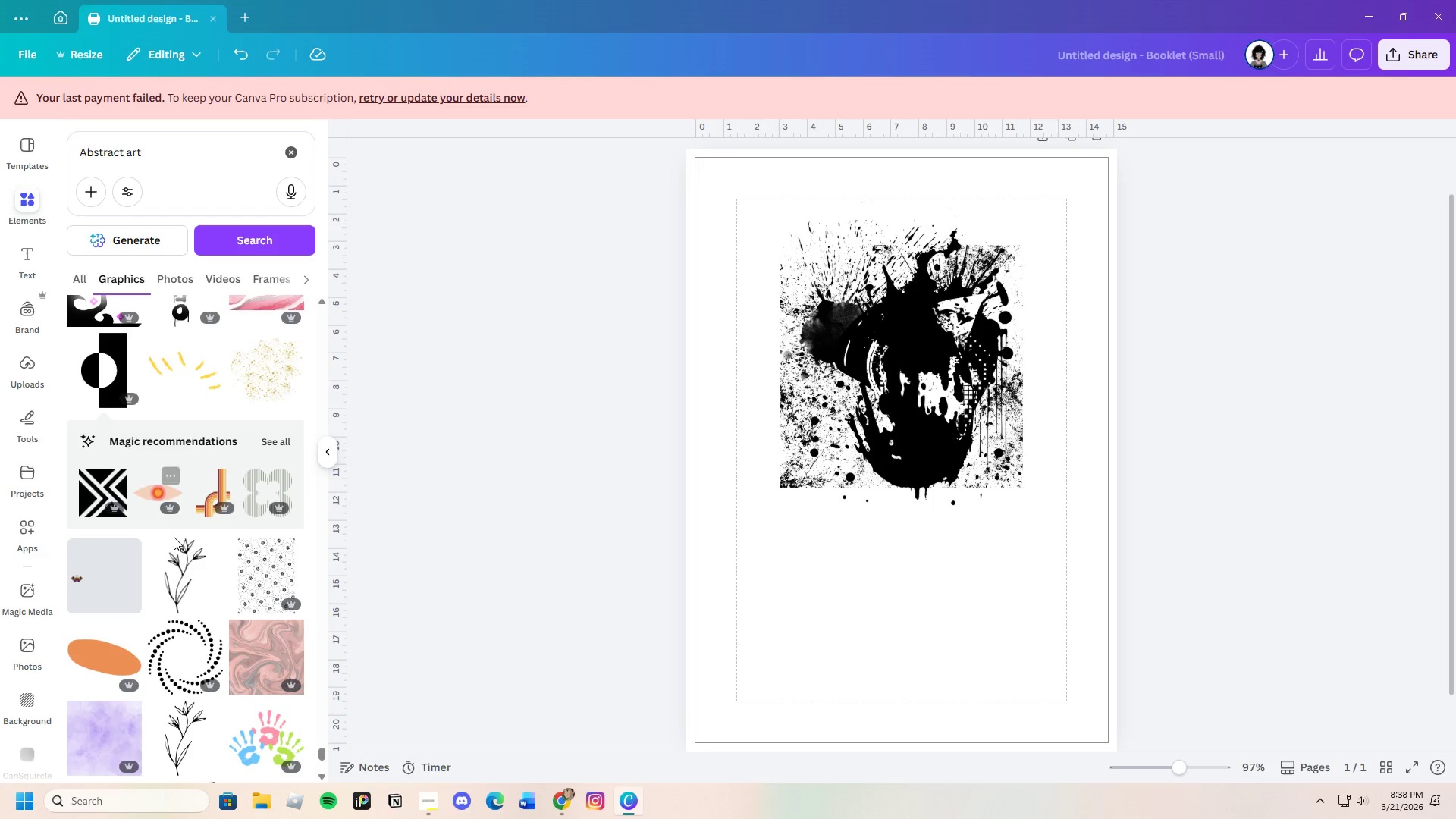 
scroll: coordinate [243, 629], scroll_direction: down, amount: 20.0
 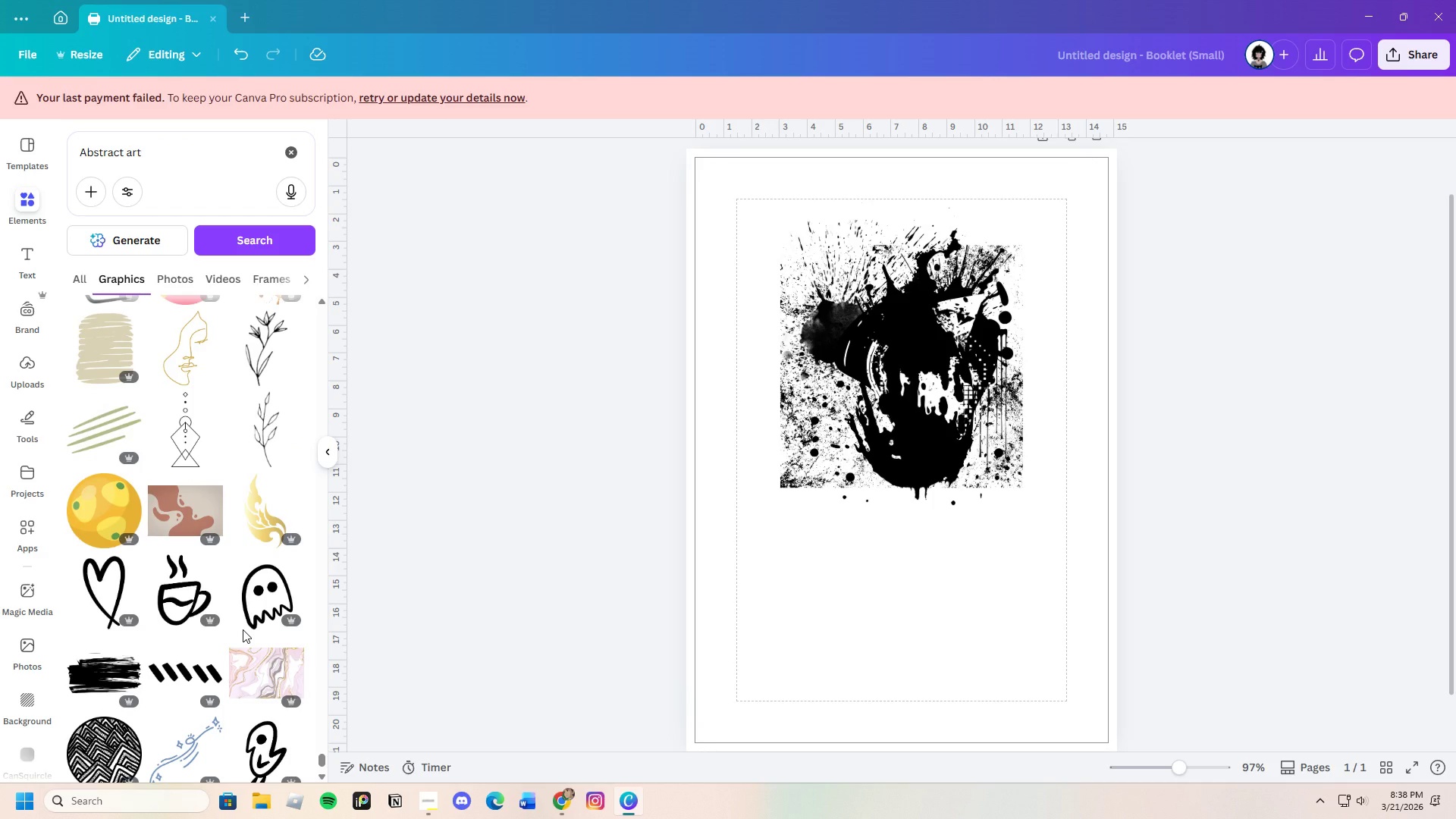 
scroll: coordinate [142, 629], scroll_direction: down, amount: 17.0
 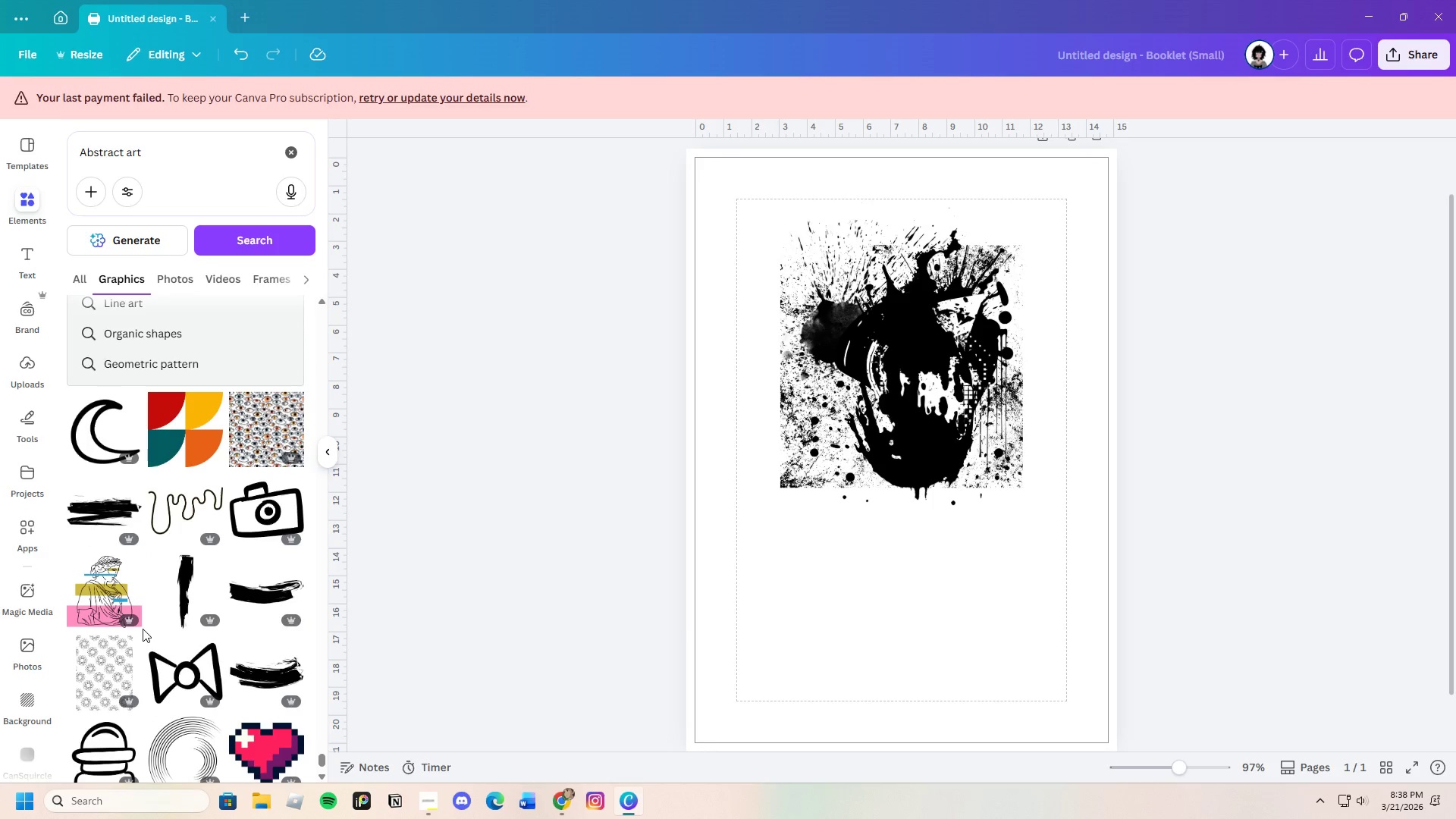 
scroll: coordinate [184, 633], scroll_direction: down, amount: 19.0
 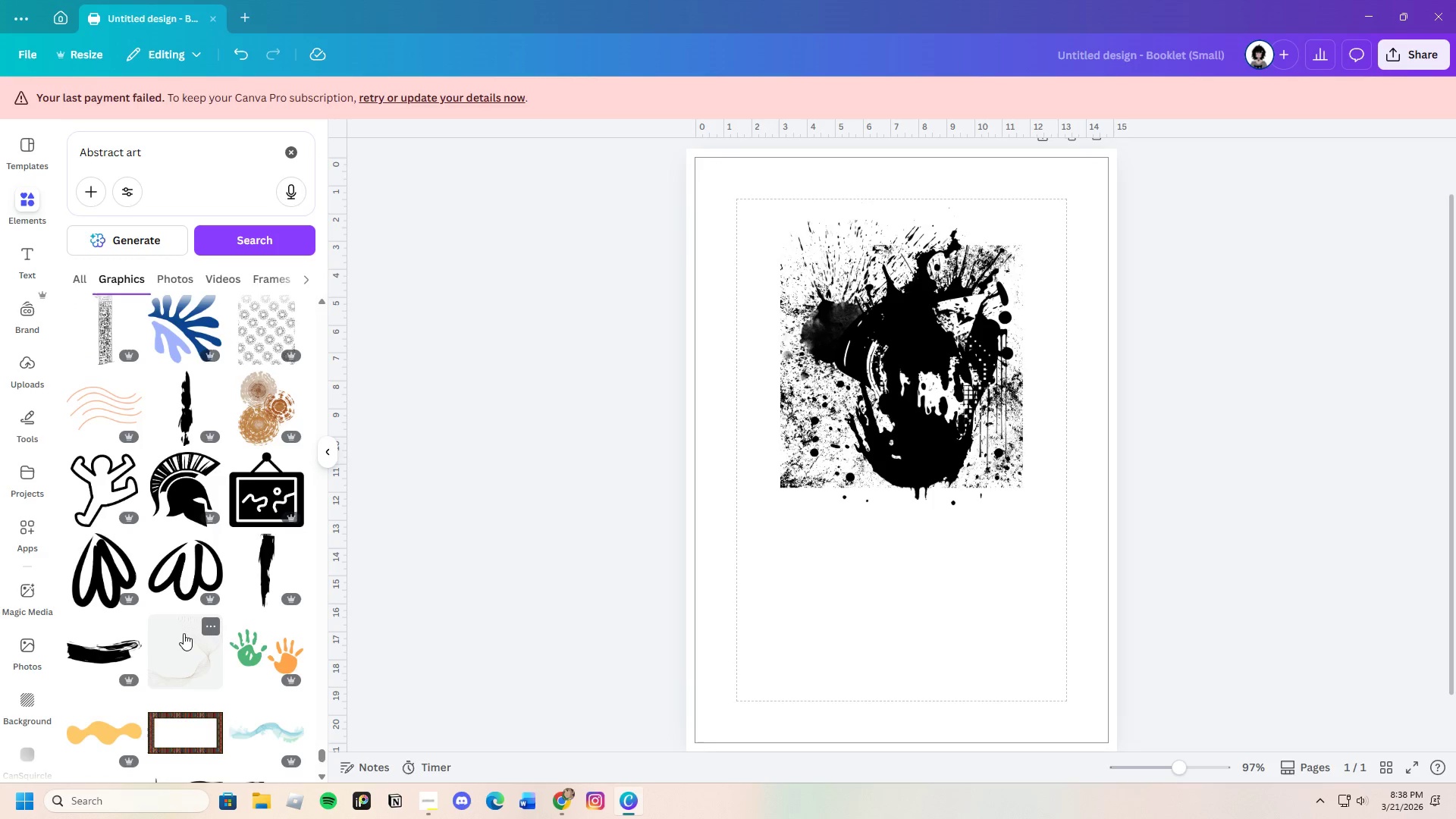 
scroll: coordinate [184, 633], scroll_direction: down, amount: 21.0
 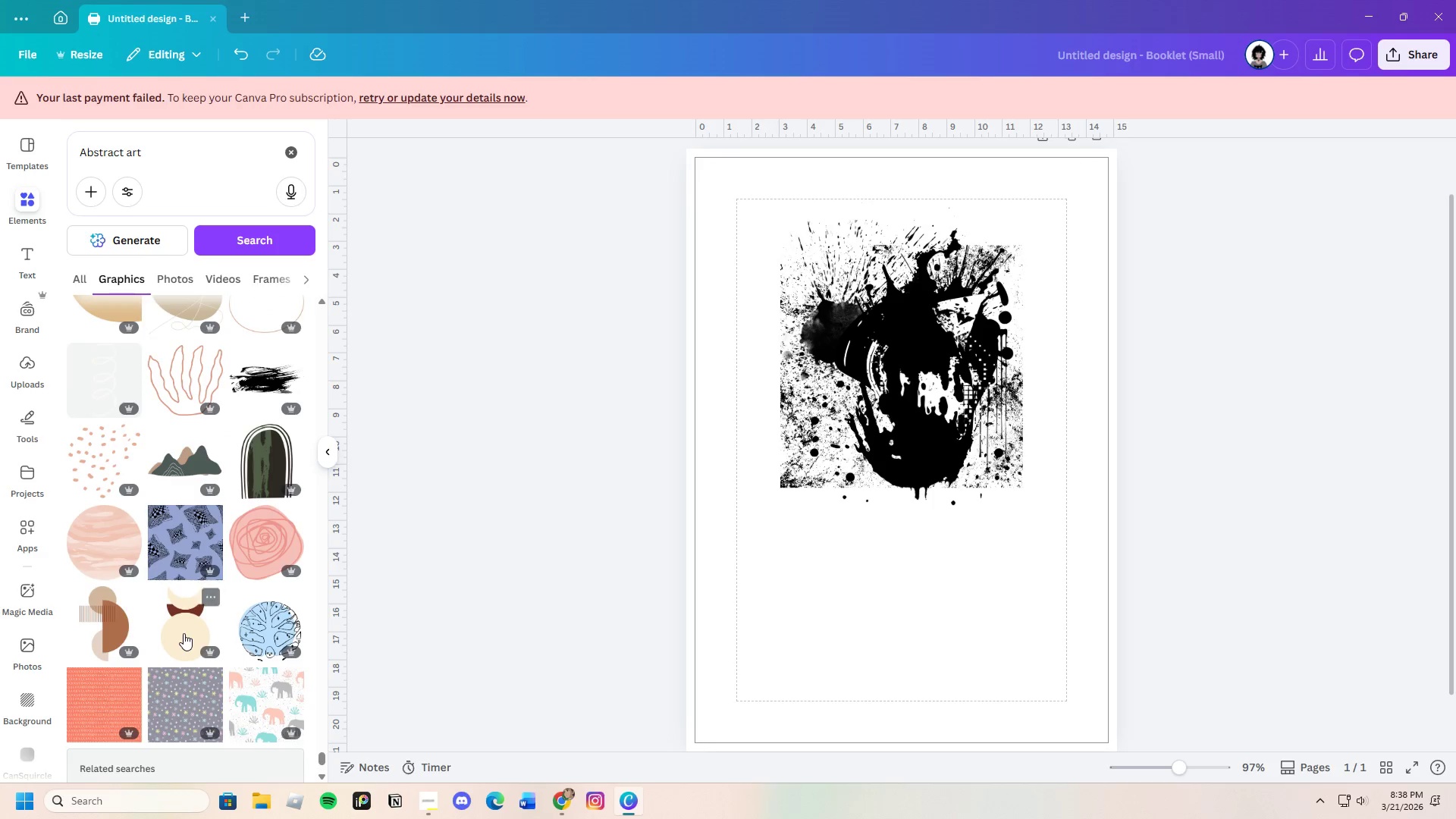 
scroll: coordinate [196, 625], scroll_direction: down, amount: 18.0
 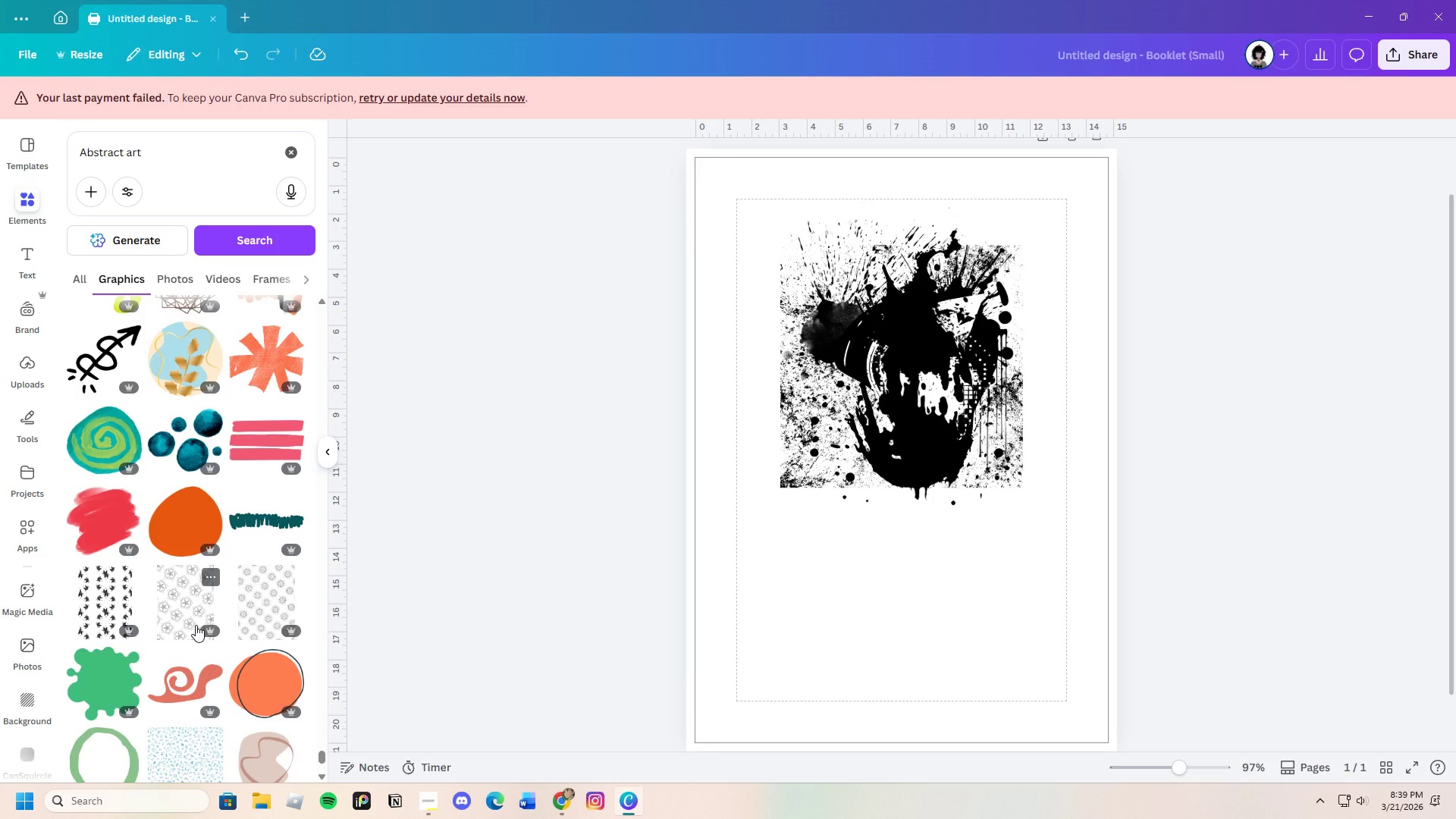 
scroll: coordinate [196, 625], scroll_direction: down, amount: 5.0
 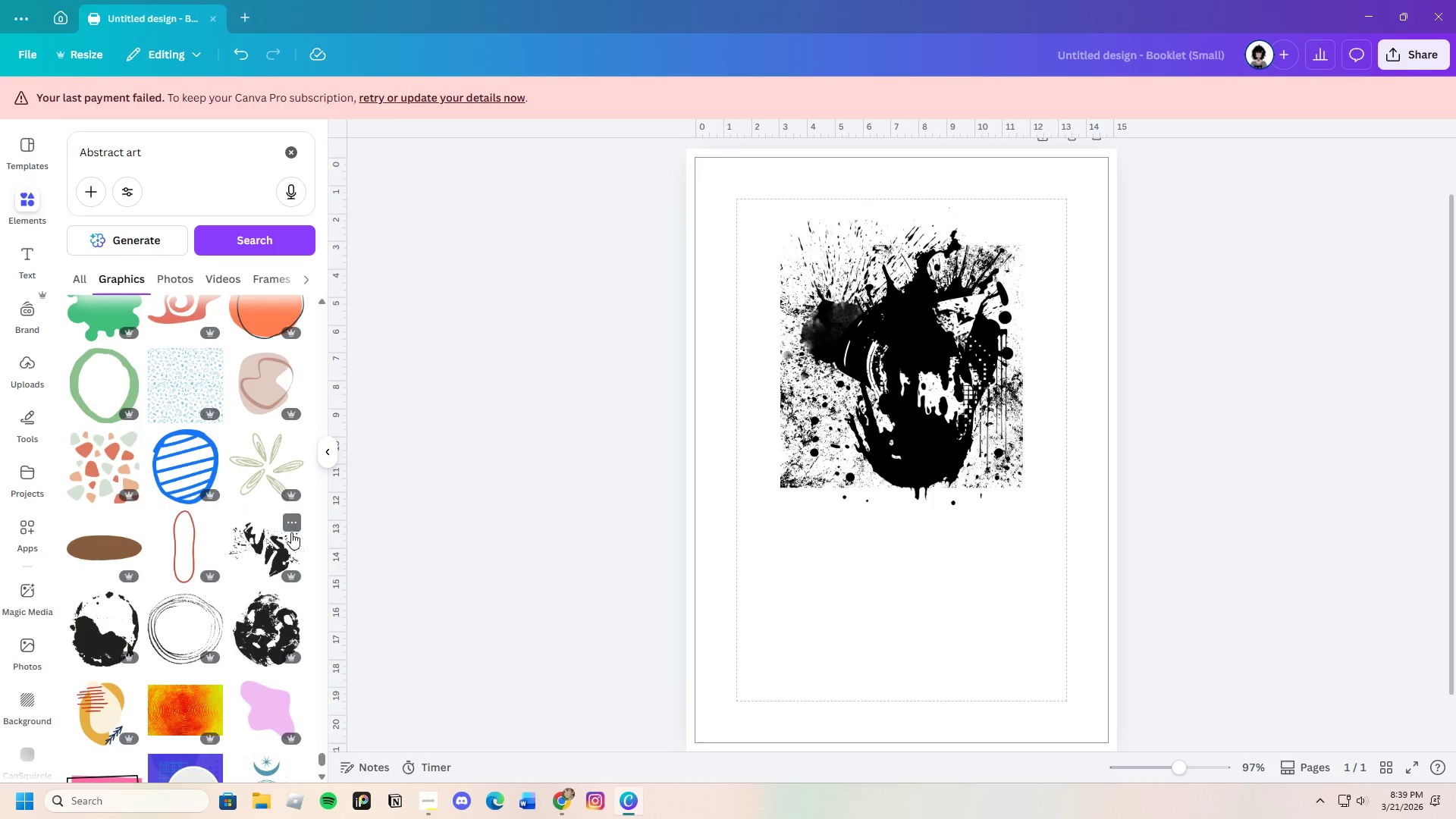 
left_click([257, 549])
 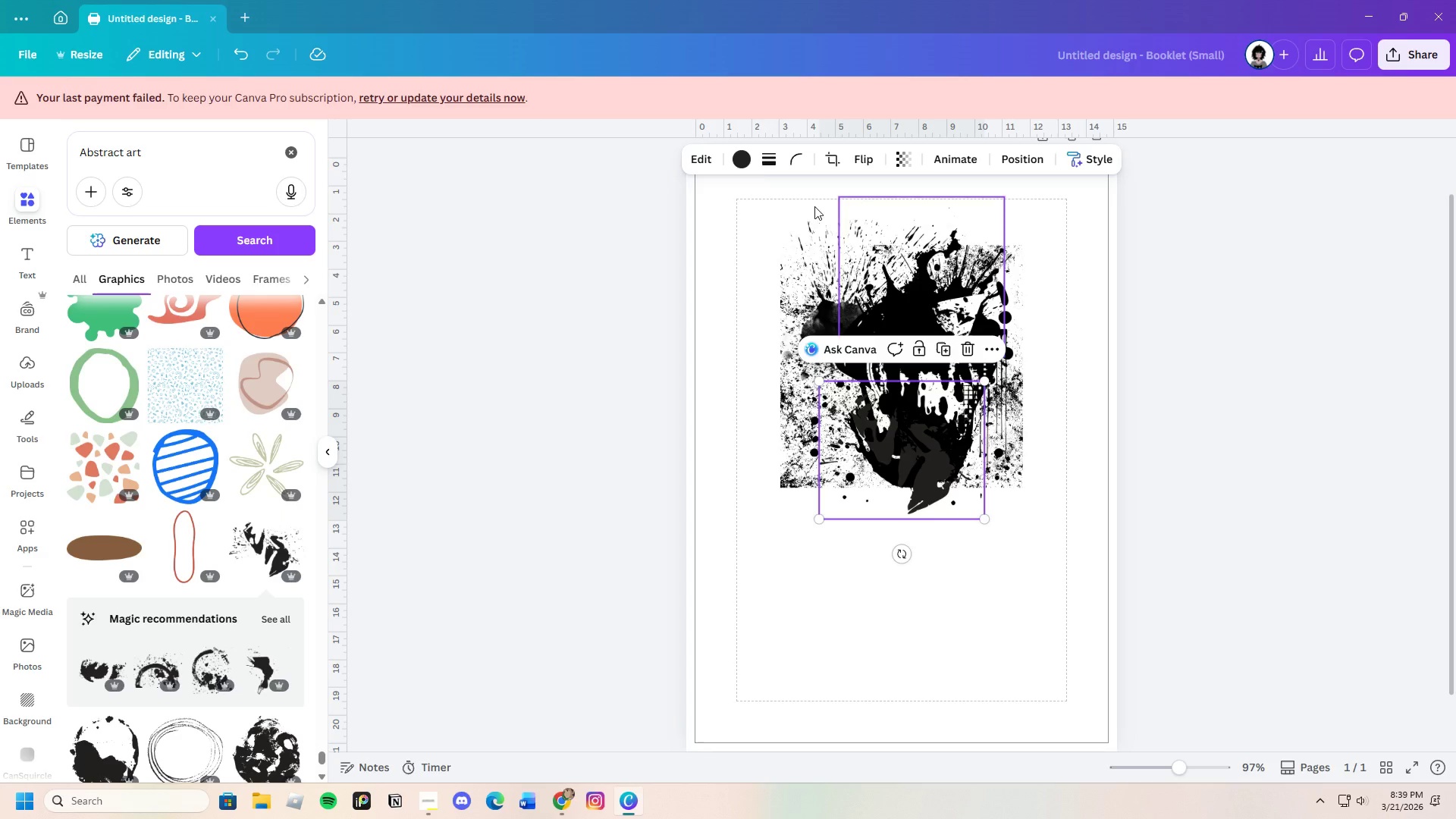 
left_click([738, 153])
 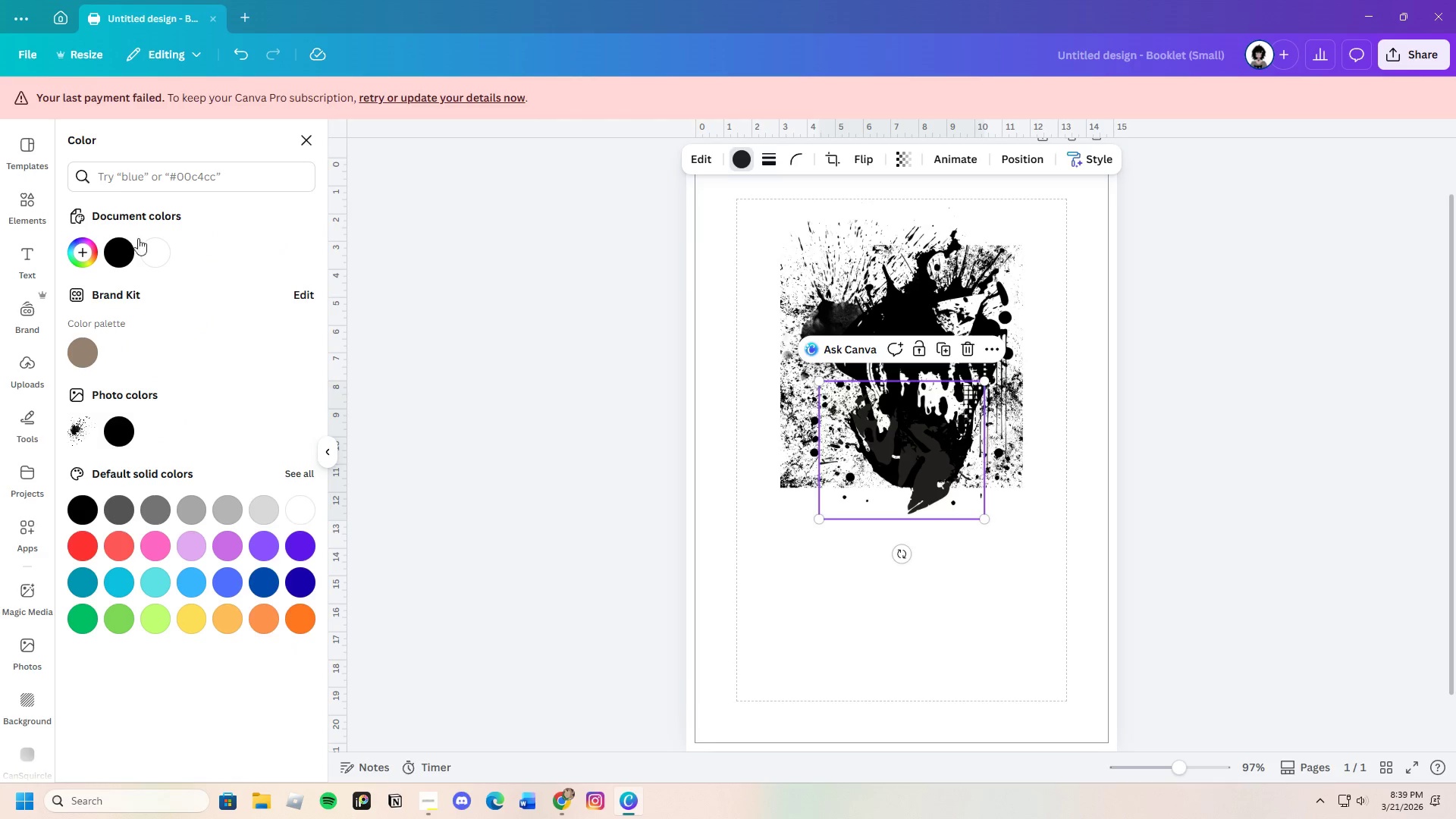 
left_click([155, 248])
 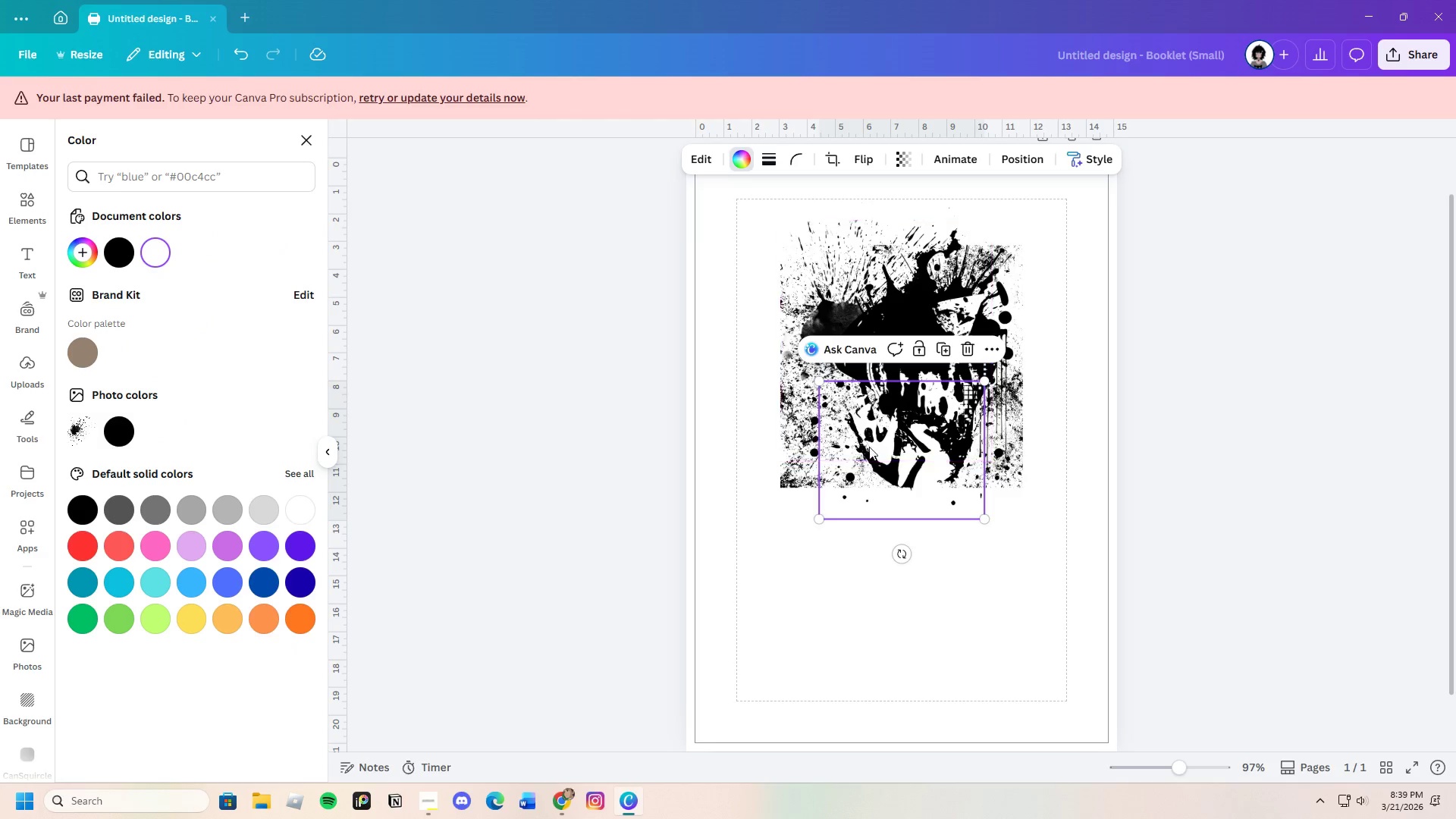 
left_click_drag(start_coordinate=[918, 458], to_coordinate=[892, 387])
 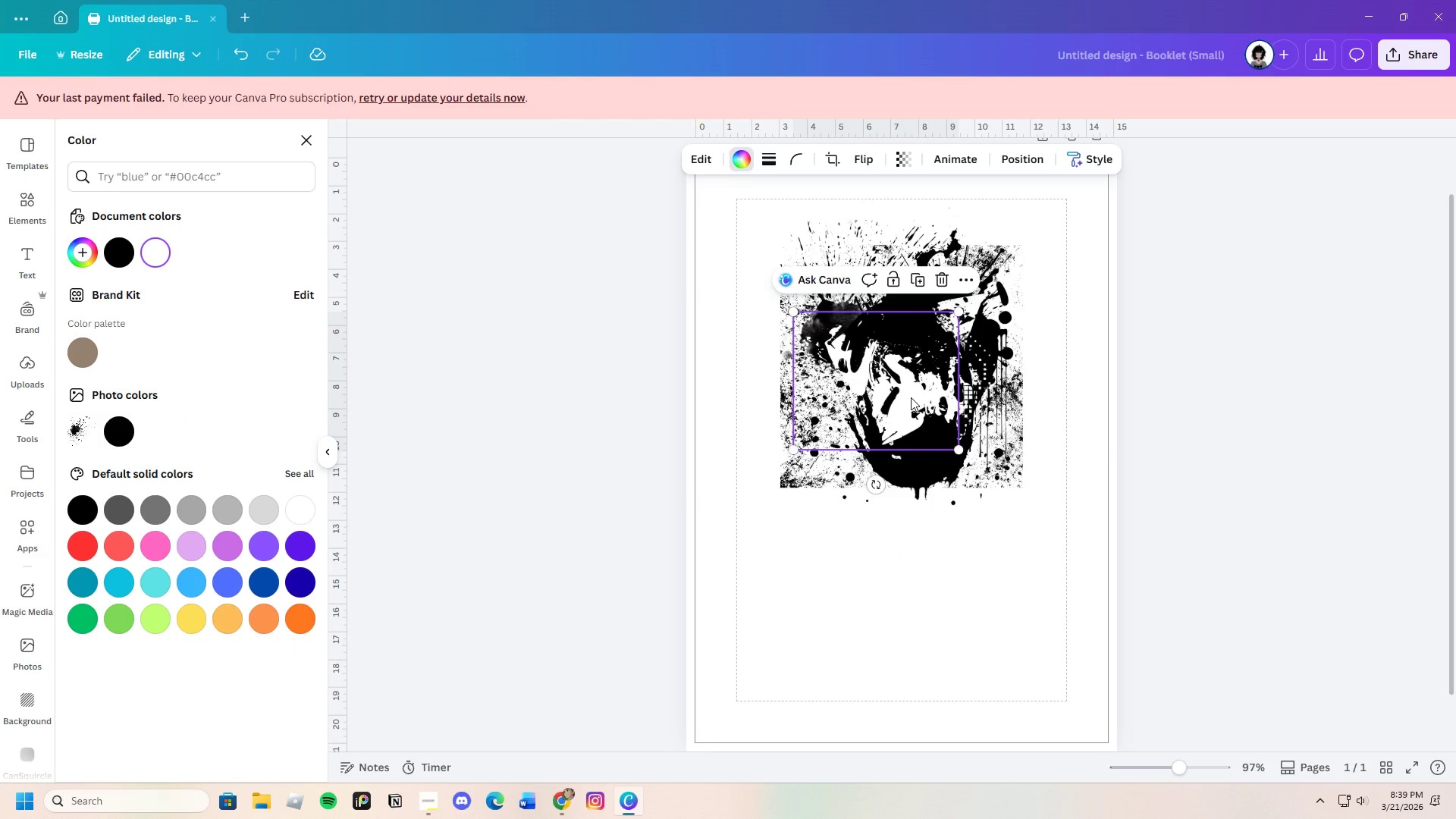 
left_click_drag(start_coordinate=[910, 397], to_coordinate=[898, 385])
 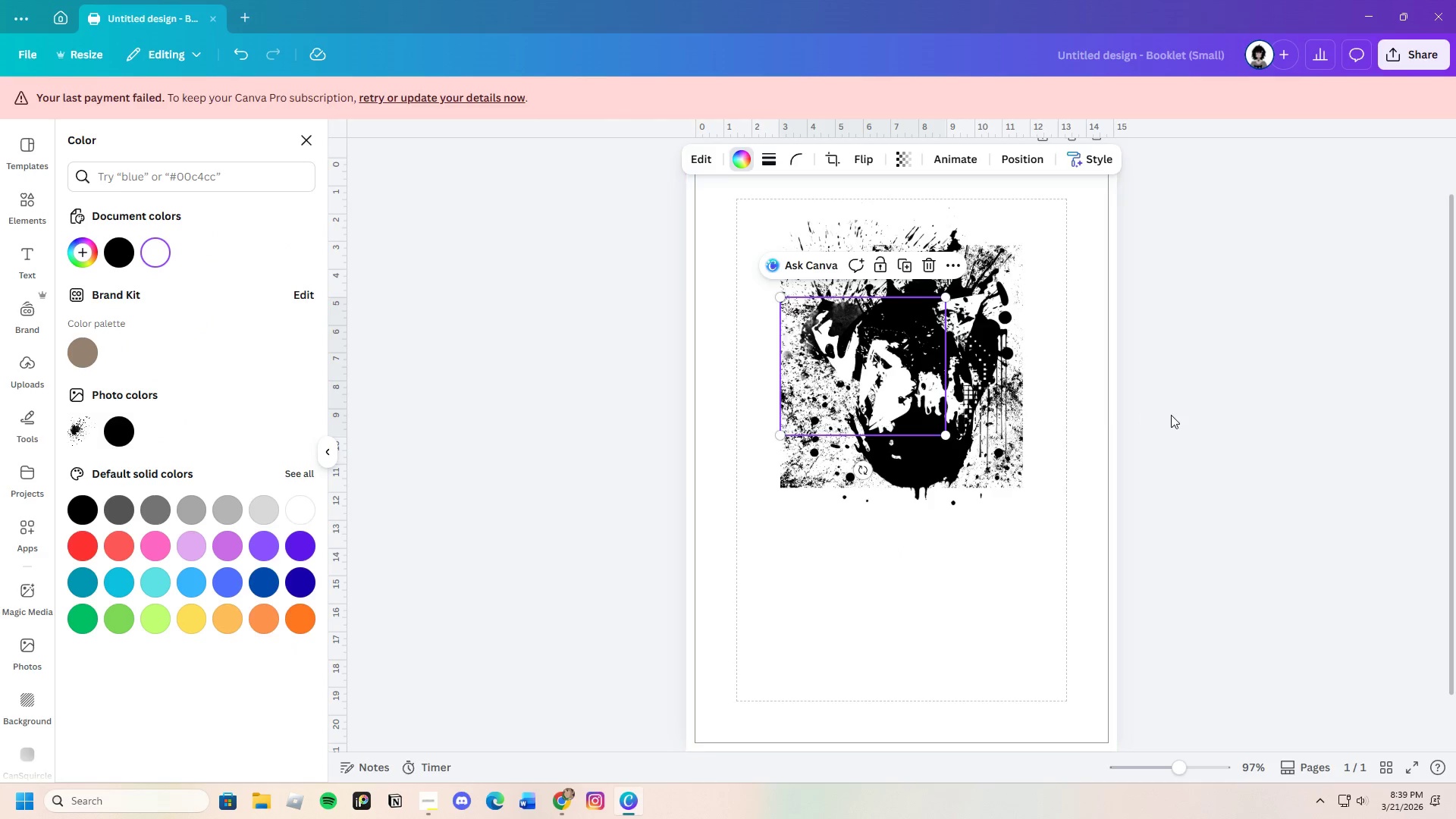 
left_click([1171, 415])
 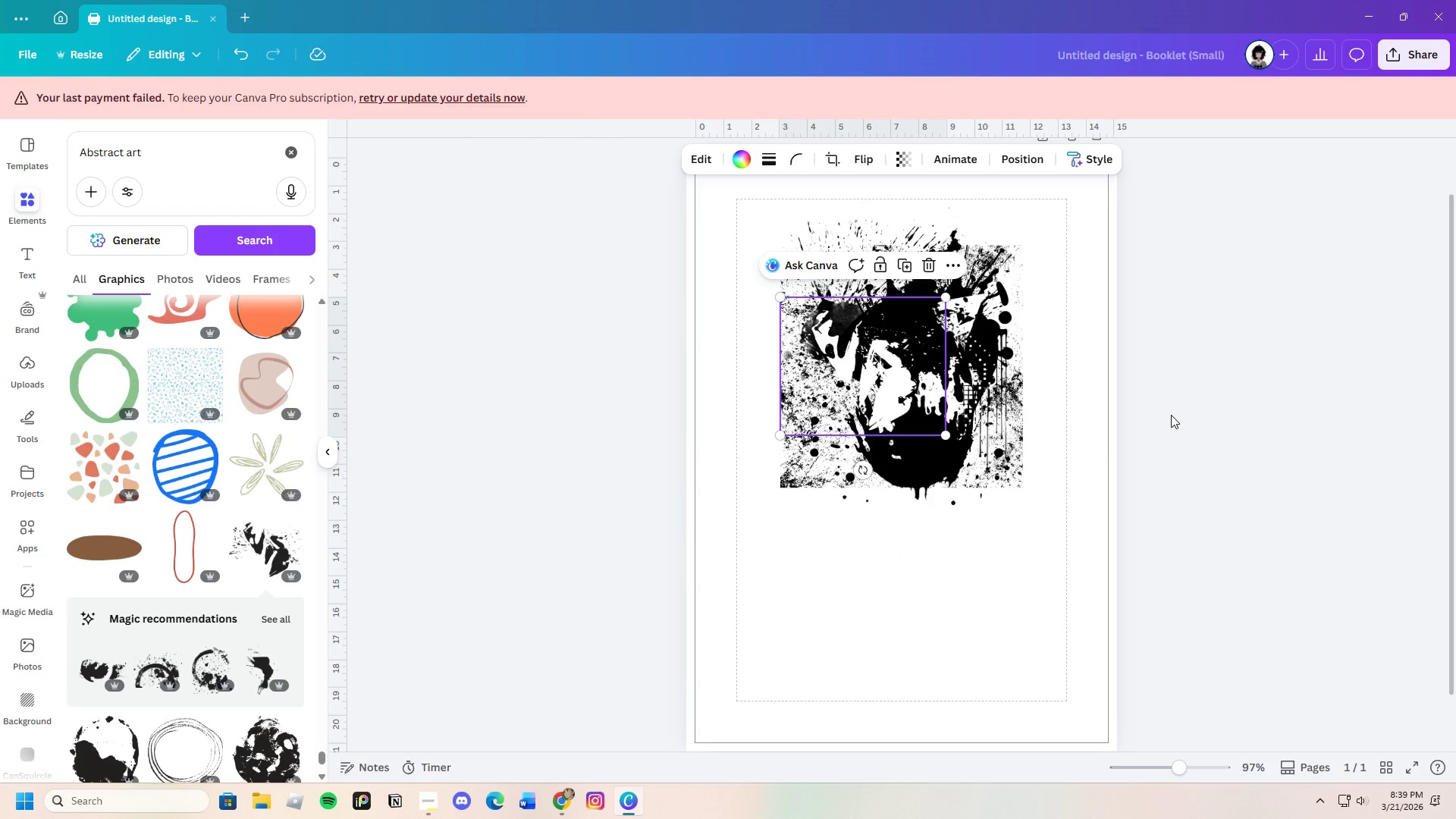 
left_click([1171, 415])
 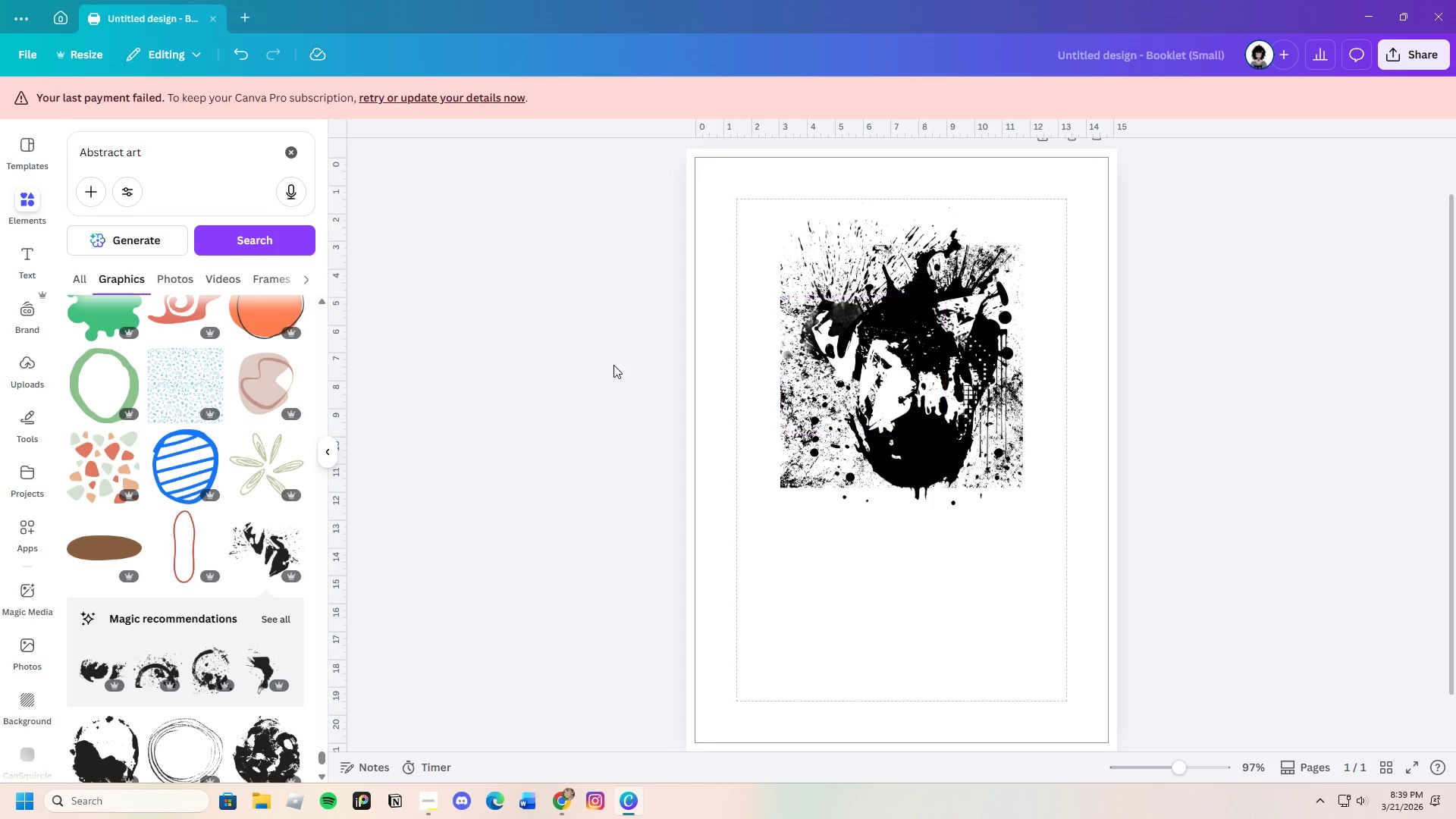 
scroll: coordinate [230, 632], scroll_direction: down, amount: 4.0
 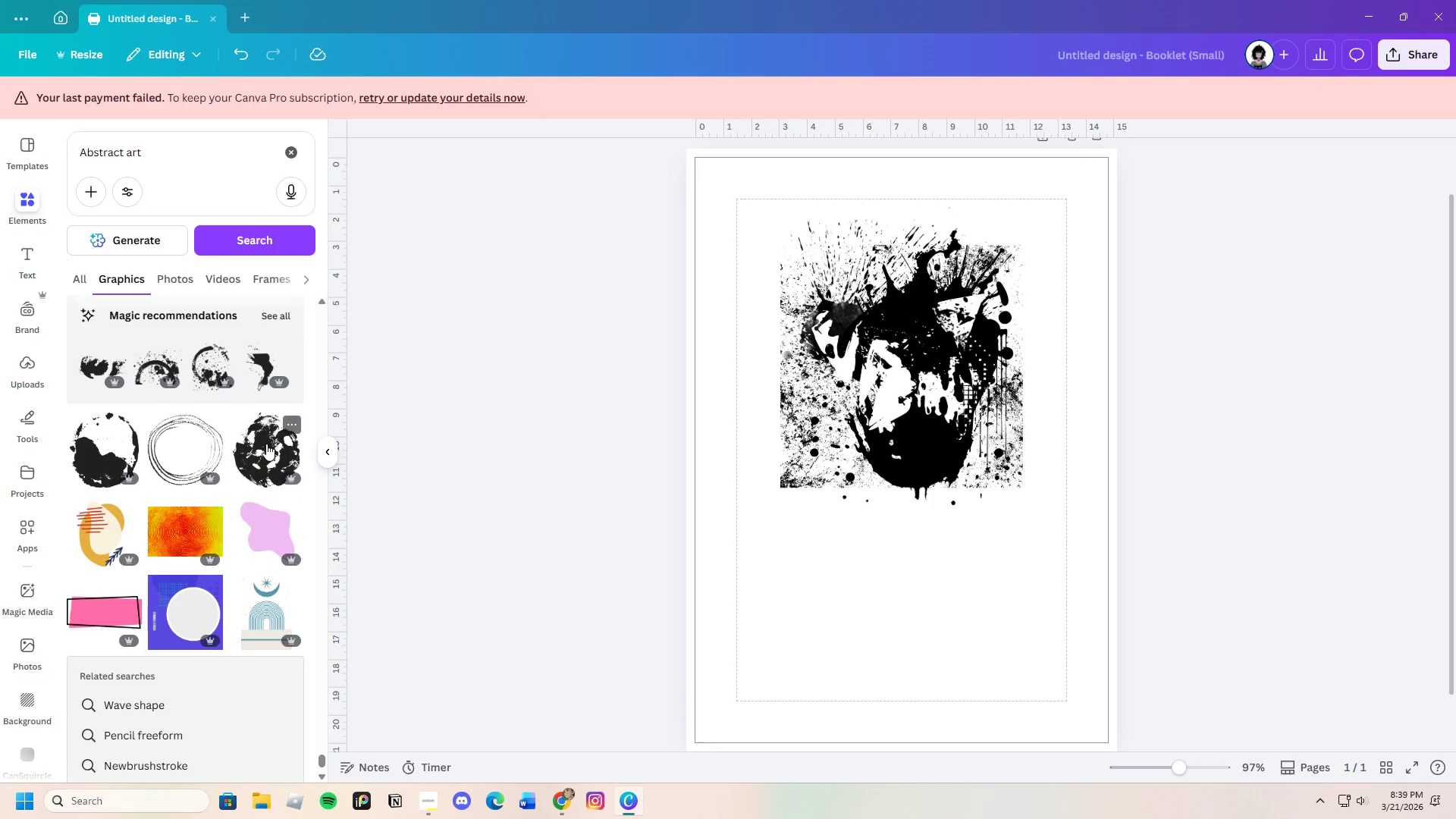 
scroll: coordinate [243, 507], scroll_direction: up, amount: 1.0
 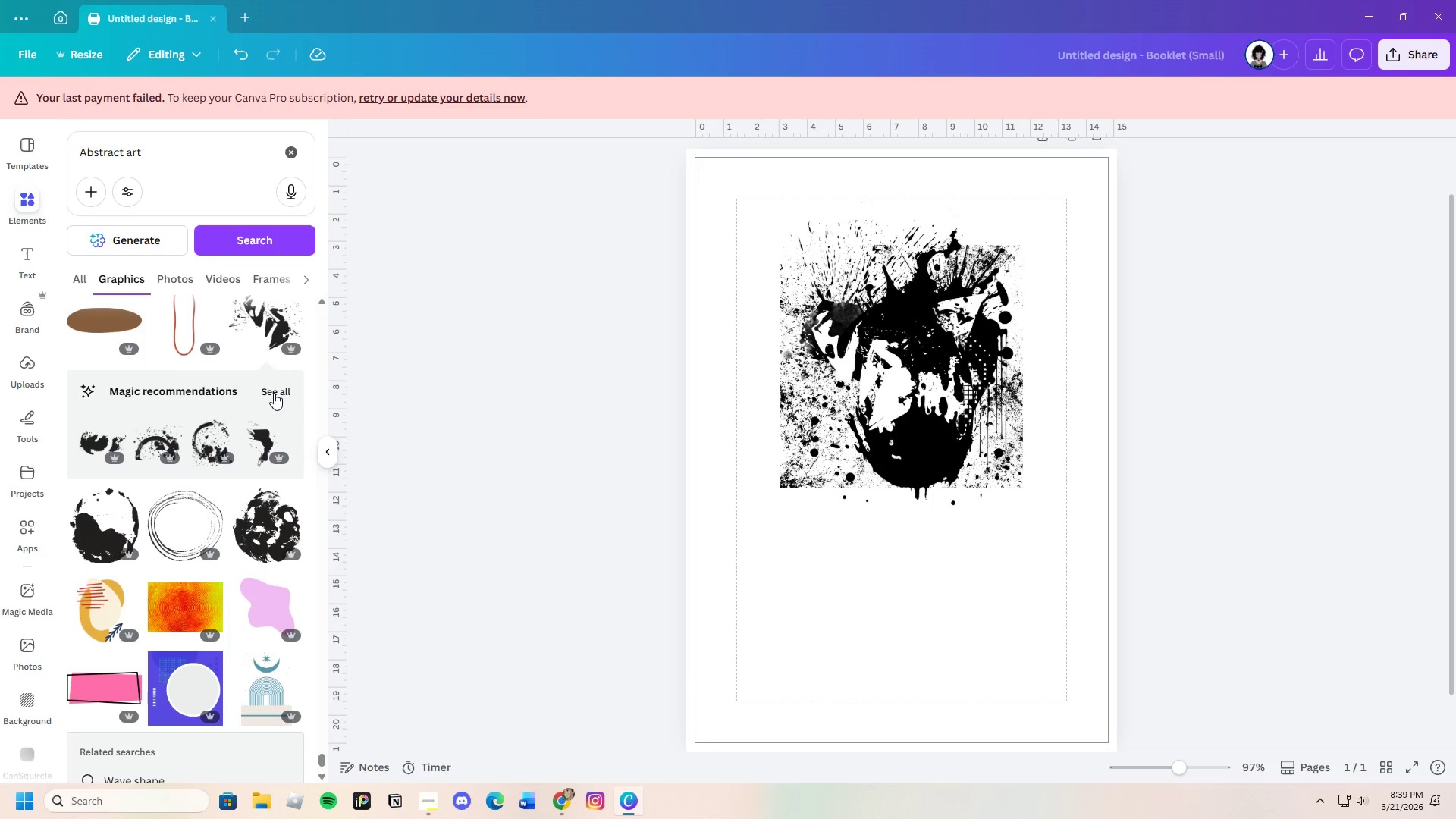 
left_click([274, 392])
 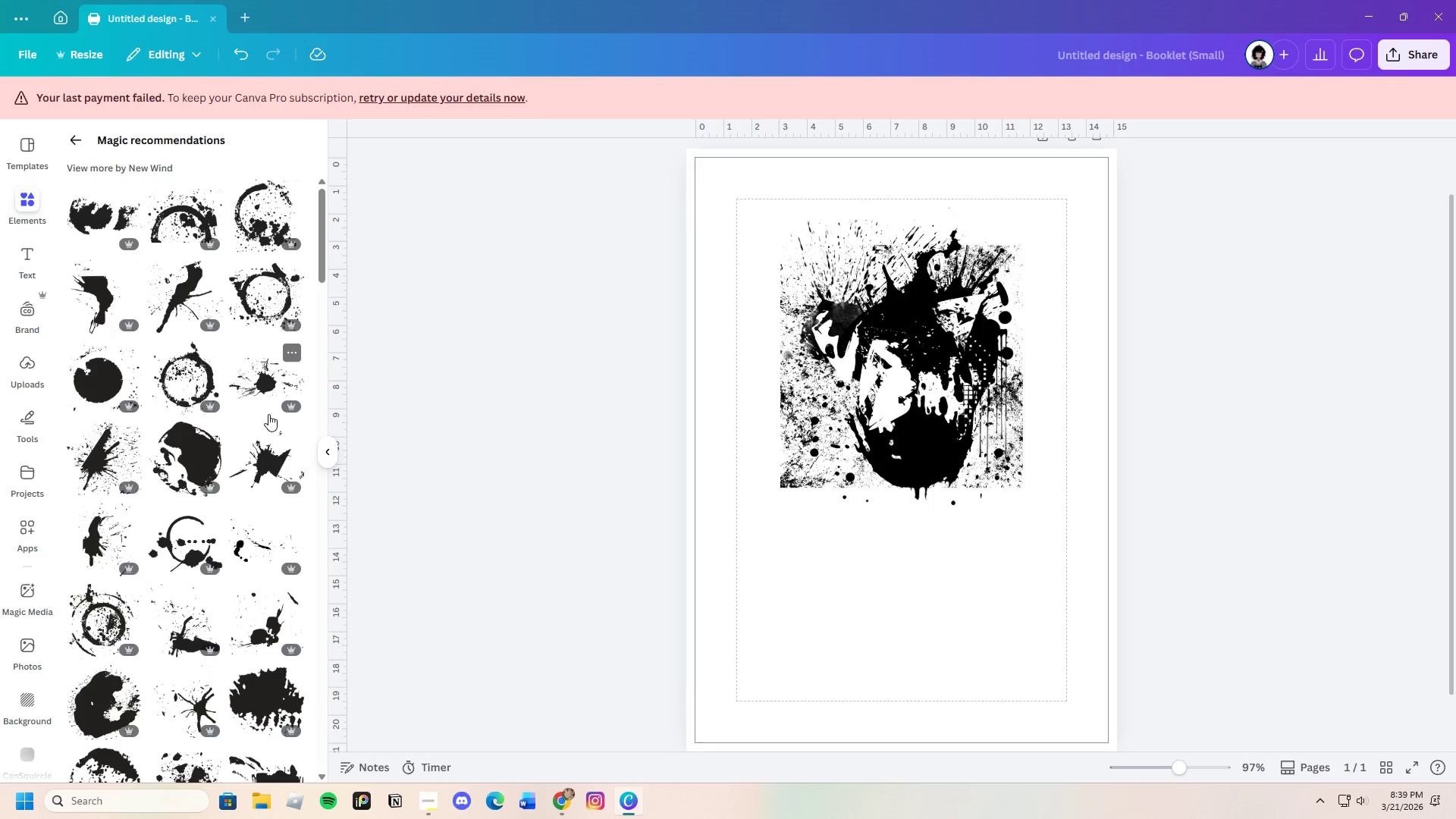 
mouse_move([237, 589])
 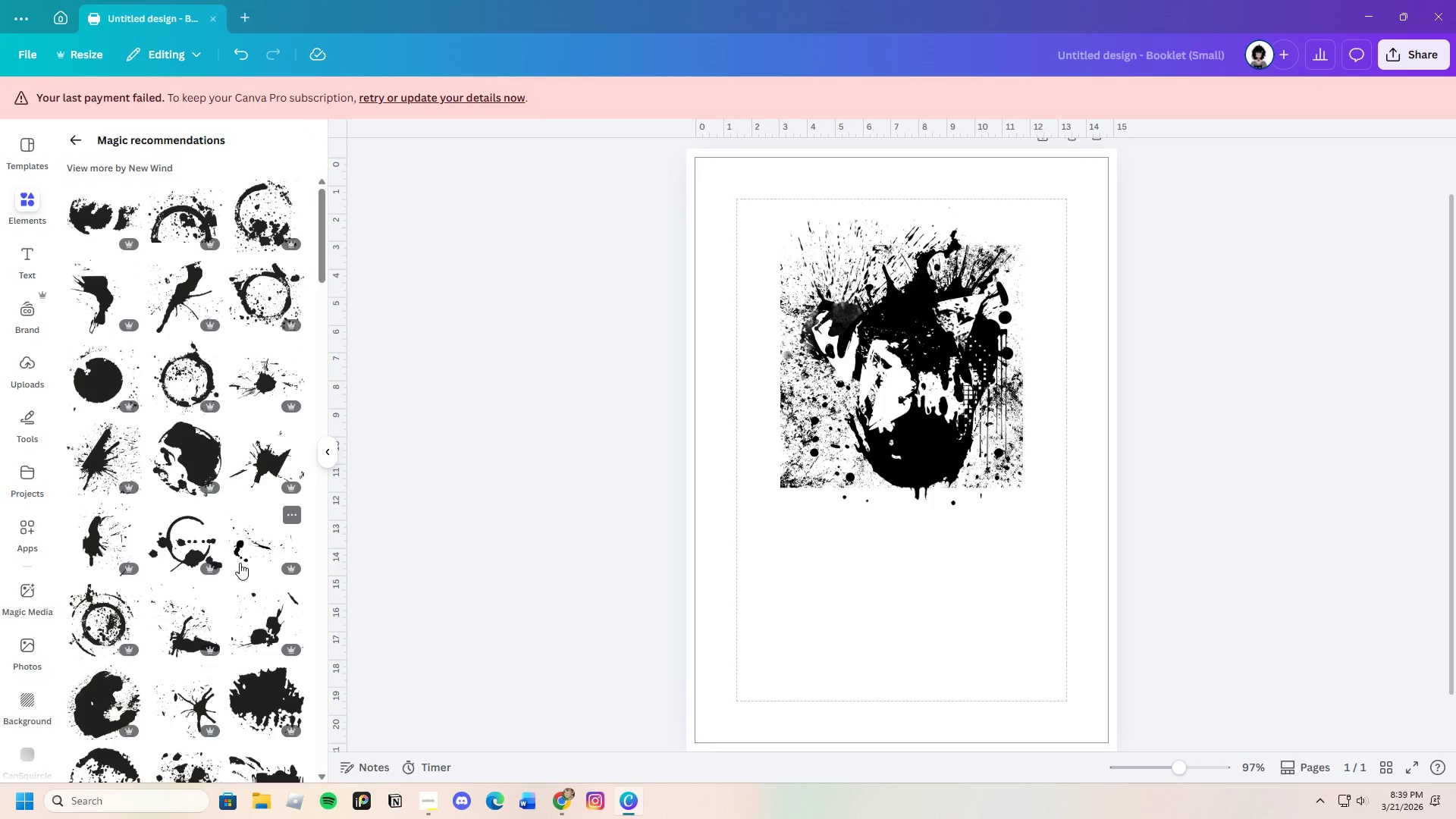 
scroll: coordinate [225, 588], scroll_direction: down, amount: 3.0
 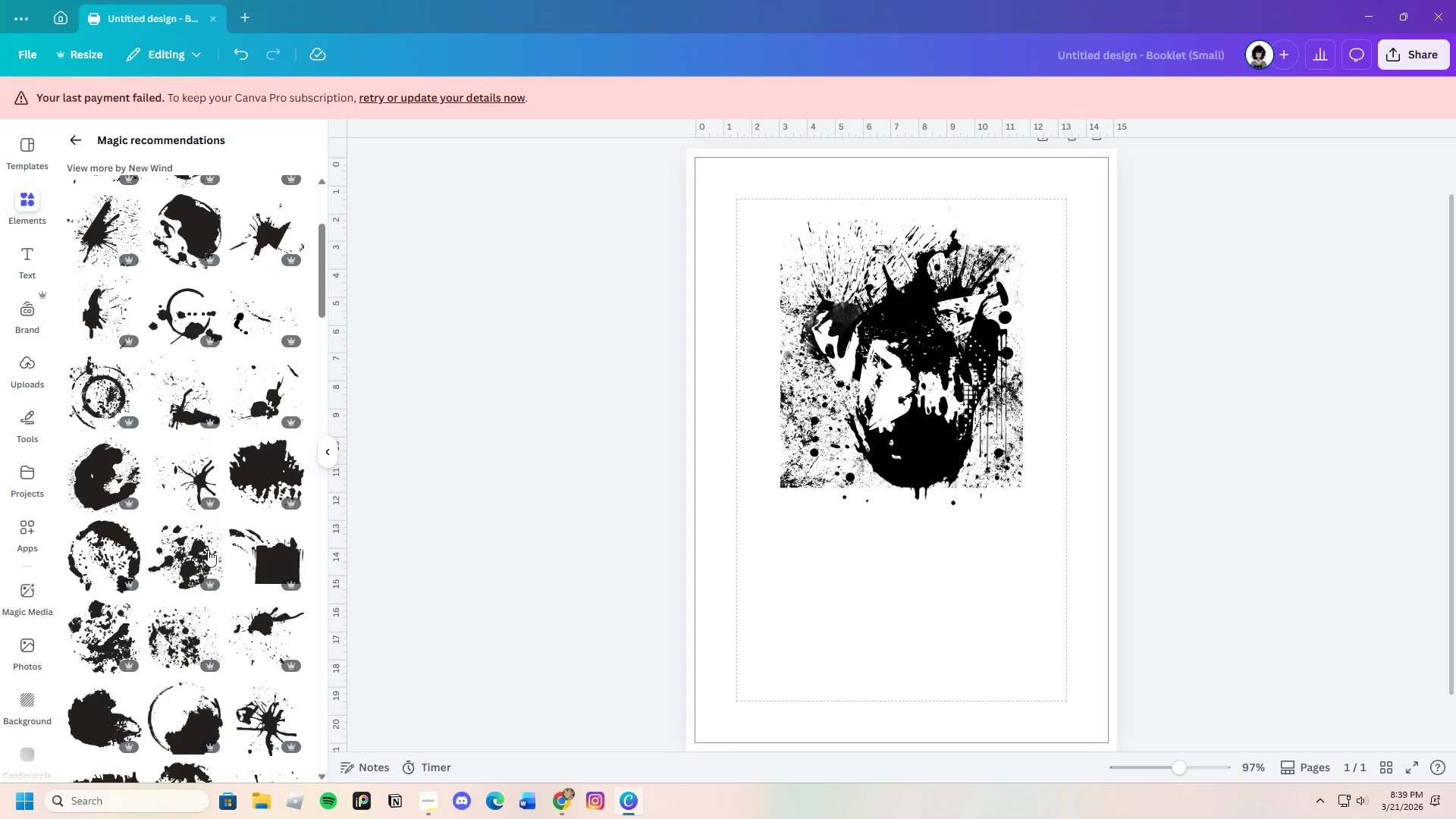 
left_click([200, 475])
 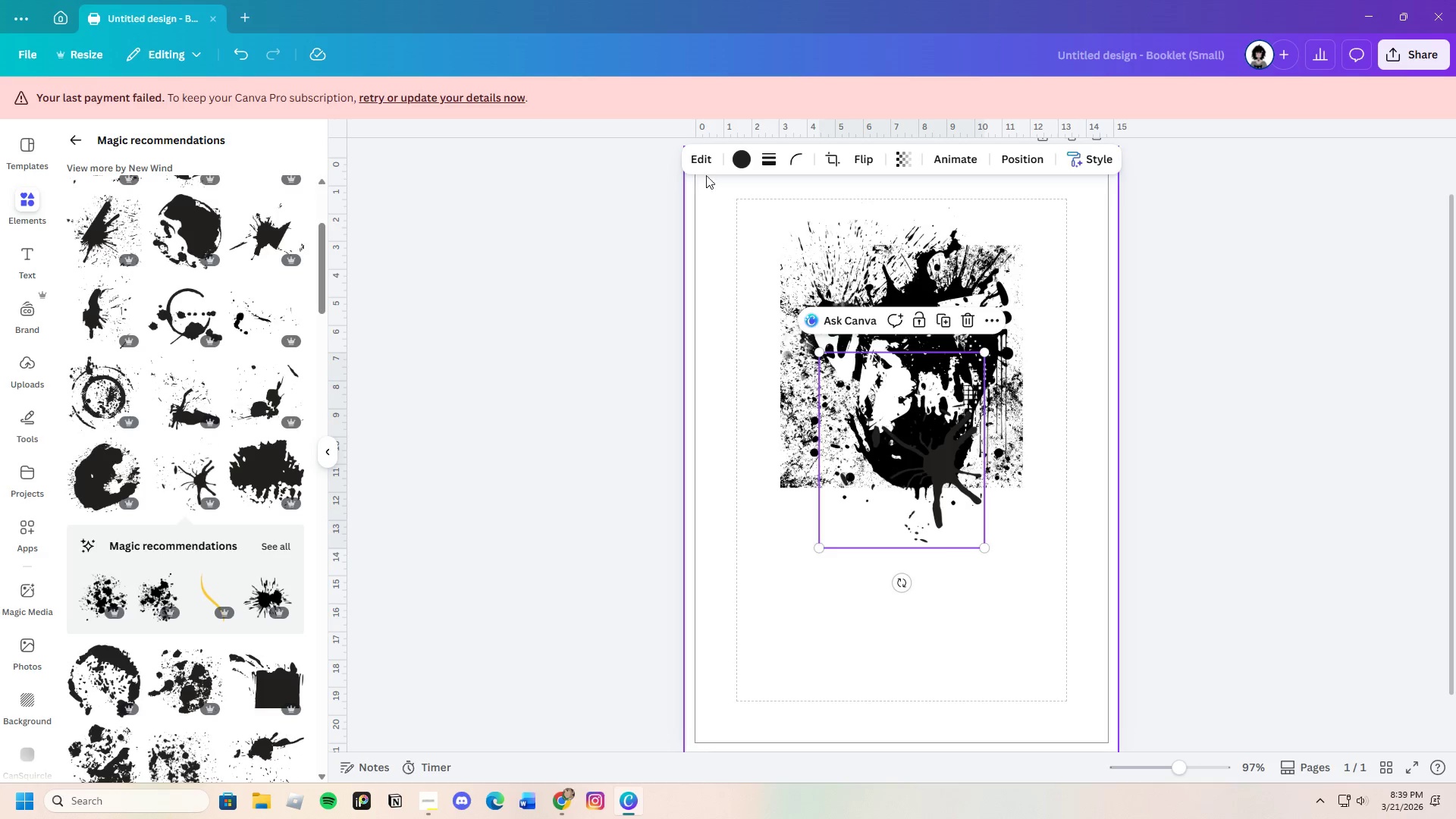 
left_click([744, 161])
 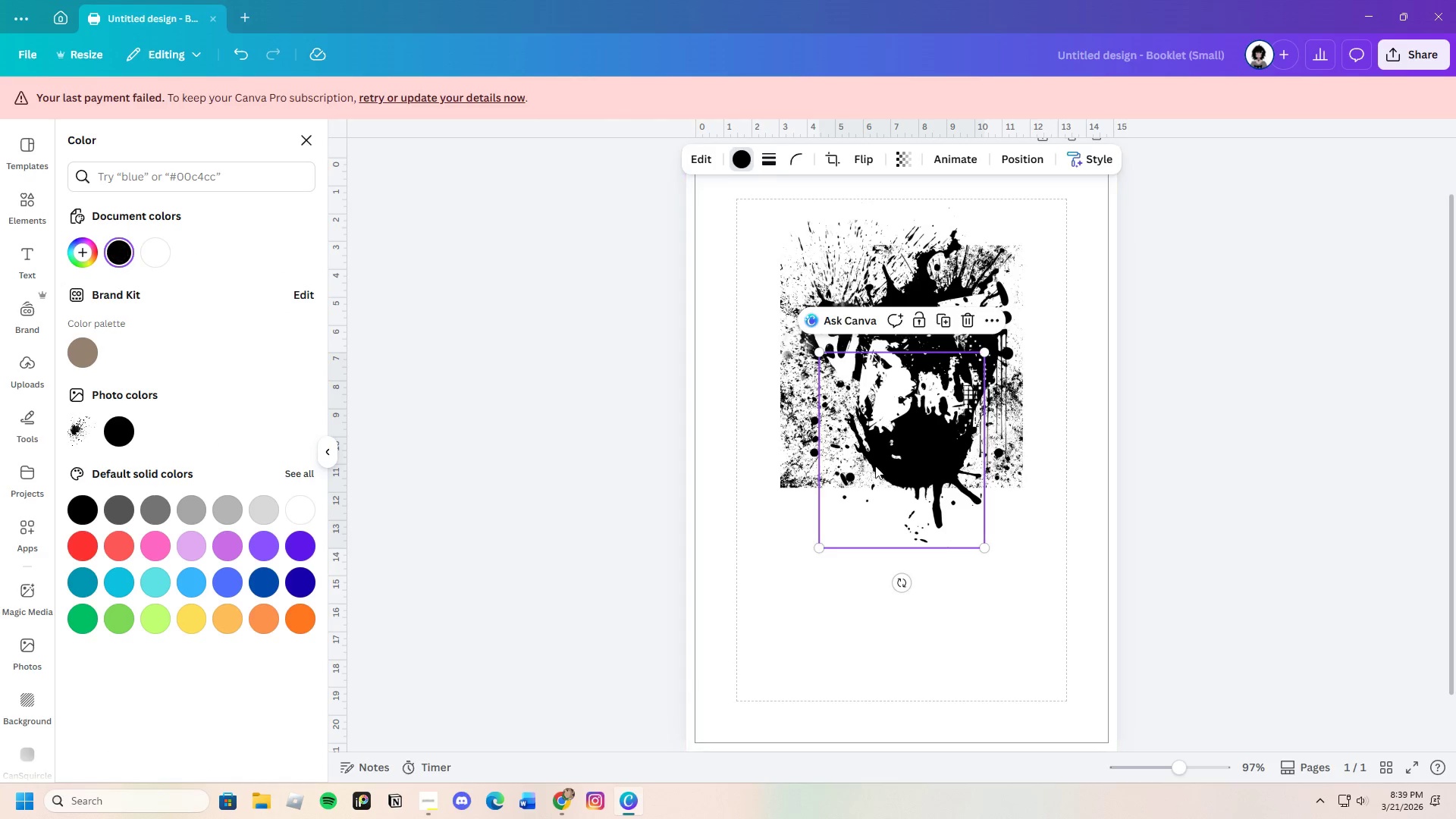 
left_click_drag(start_coordinate=[943, 479], to_coordinate=[859, 397])
 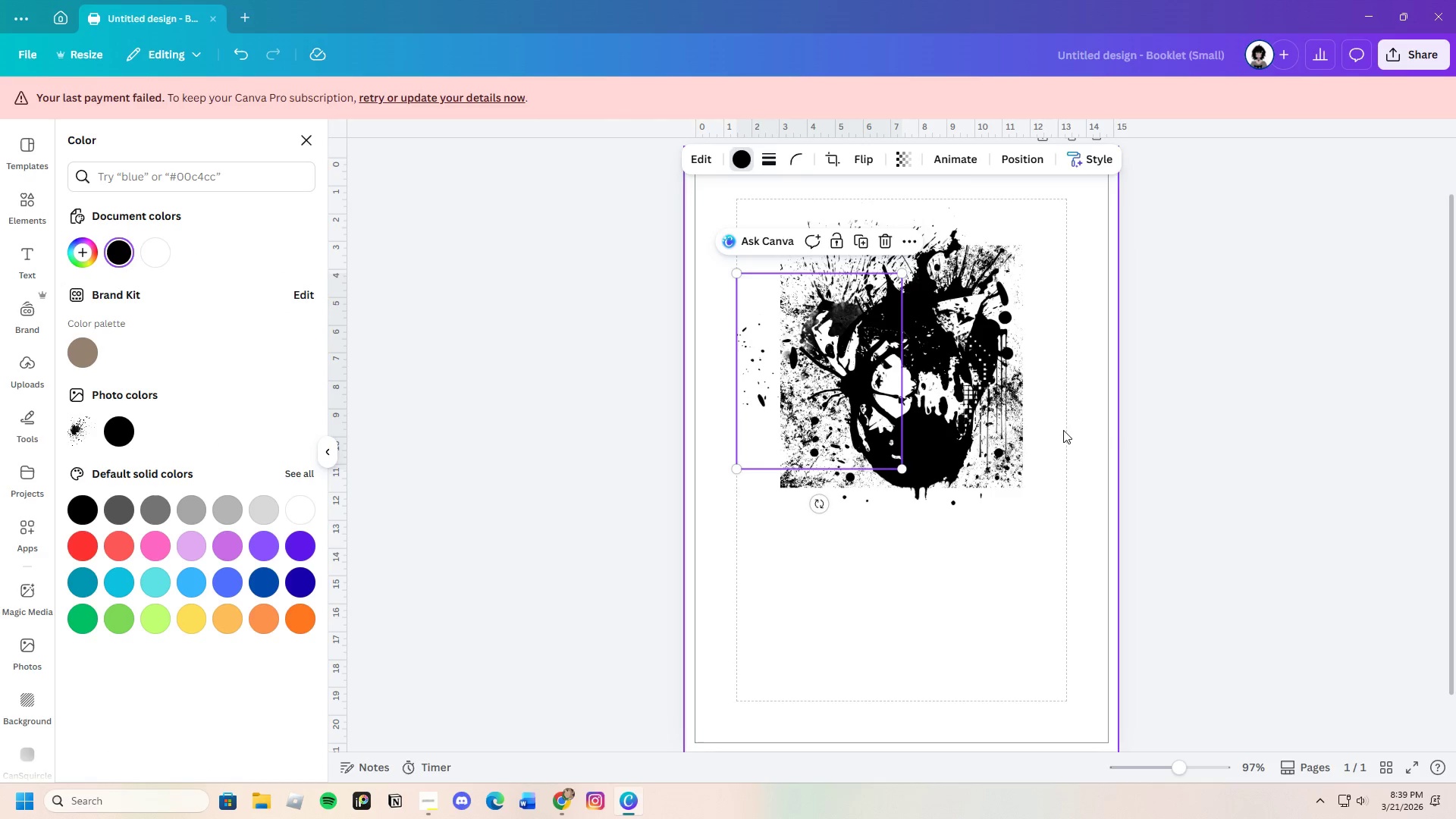 
left_click([1151, 431])
 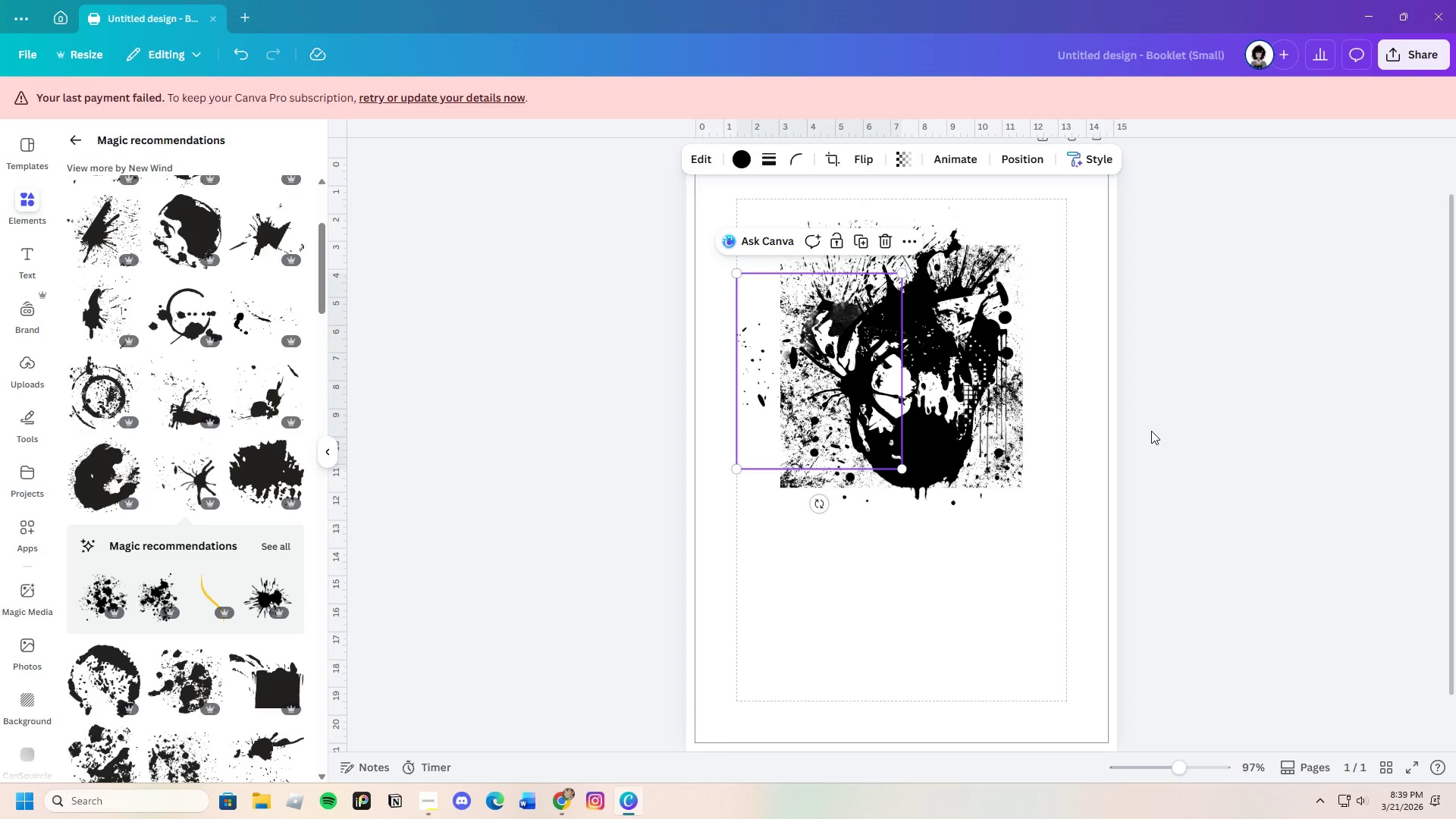 
left_click([1151, 431])
 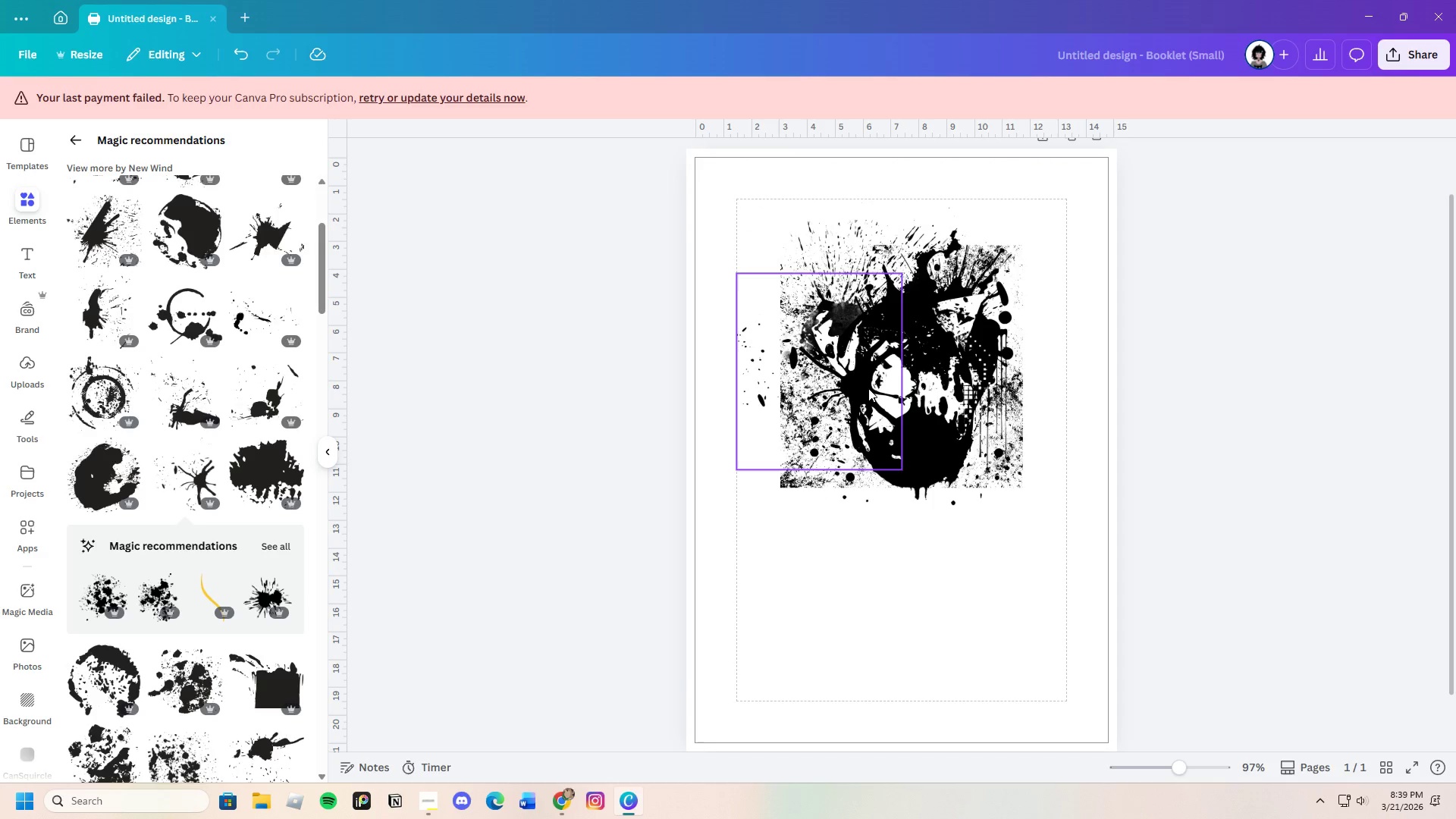 
left_click([869, 384])
 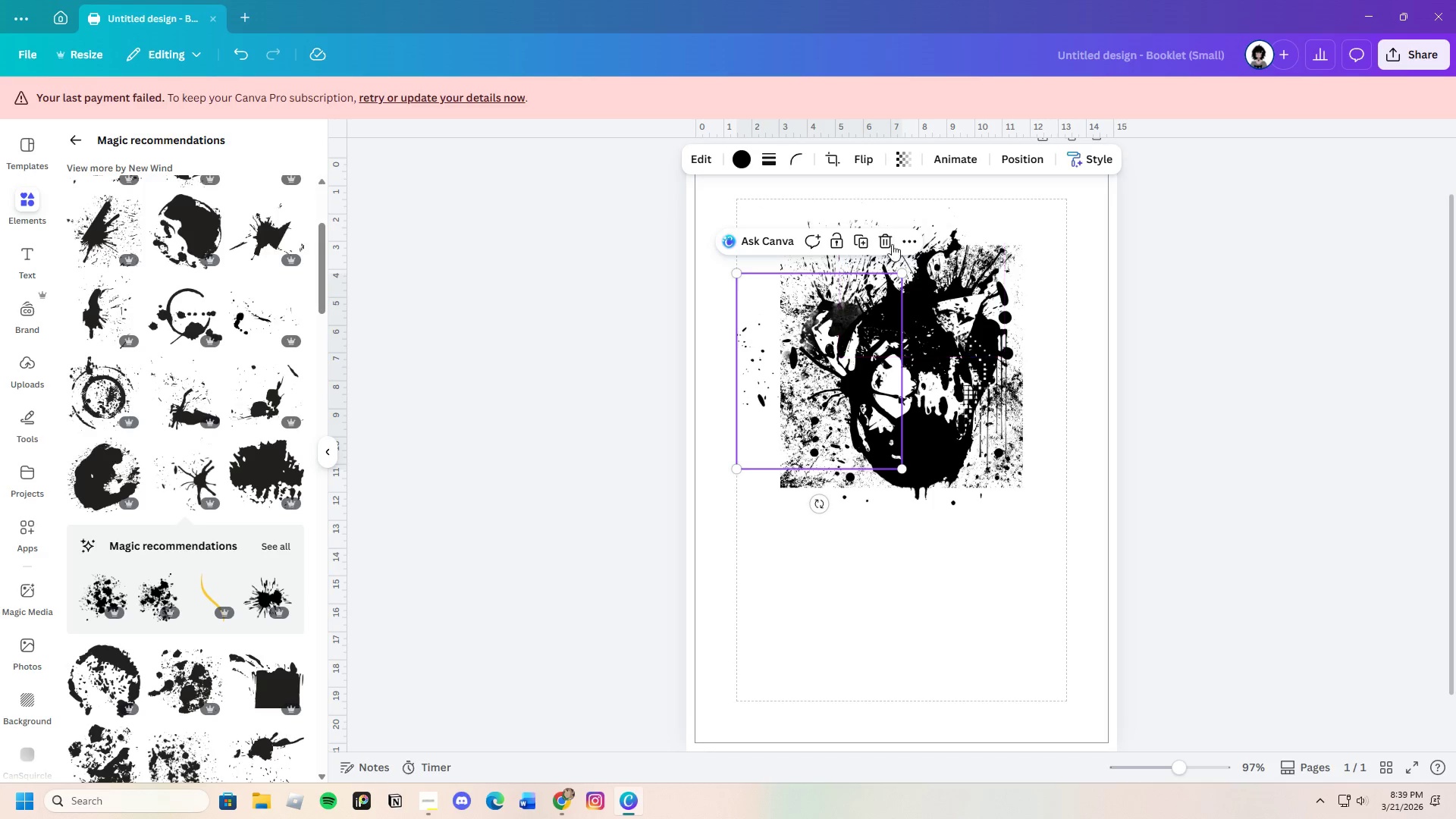 
left_click([885, 240])
 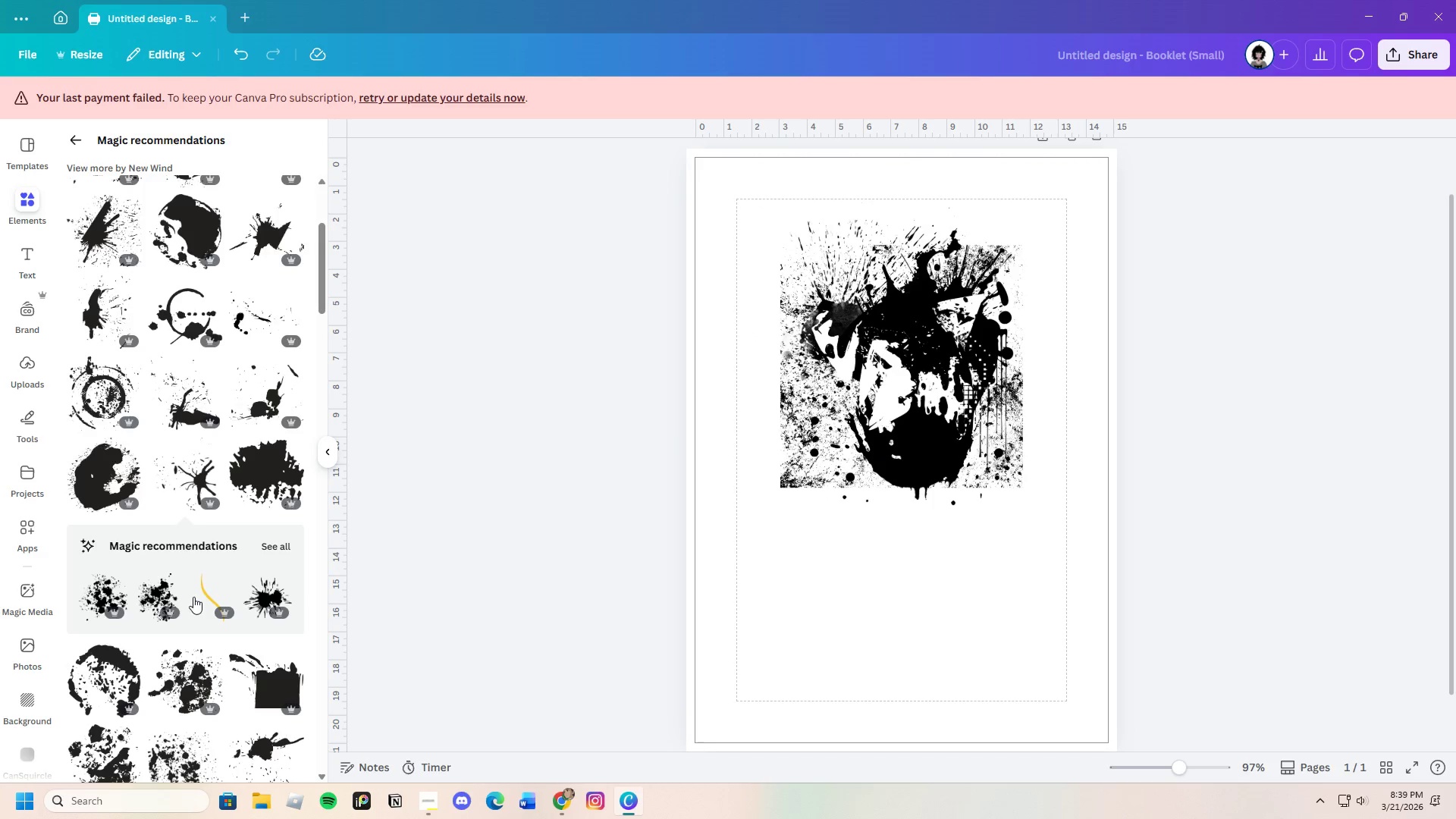 
scroll: coordinate [197, 655], scroll_direction: down, amount: 4.0
 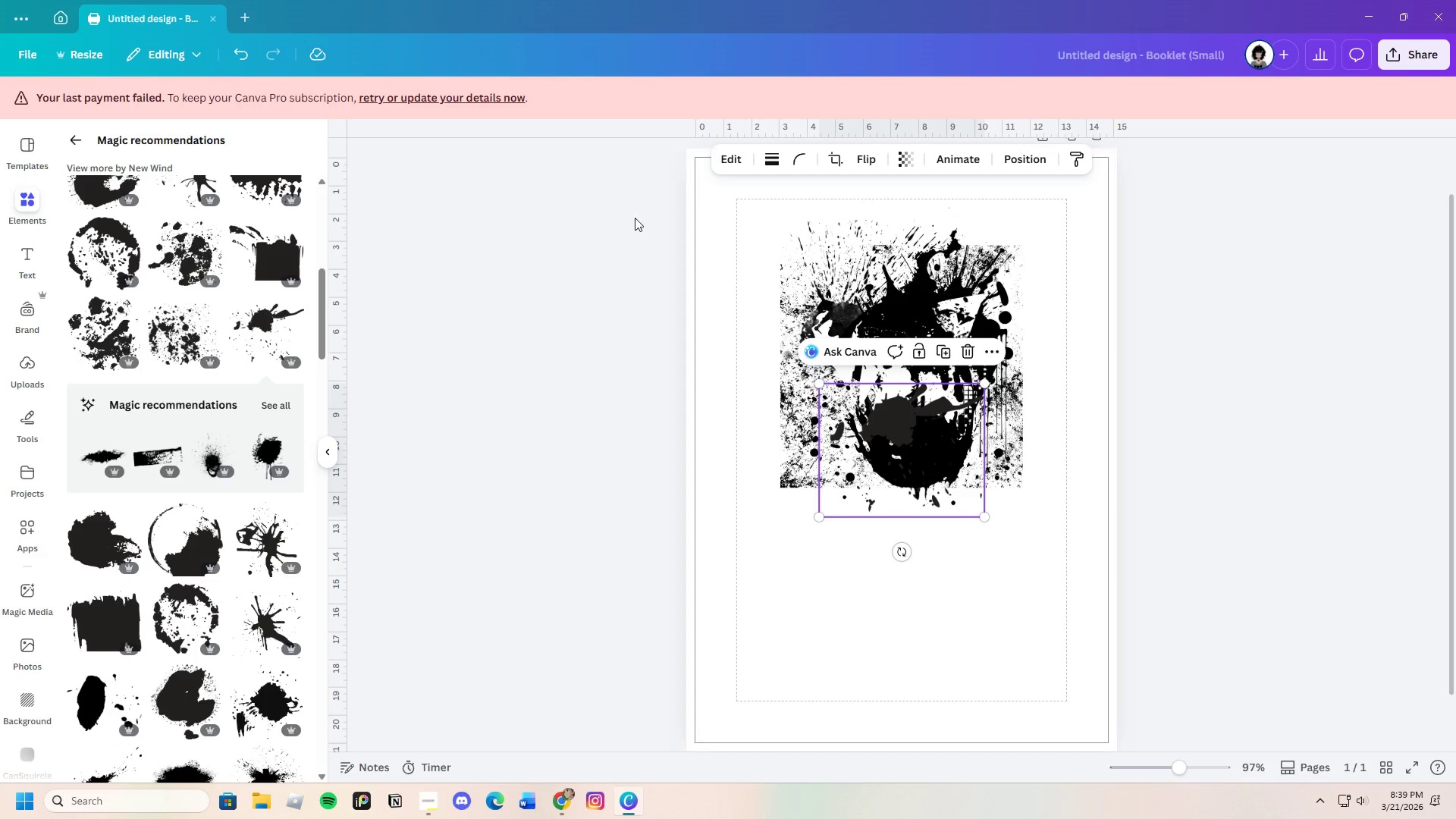 
left_click([737, 155])
 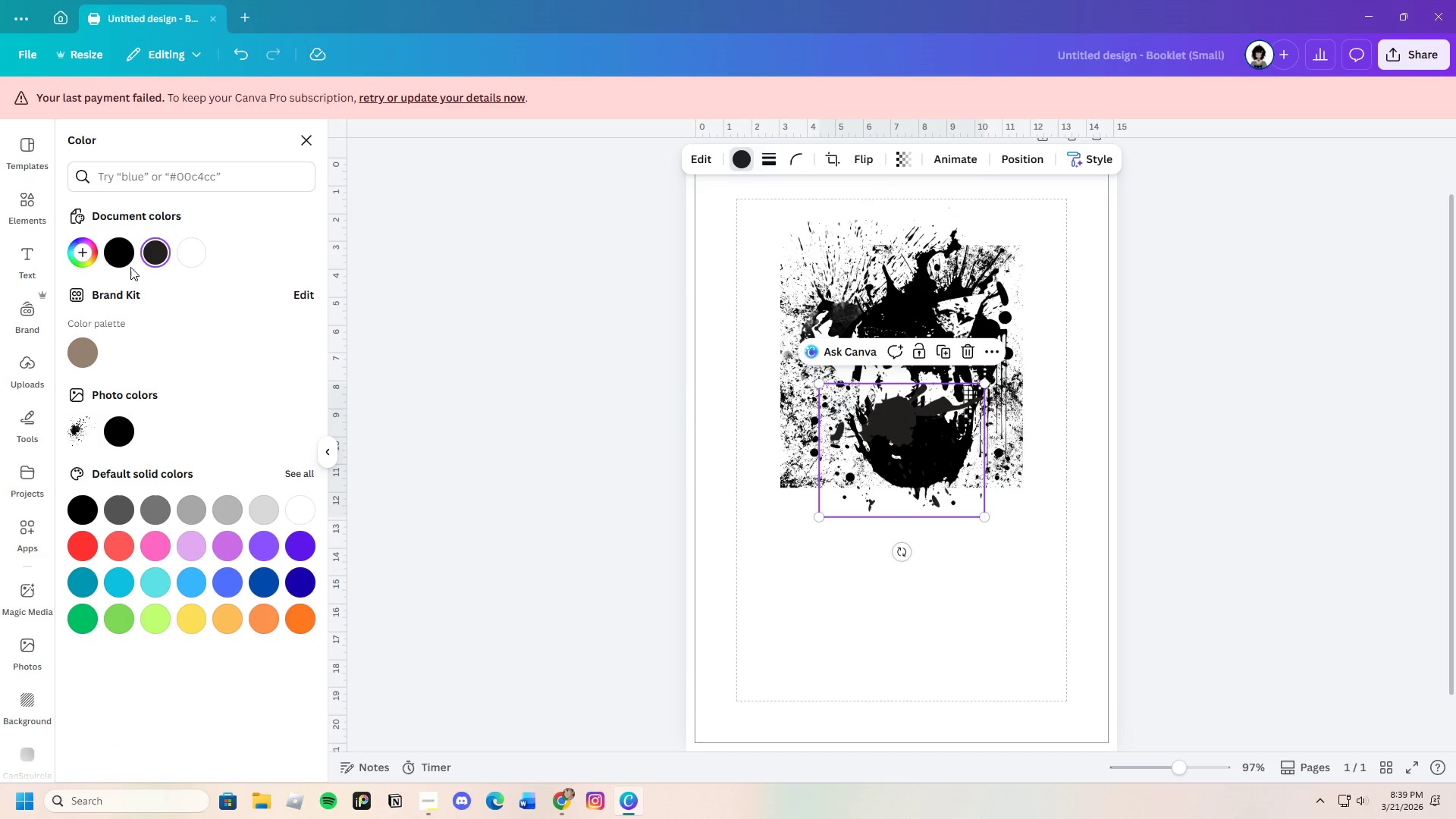 
left_click([127, 247])
 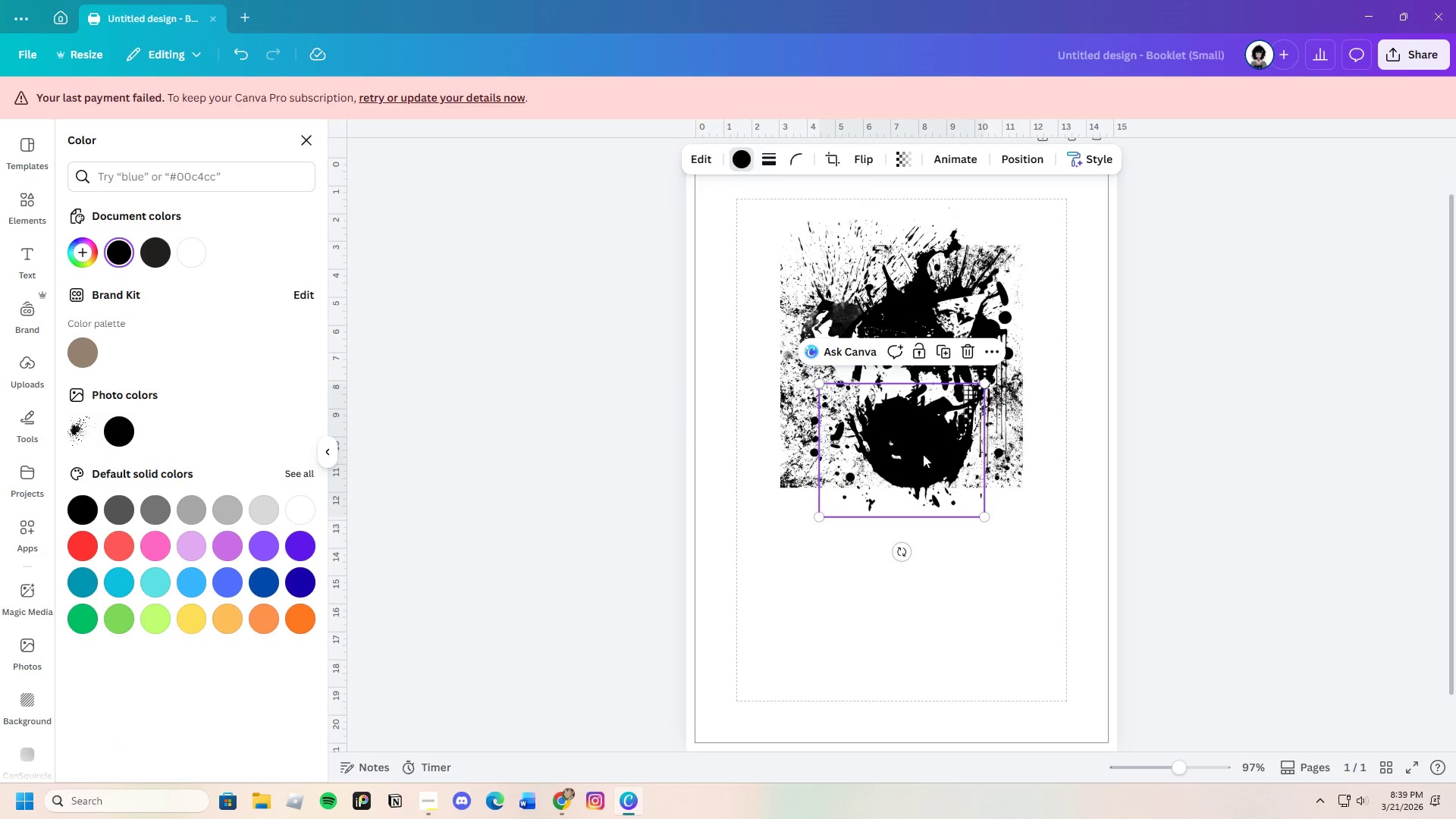 
left_click_drag(start_coordinate=[910, 425], to_coordinate=[868, 393])
 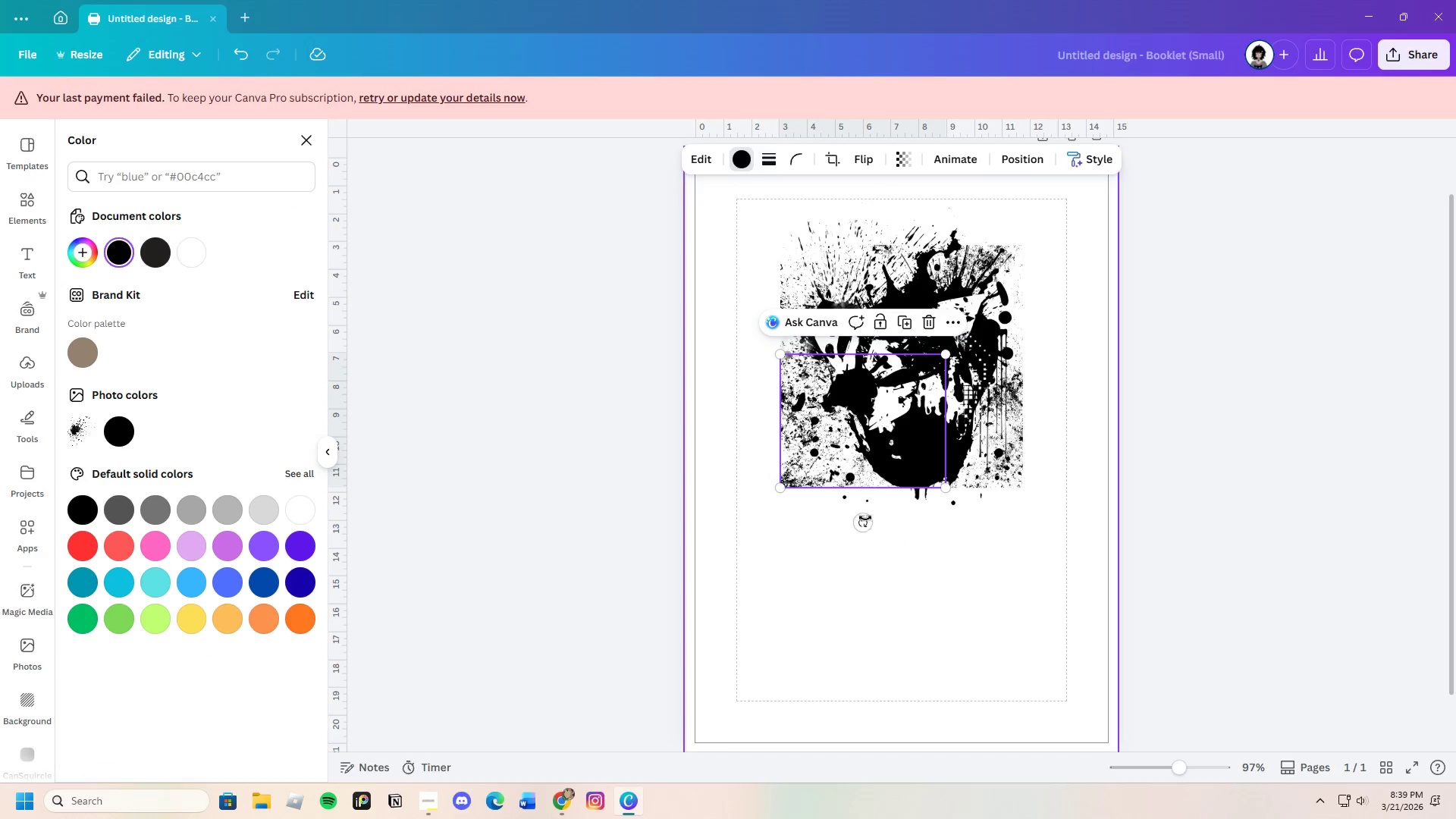 
left_click_drag(start_coordinate=[858, 523], to_coordinate=[850, 372])
 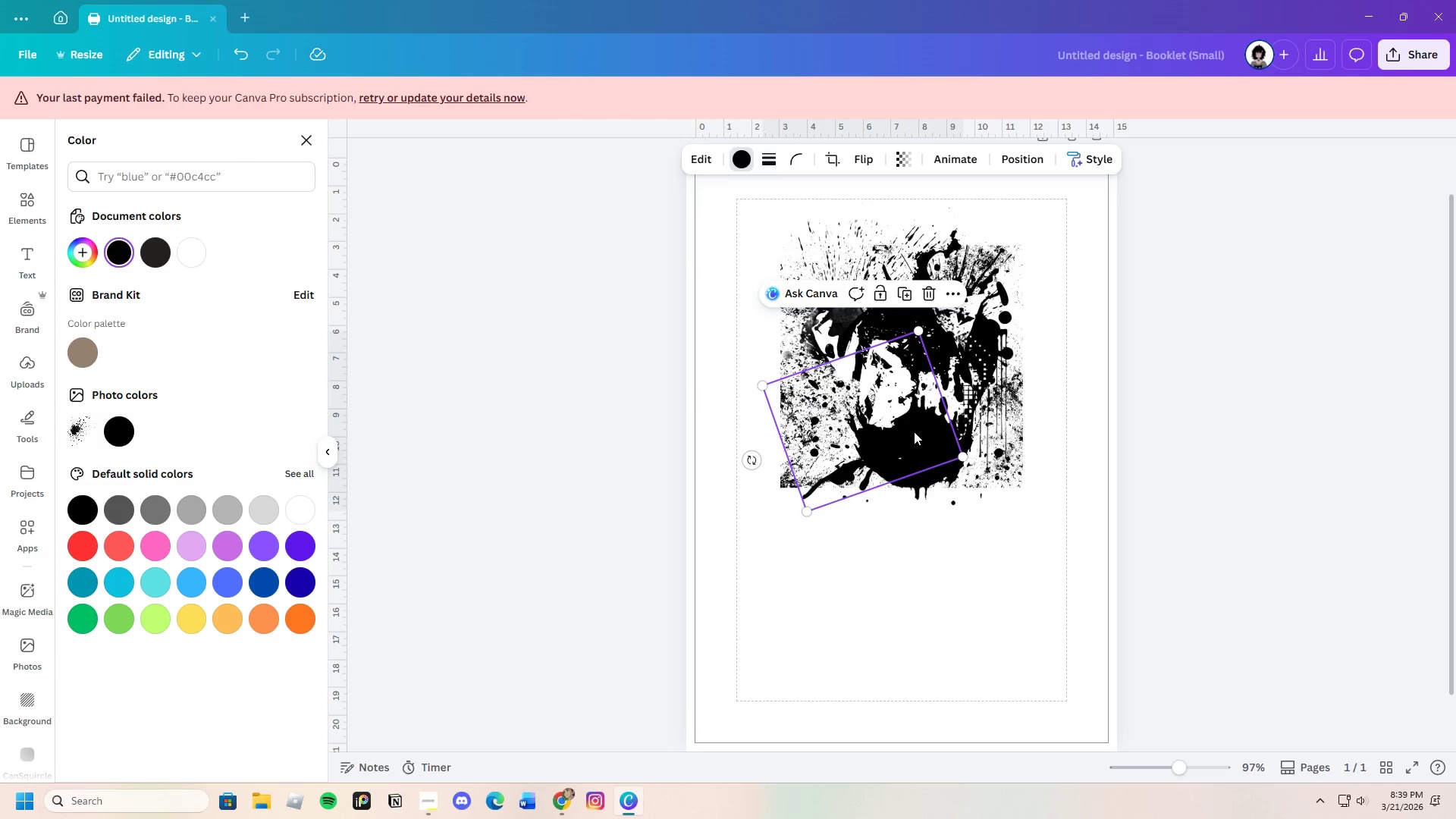 
left_click_drag(start_coordinate=[909, 421], to_coordinate=[899, 331])
 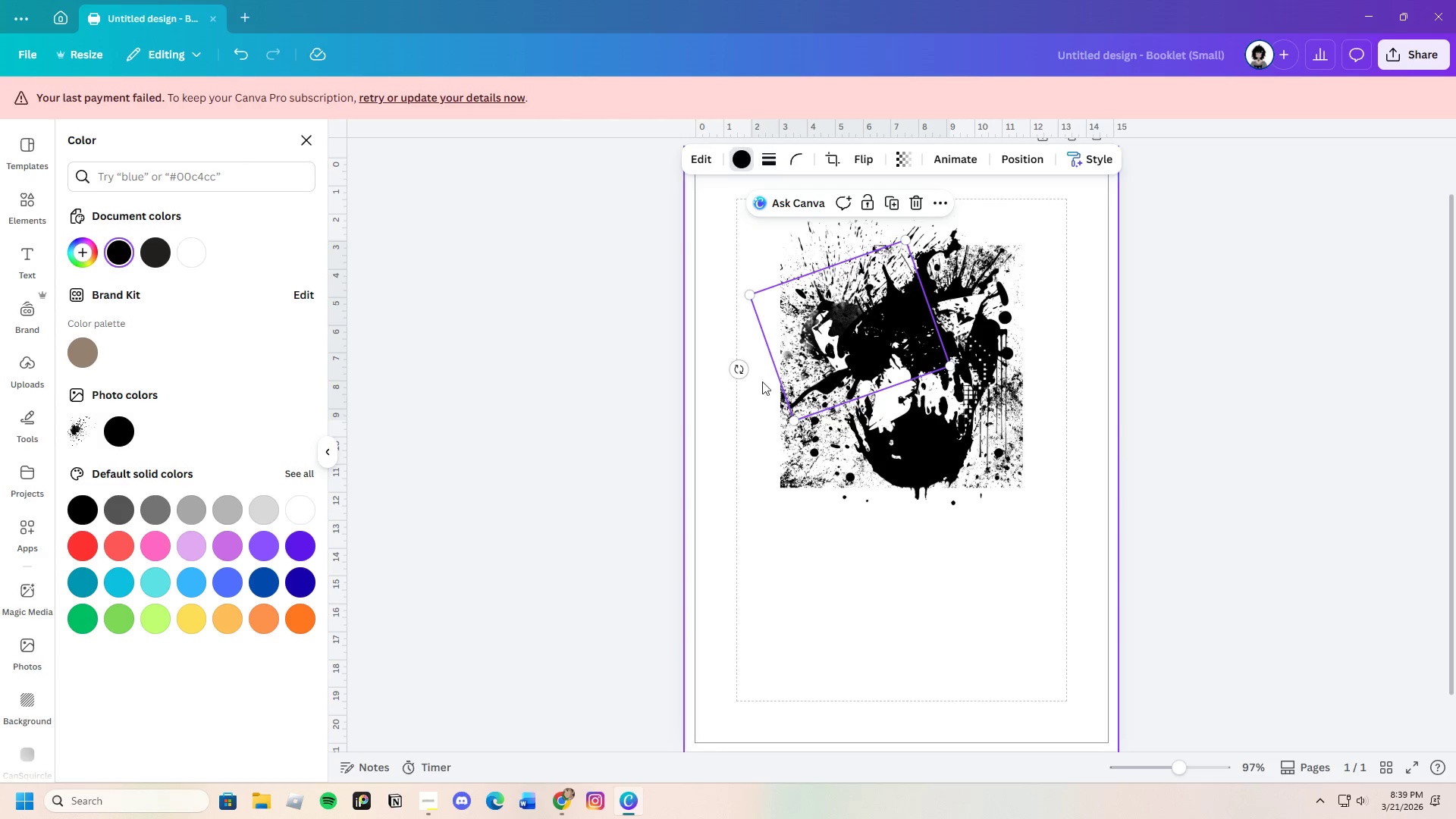 
left_click_drag(start_coordinate=[737, 372], to_coordinate=[781, 429])
 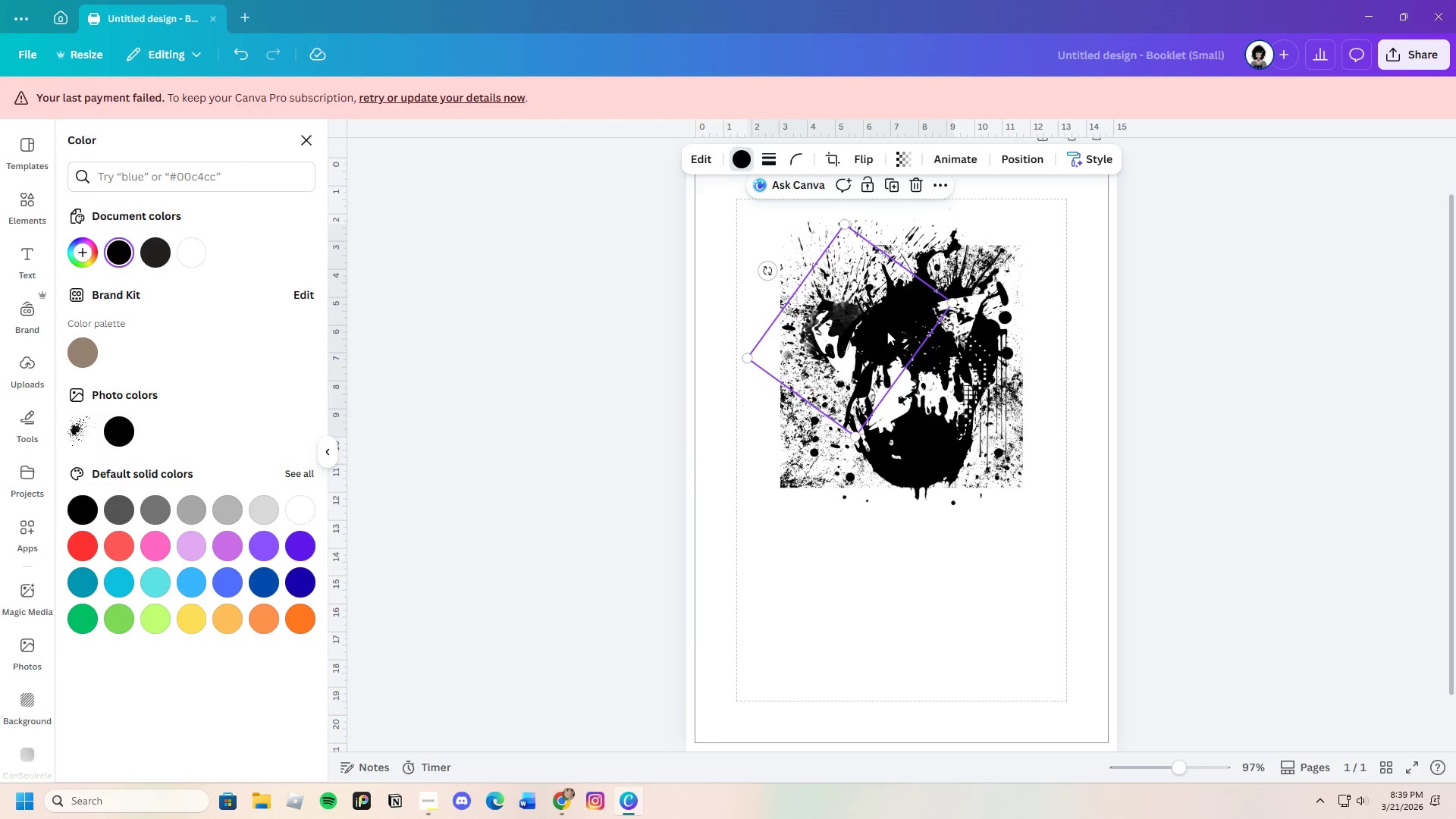 
left_click_drag(start_coordinate=[887, 330], to_coordinate=[876, 345])
 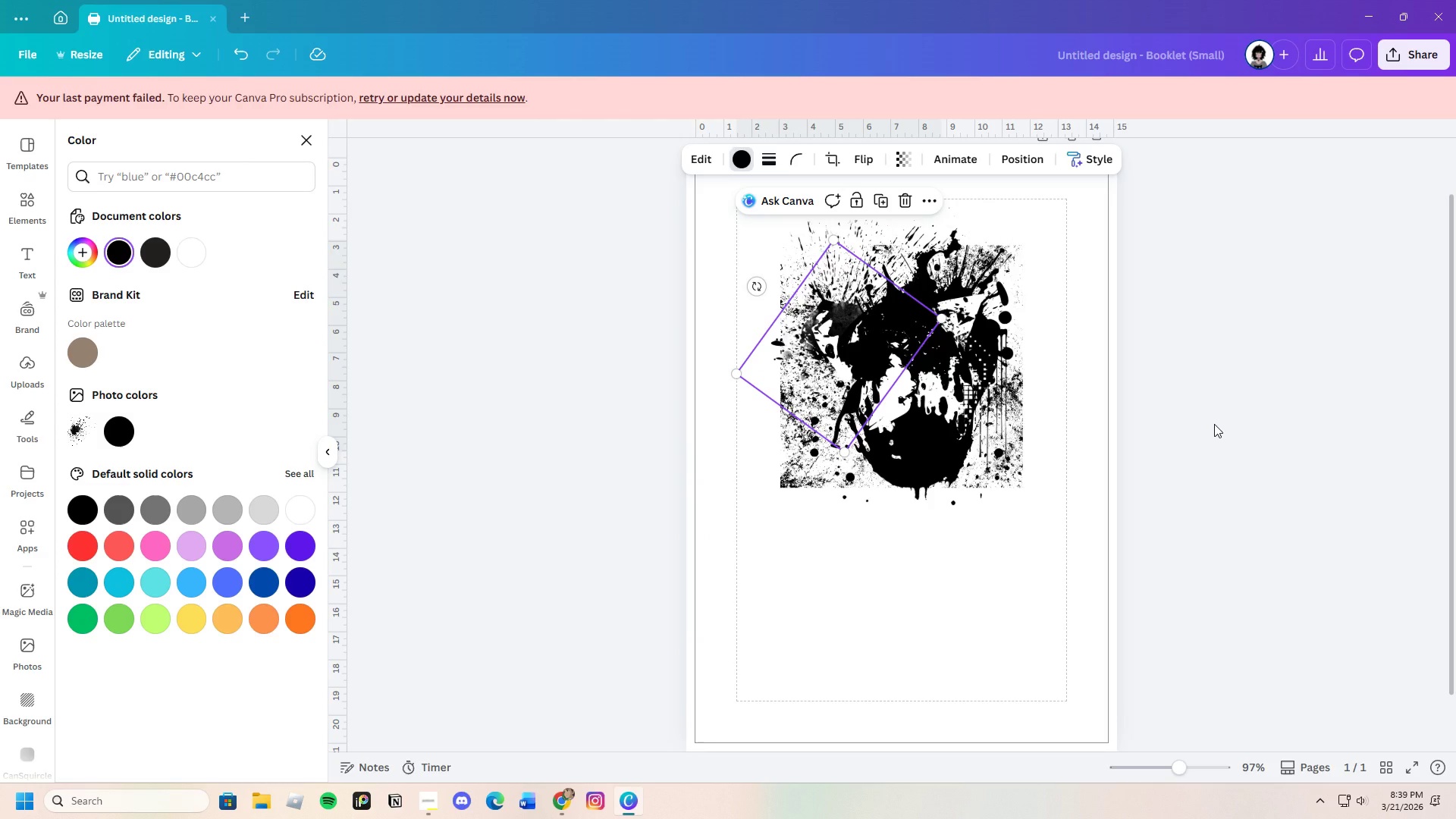 
left_click([1214, 424])
 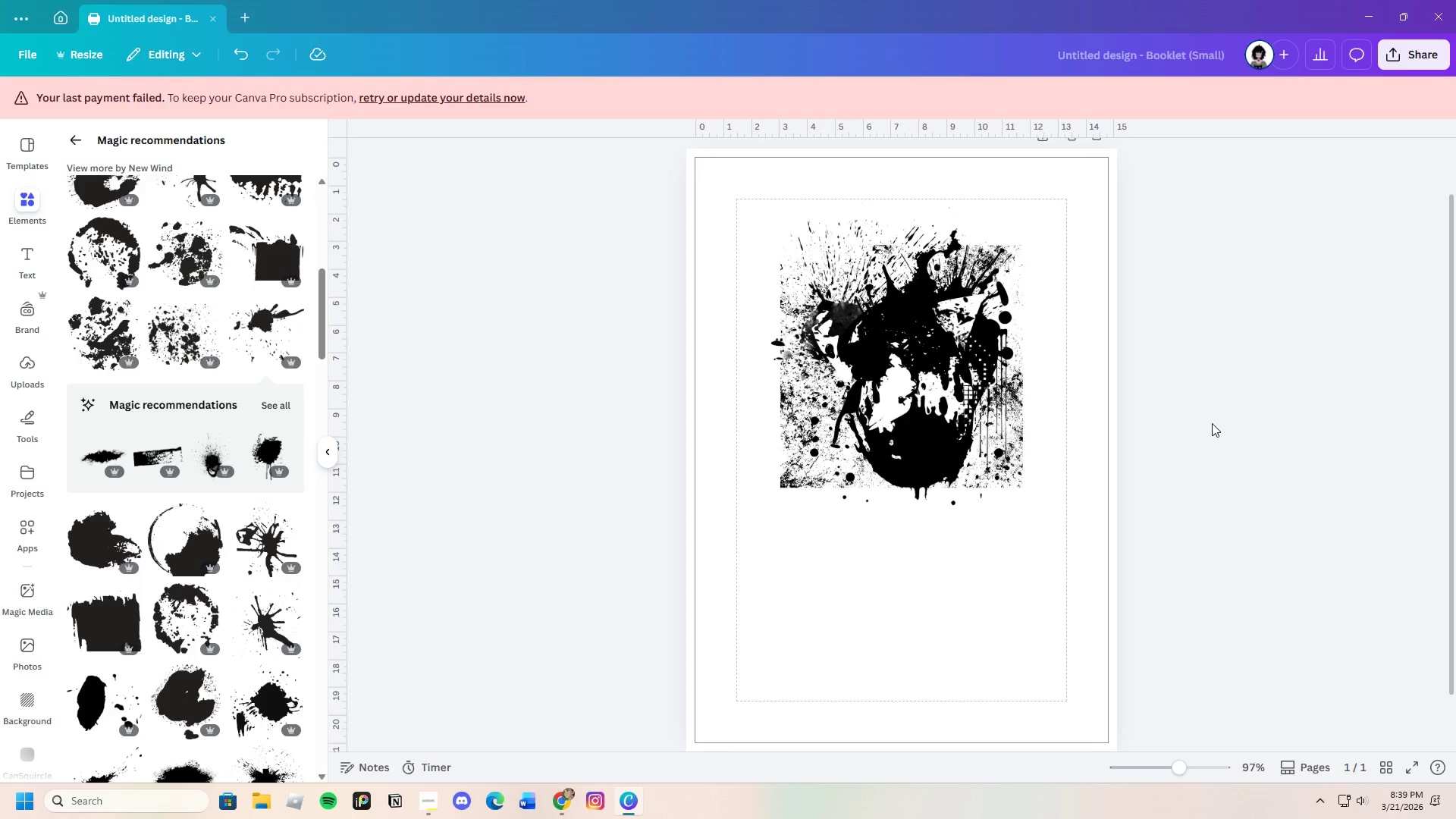 
left_click_drag(start_coordinate=[859, 390], to_coordinate=[874, 421])
 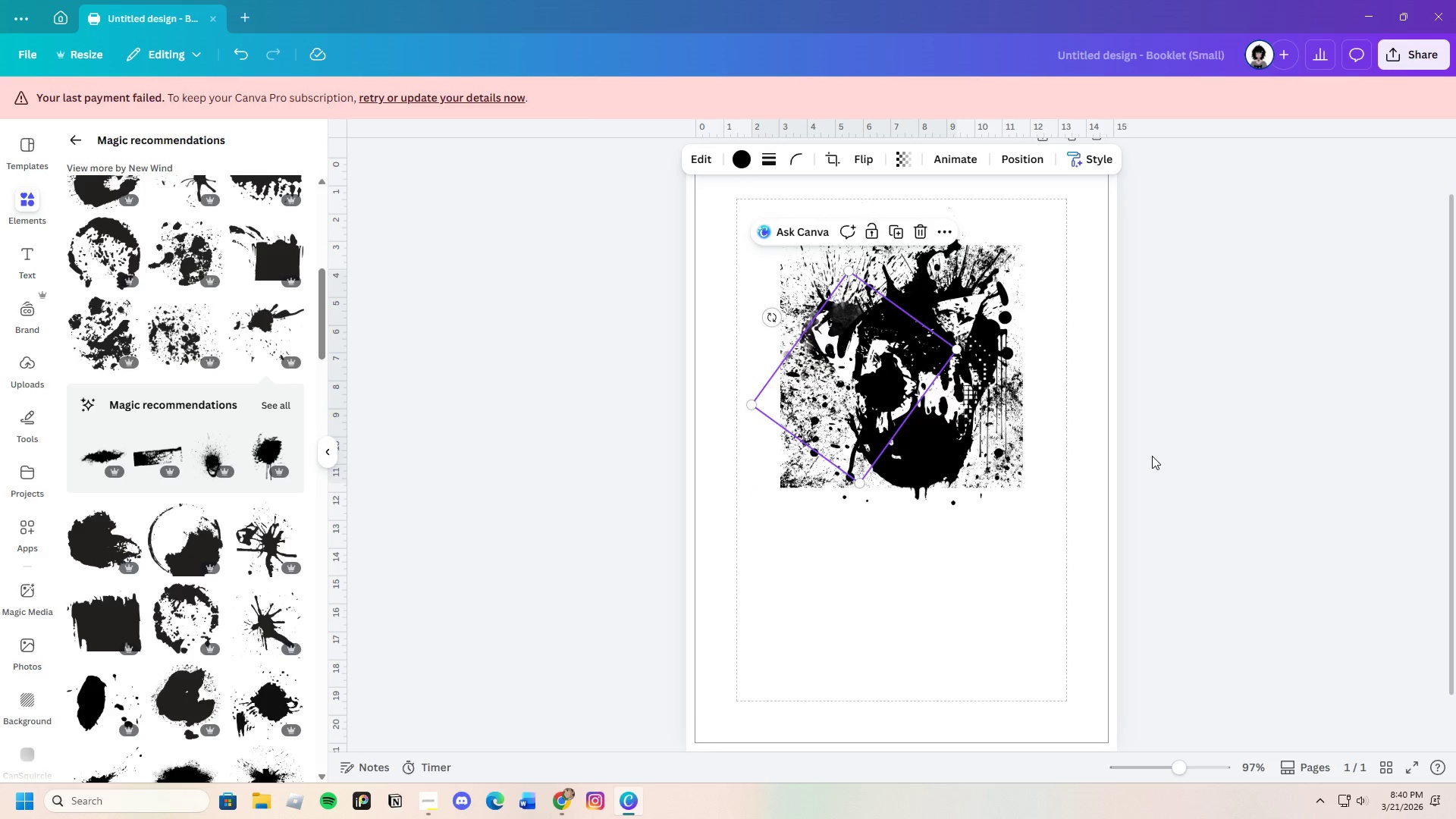 
left_click([1152, 456])
 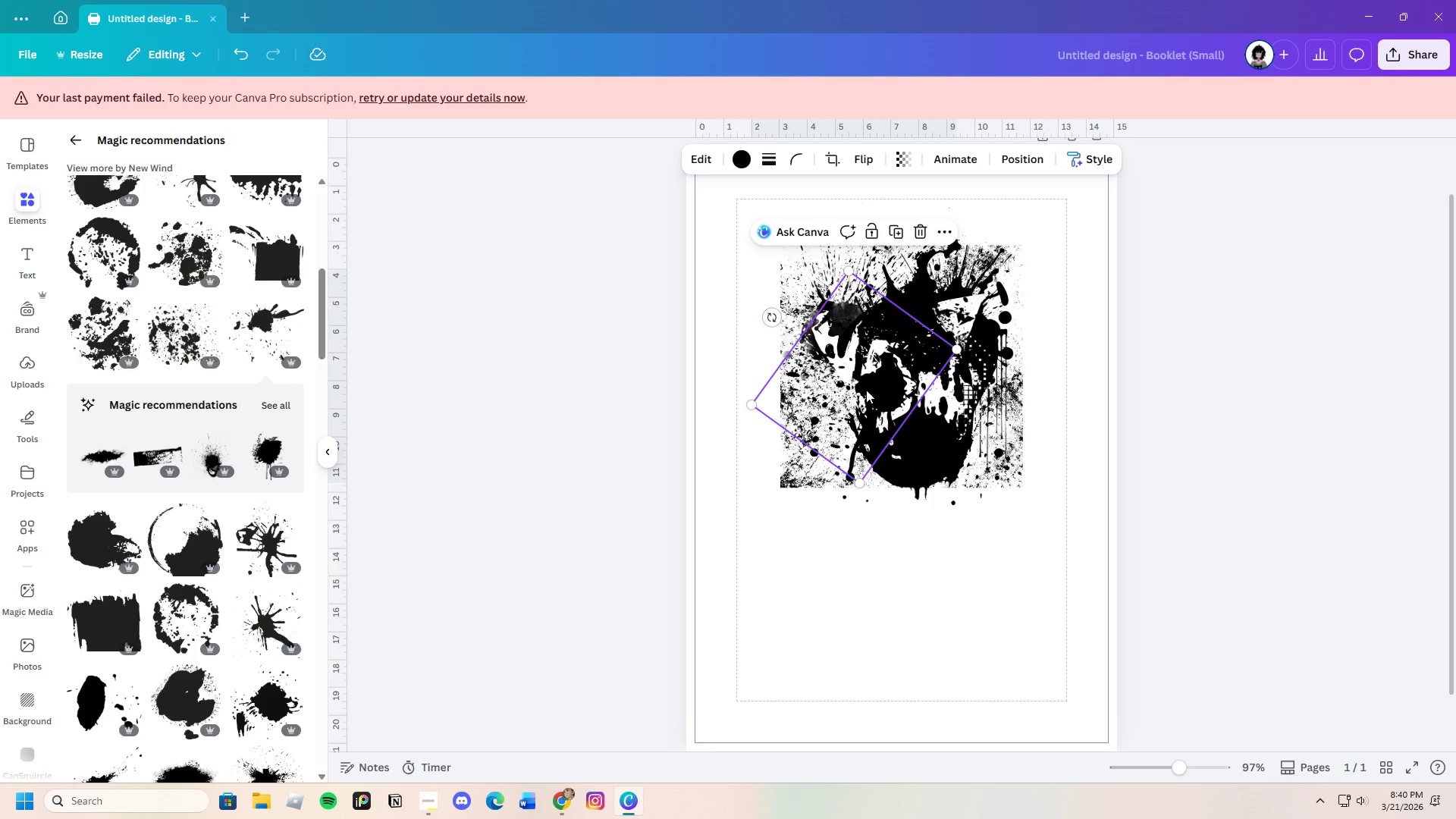 
wait(5.58)
 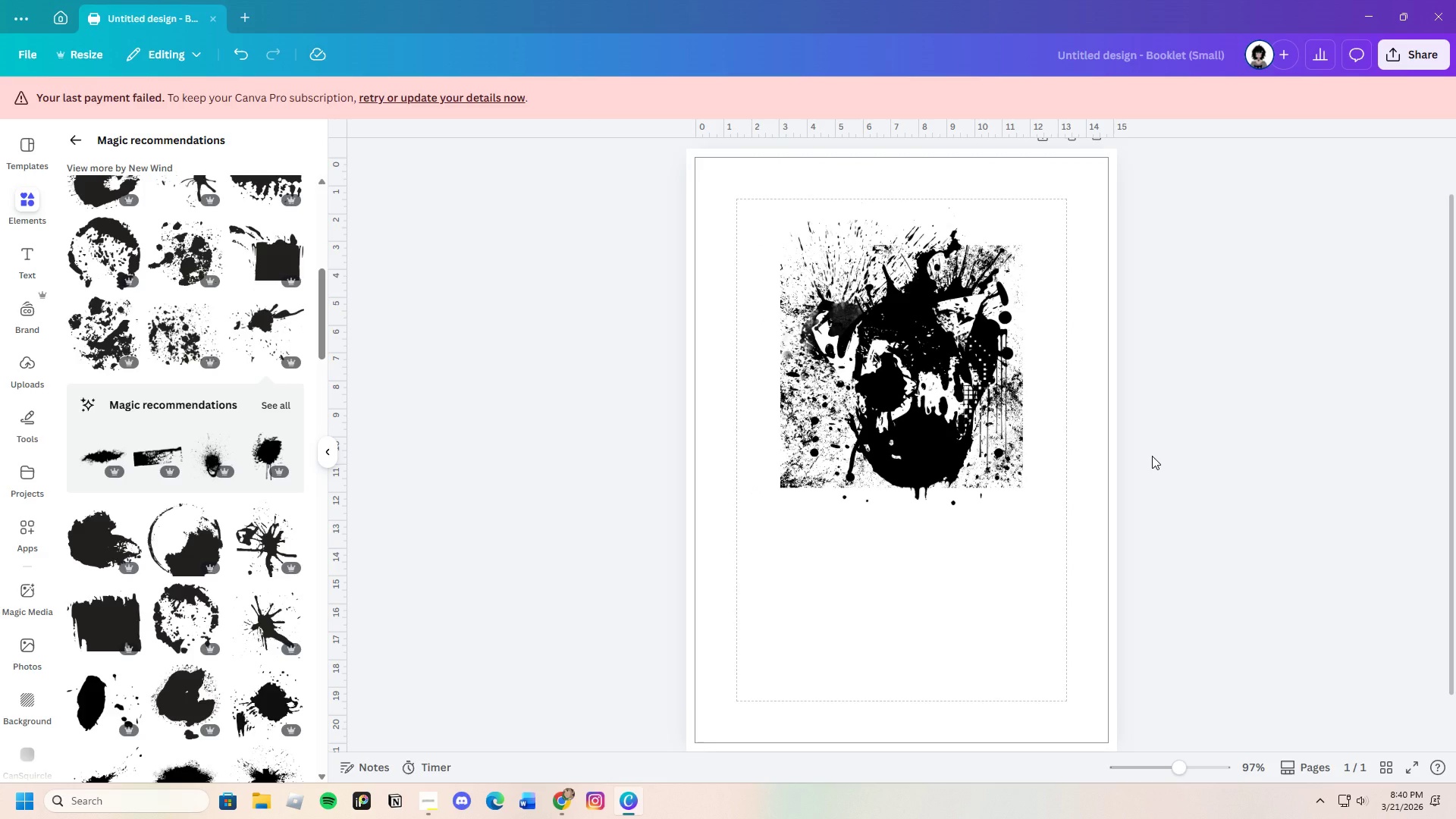 
left_click_drag(start_coordinate=[781, 317], to_coordinate=[985, 378])
 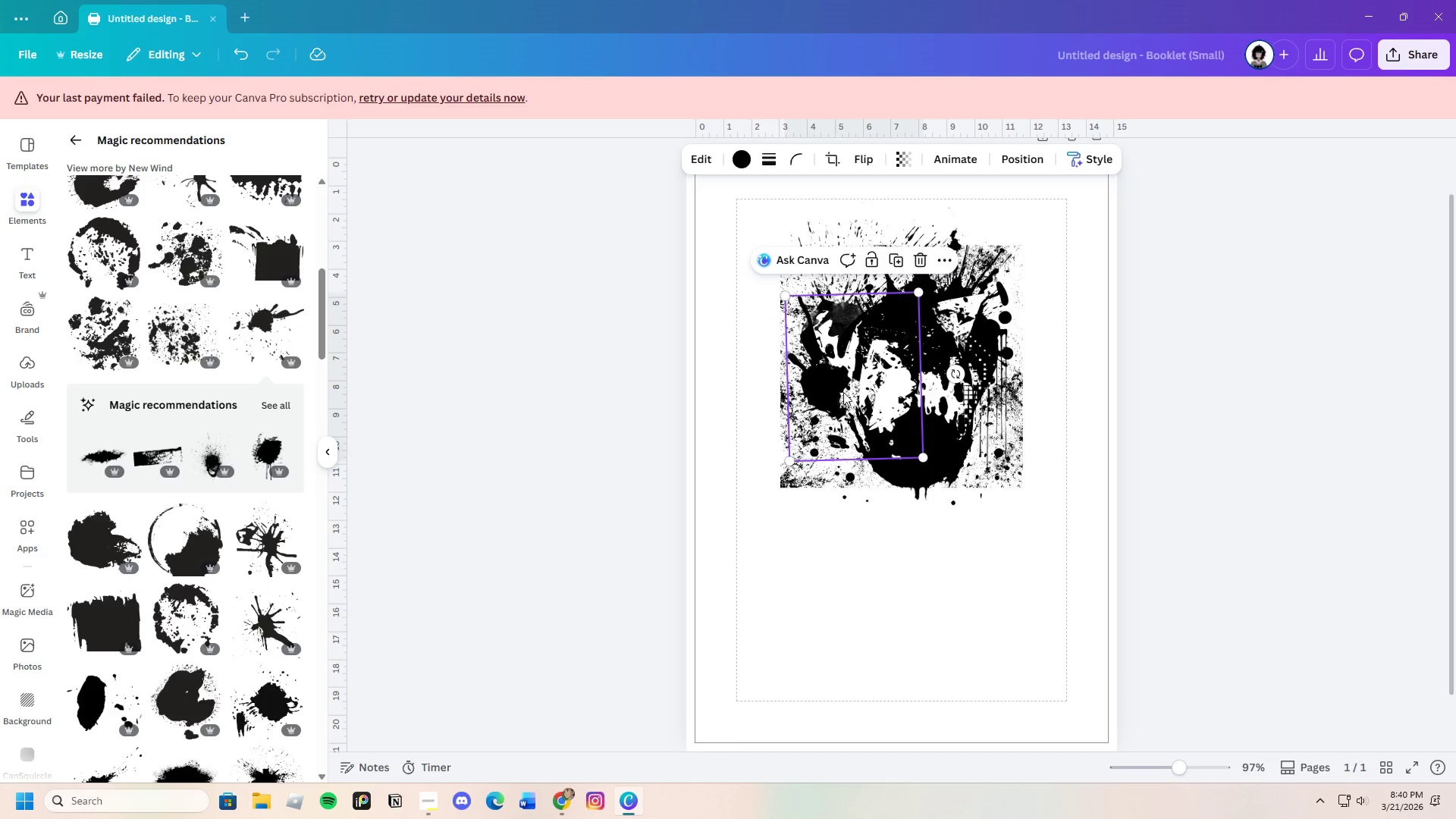 
left_click_drag(start_coordinate=[839, 392], to_coordinate=[894, 384])
 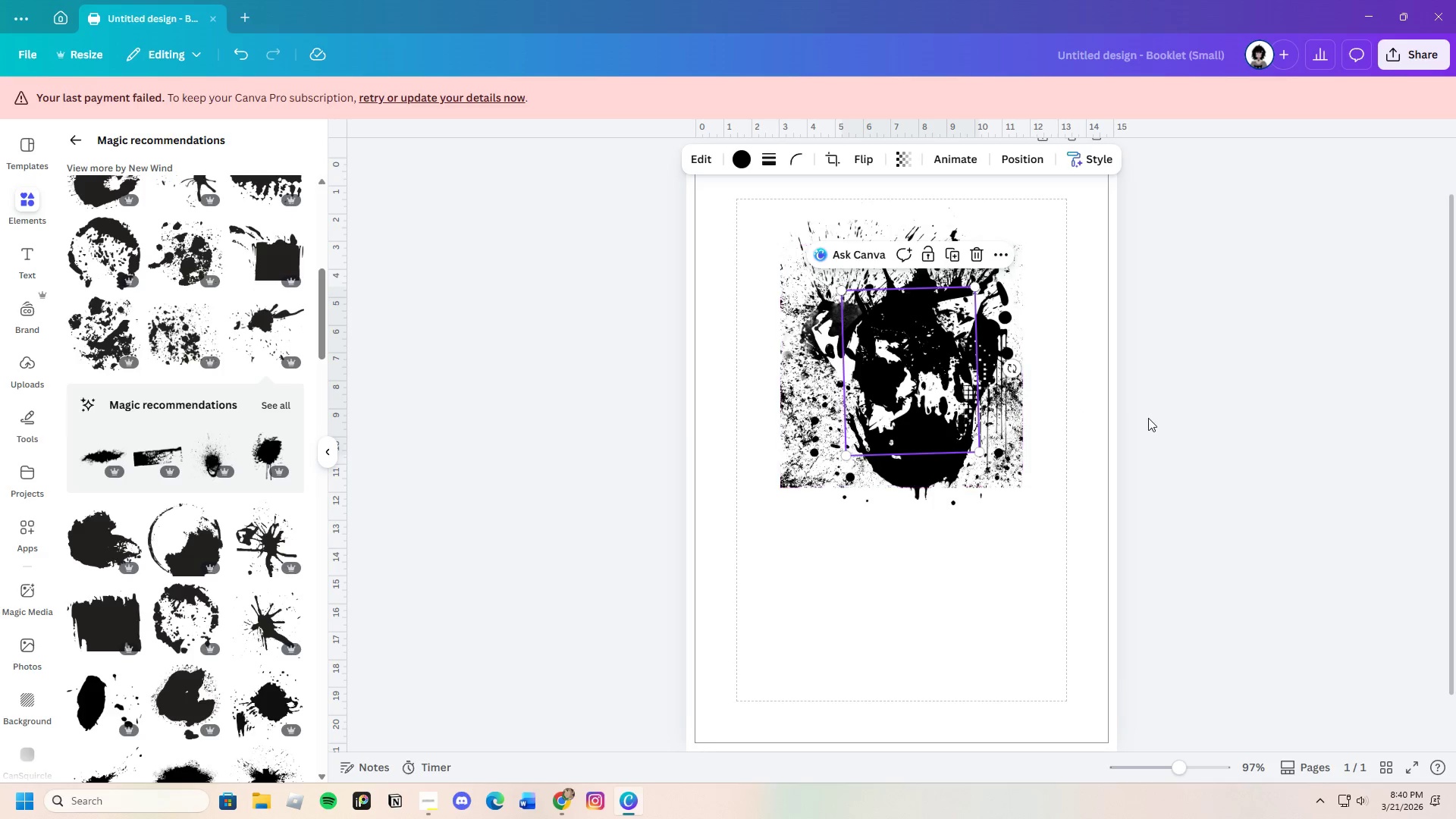 
left_click([1148, 418])
 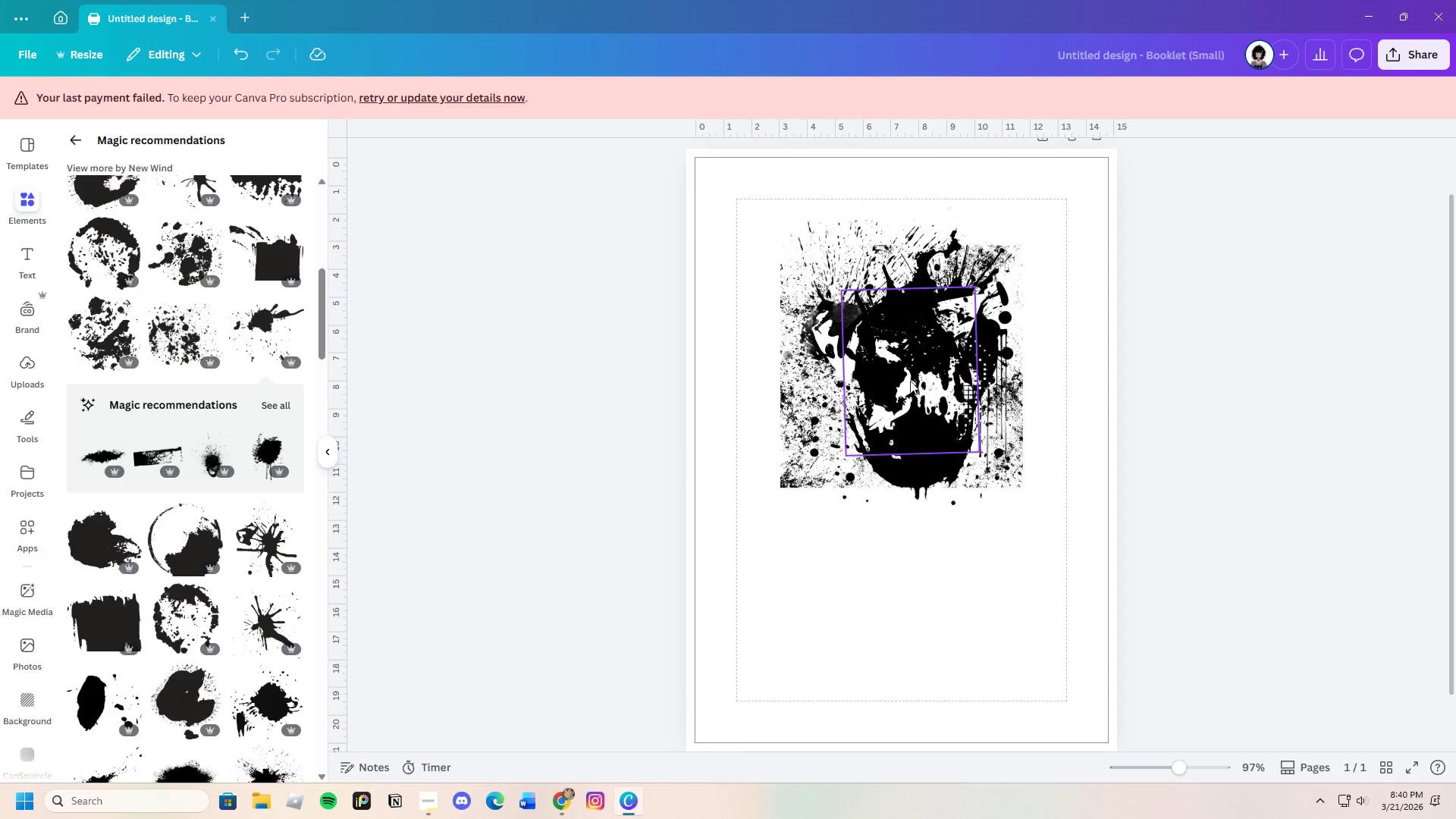 
left_click_drag(start_coordinate=[894, 381], to_coordinate=[871, 375])
 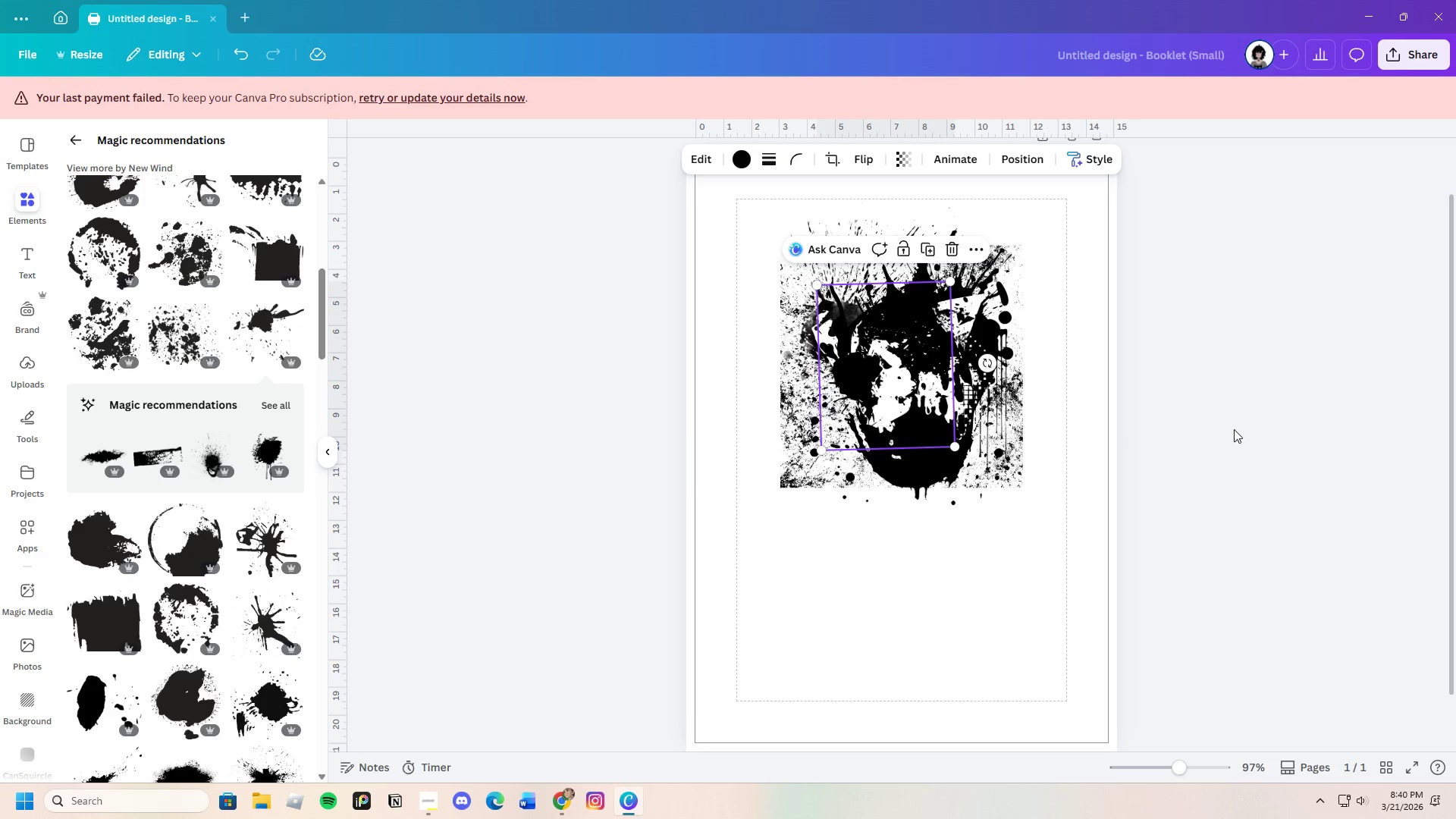 
left_click([1234, 429])
 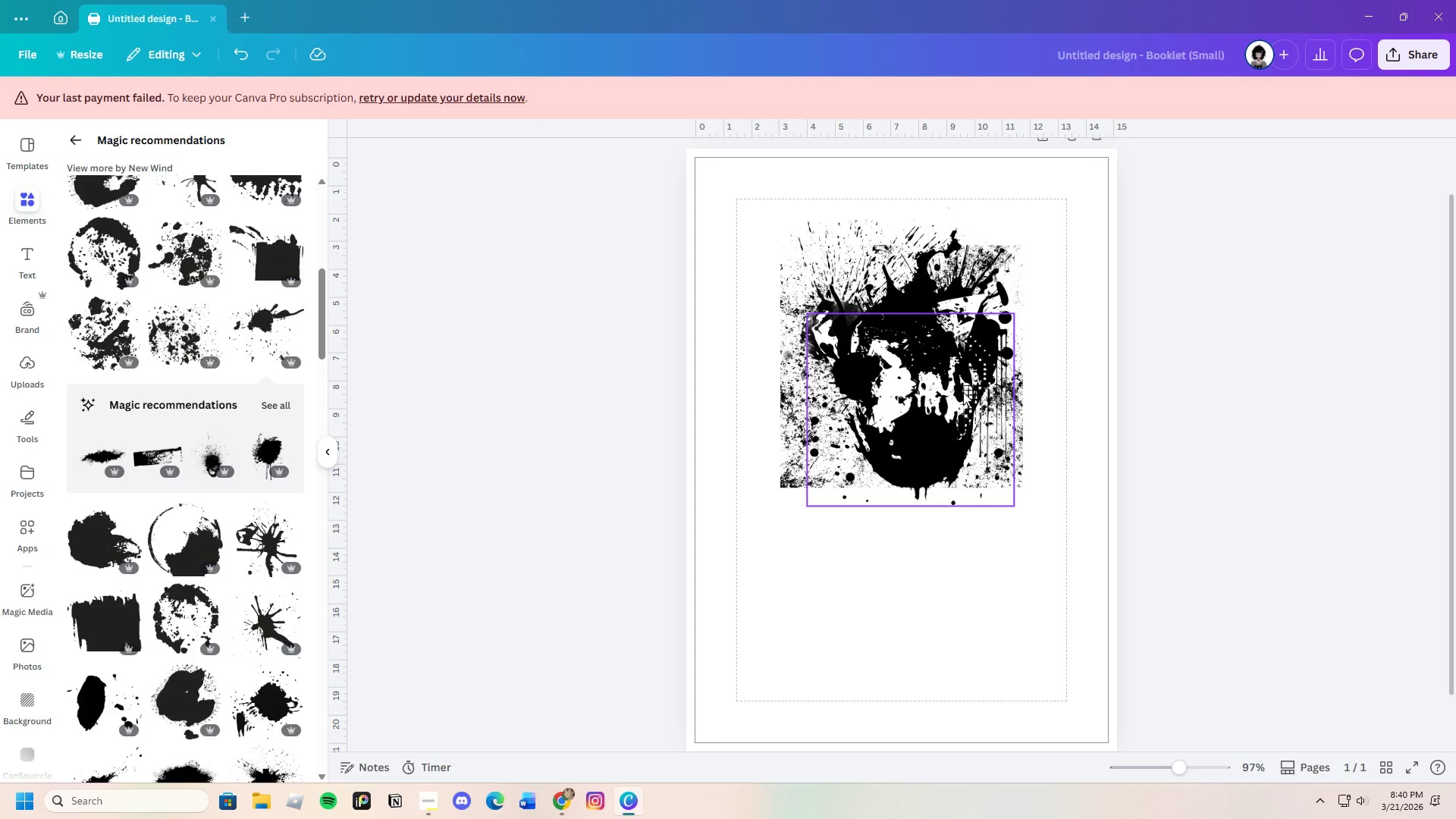 
left_click_drag(start_coordinate=[858, 381], to_coordinate=[888, 385])
 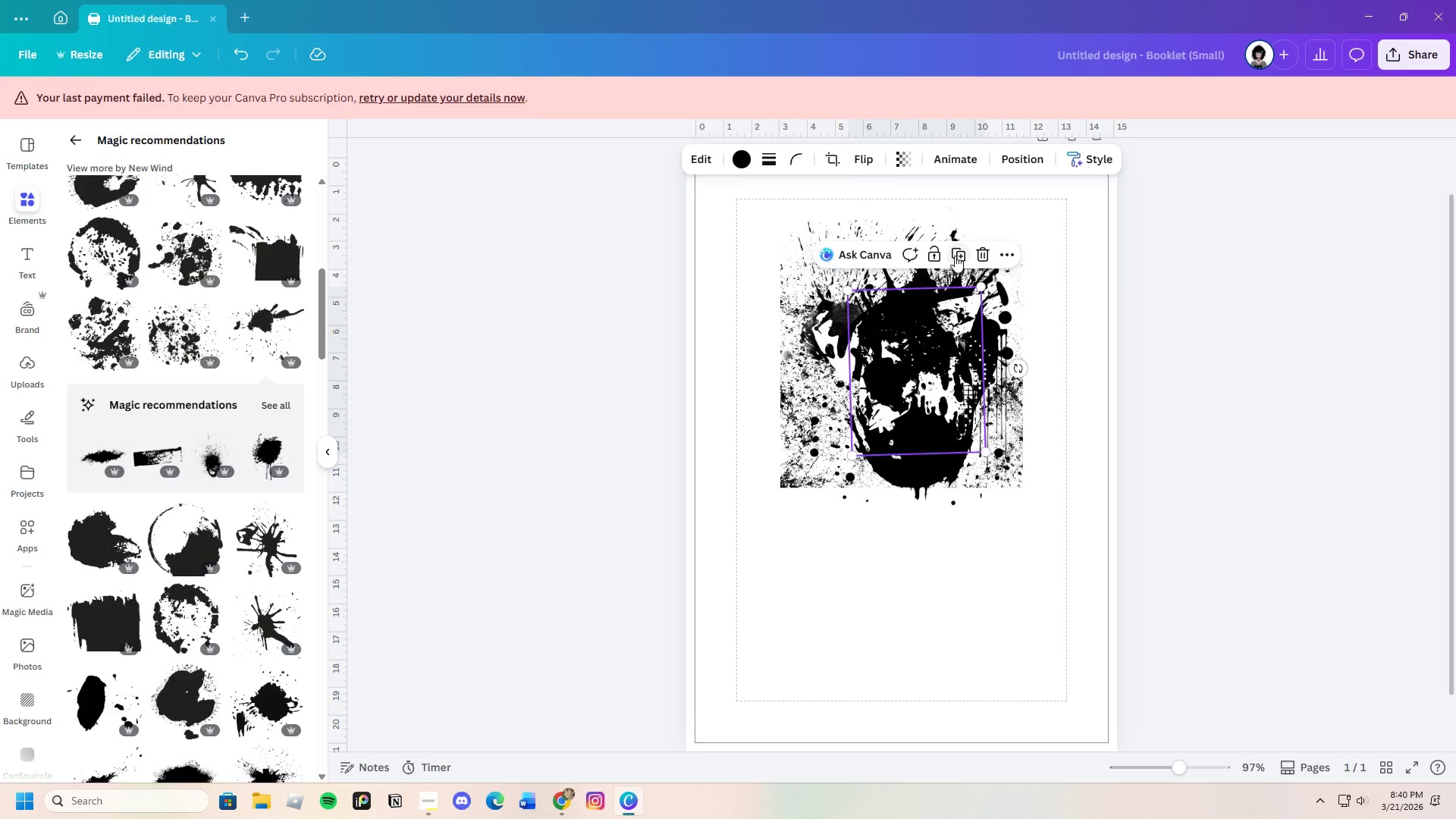 
left_click([977, 255])
 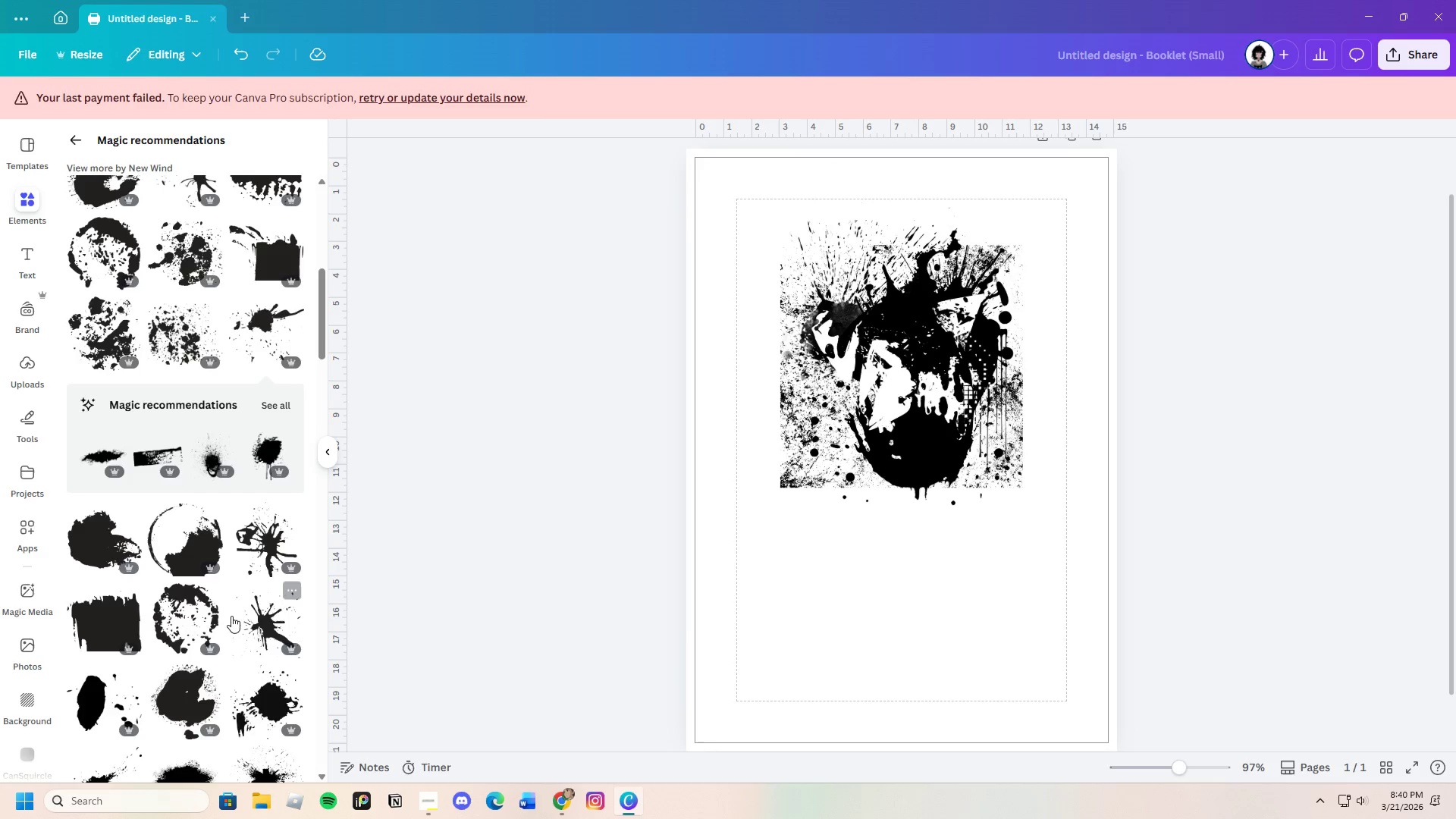 
scroll: coordinate [238, 676], scroll_direction: down, amount: 11.0
 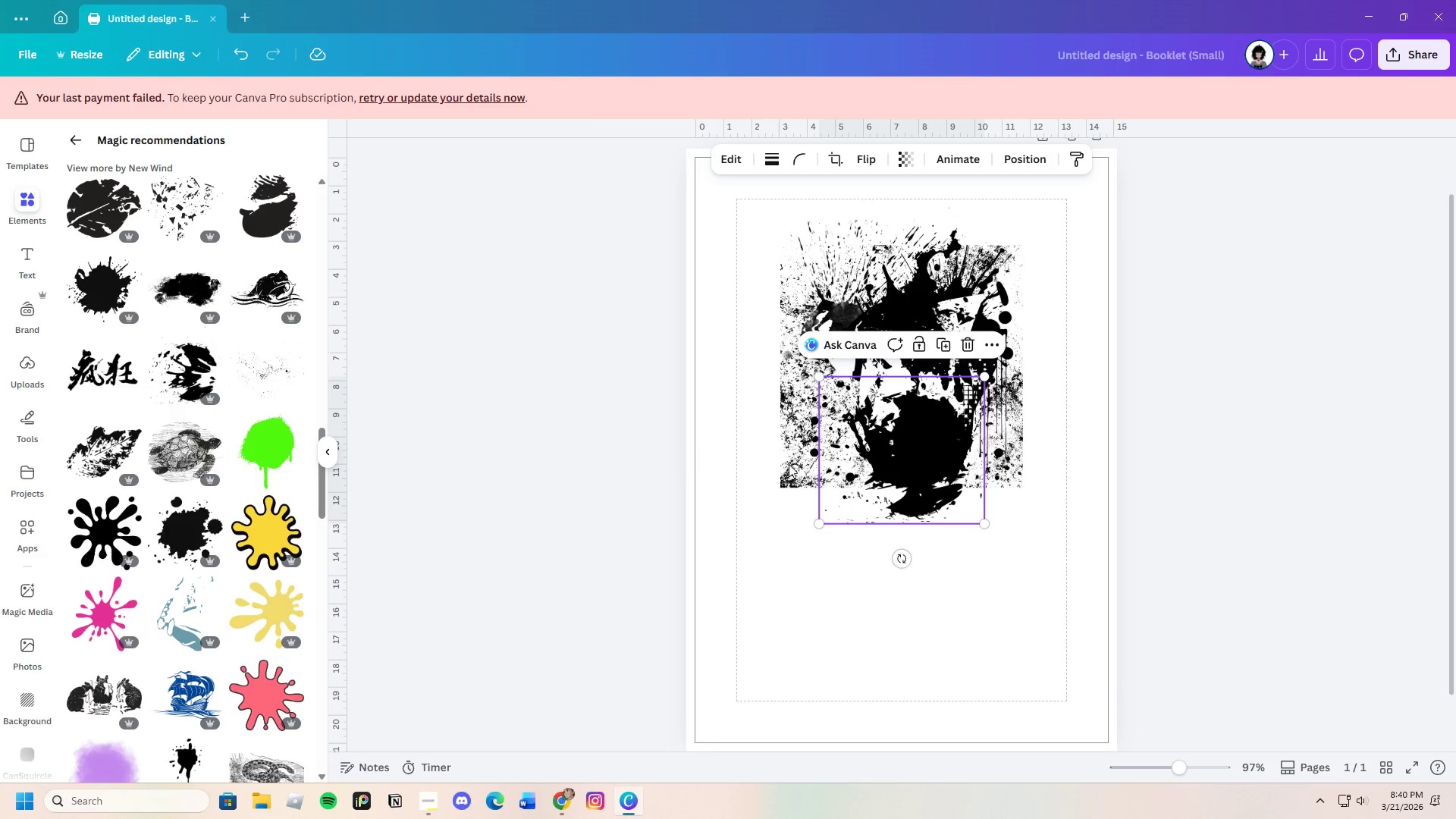 
left_click_drag(start_coordinate=[943, 481], to_coordinate=[901, 380])
 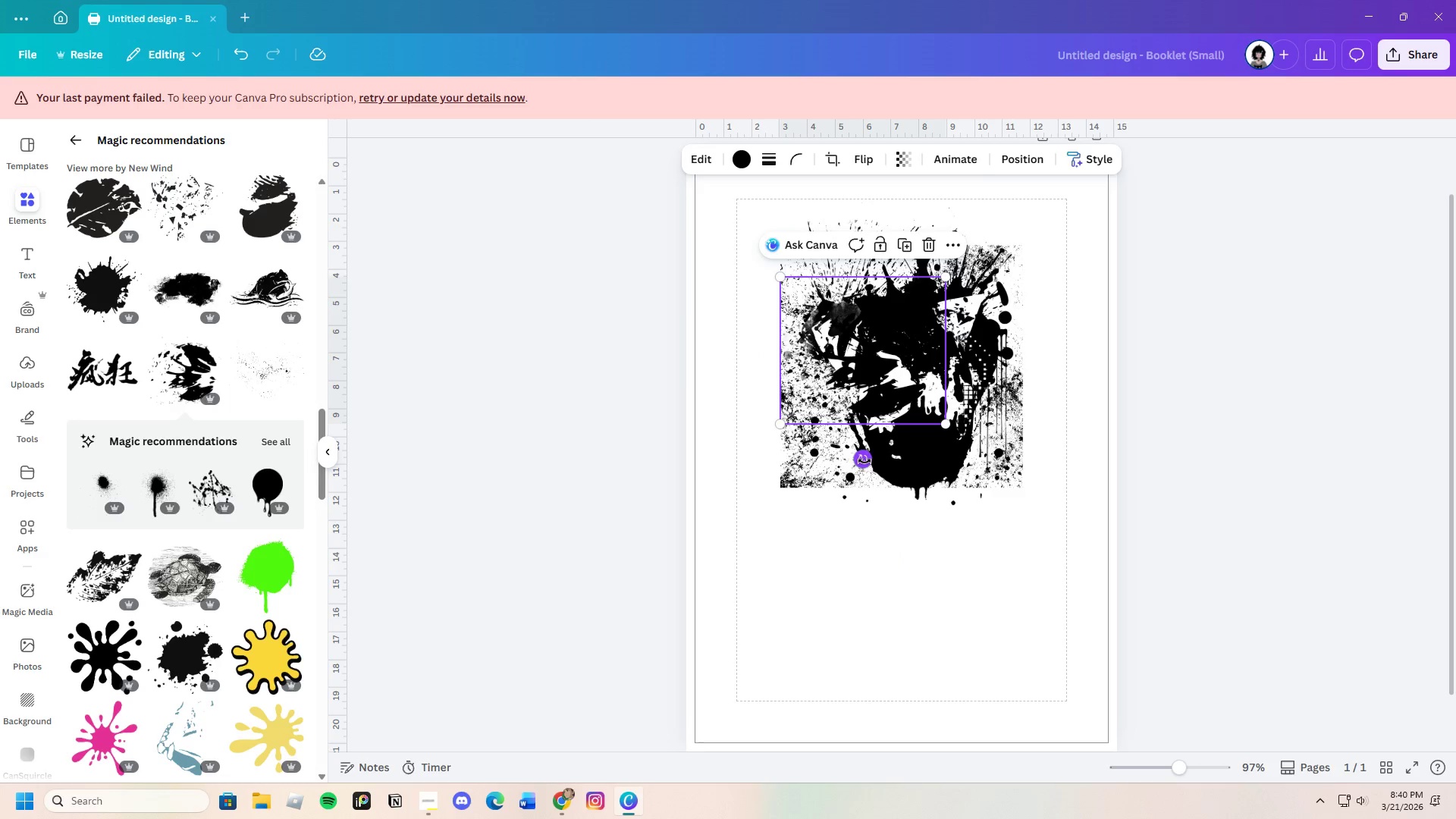 
left_click_drag(start_coordinate=[864, 461], to_coordinate=[839, 378])
 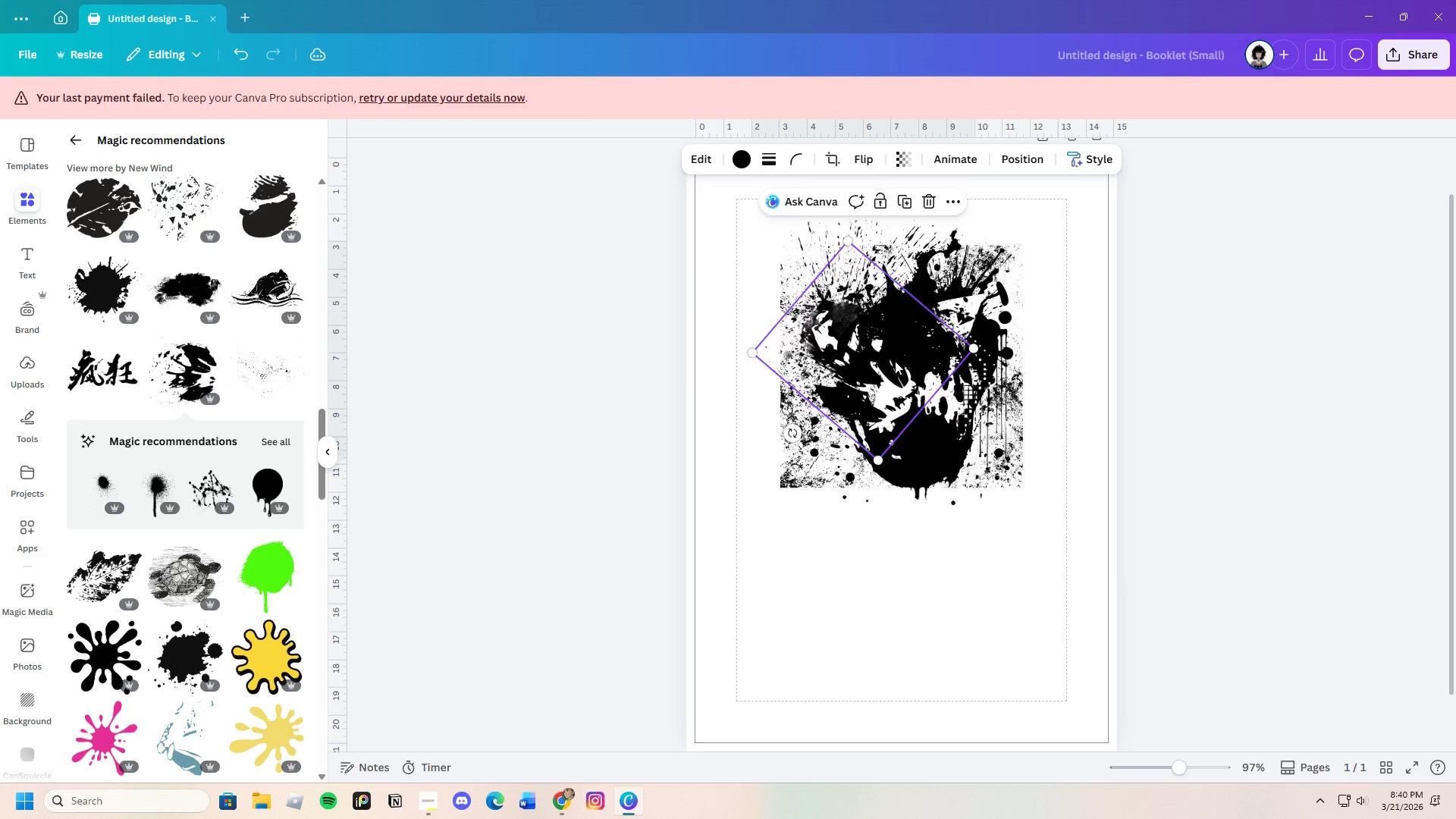 
left_click_drag(start_coordinate=[895, 369], to_coordinate=[796, 318])
 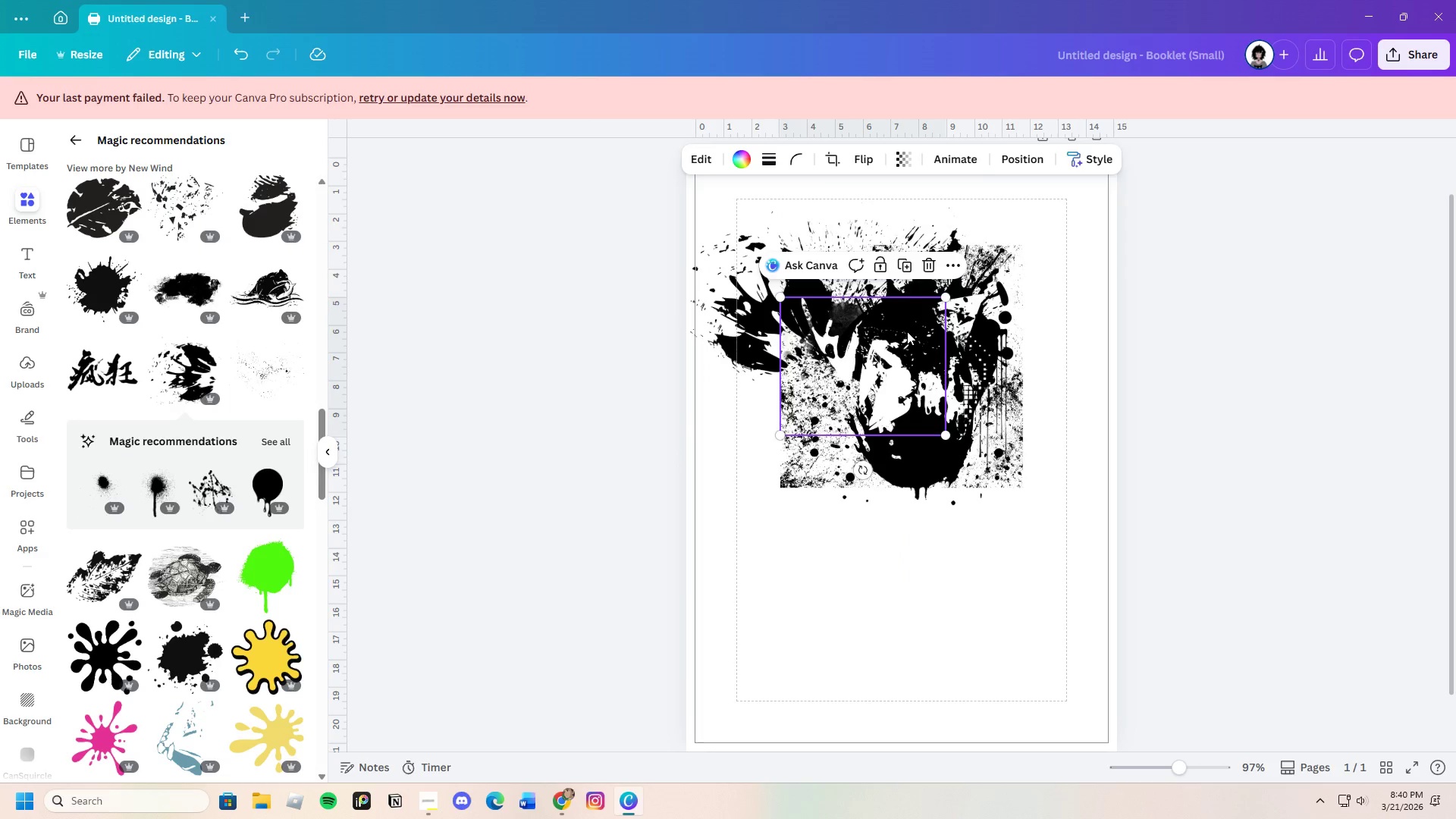 
left_click_drag(start_coordinate=[907, 331], to_coordinate=[912, 381])
 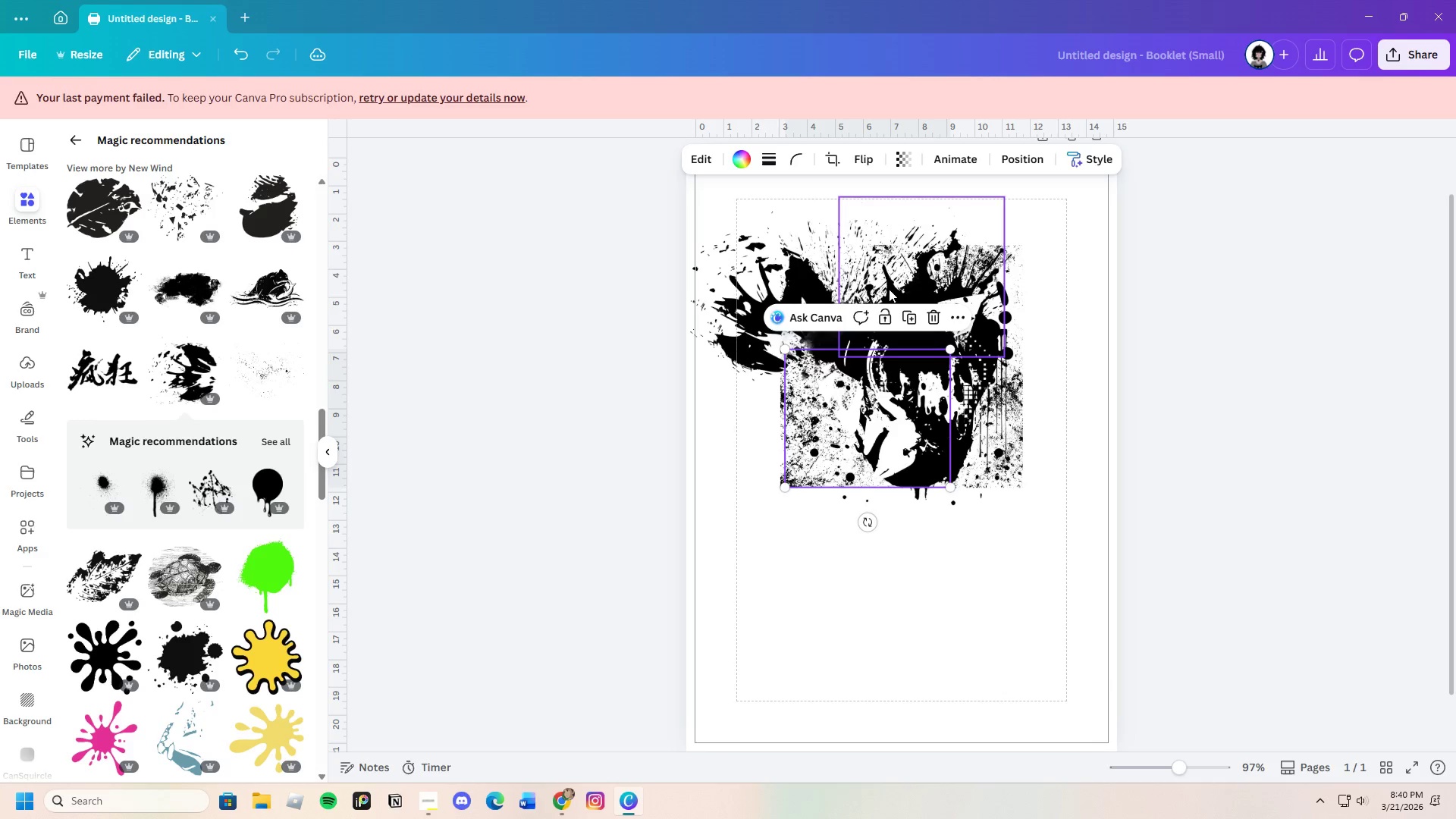 
left_click_drag(start_coordinate=[889, 287], to_coordinate=[968, 303])
 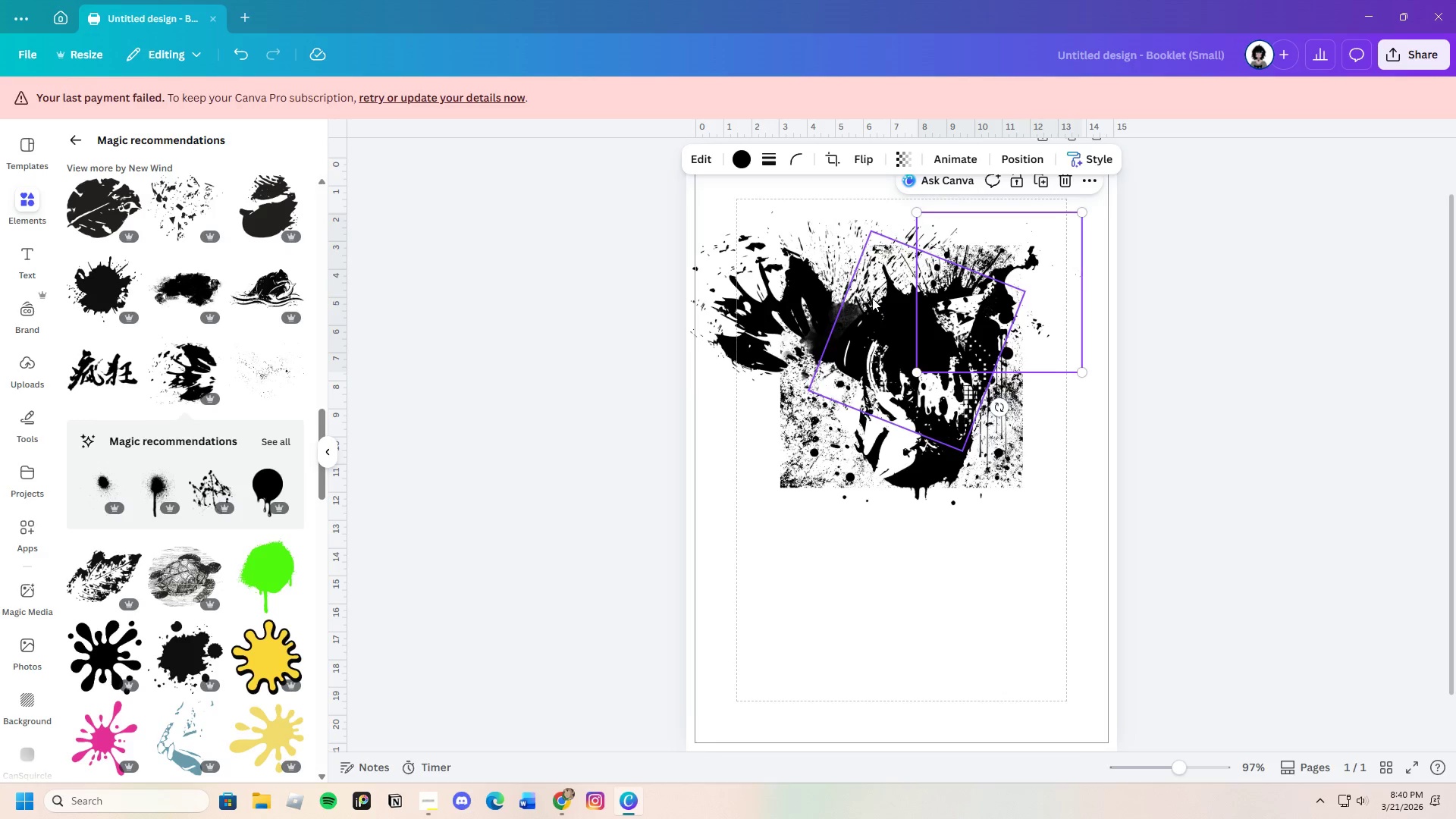 
left_click([877, 294])
 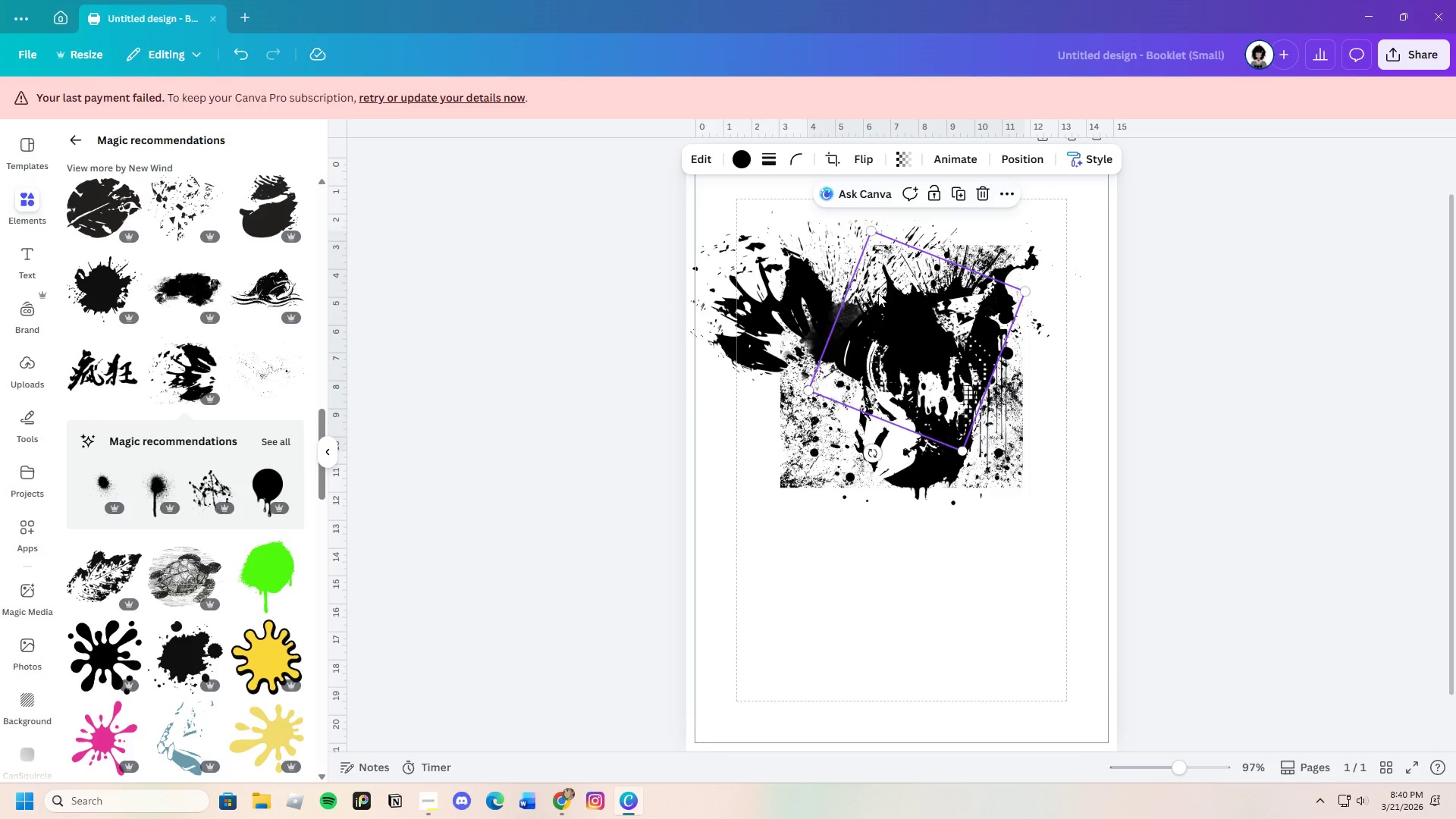 
left_click_drag(start_coordinate=[878, 293], to_coordinate=[979, 308])
 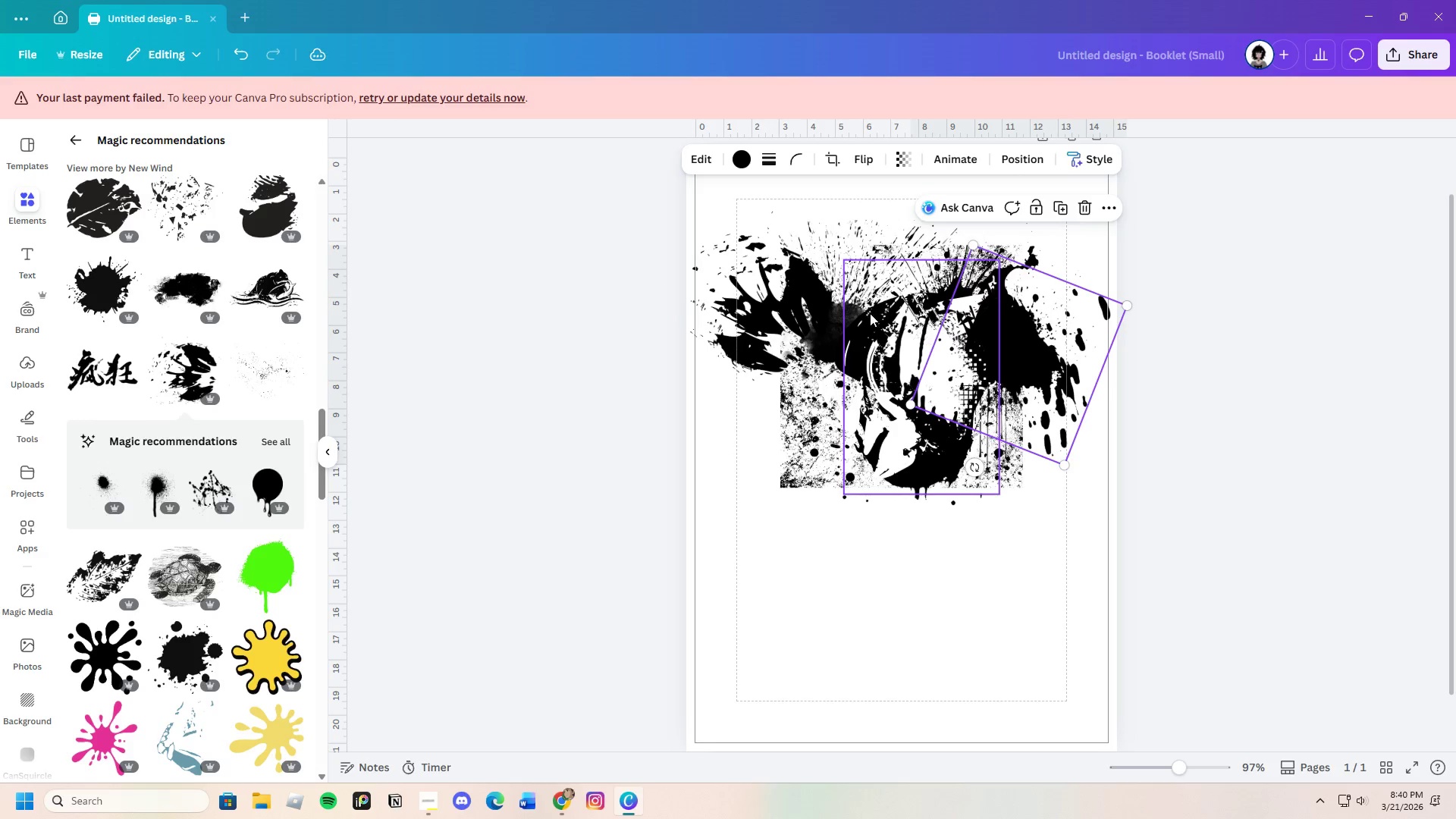 
left_click([869, 314])
 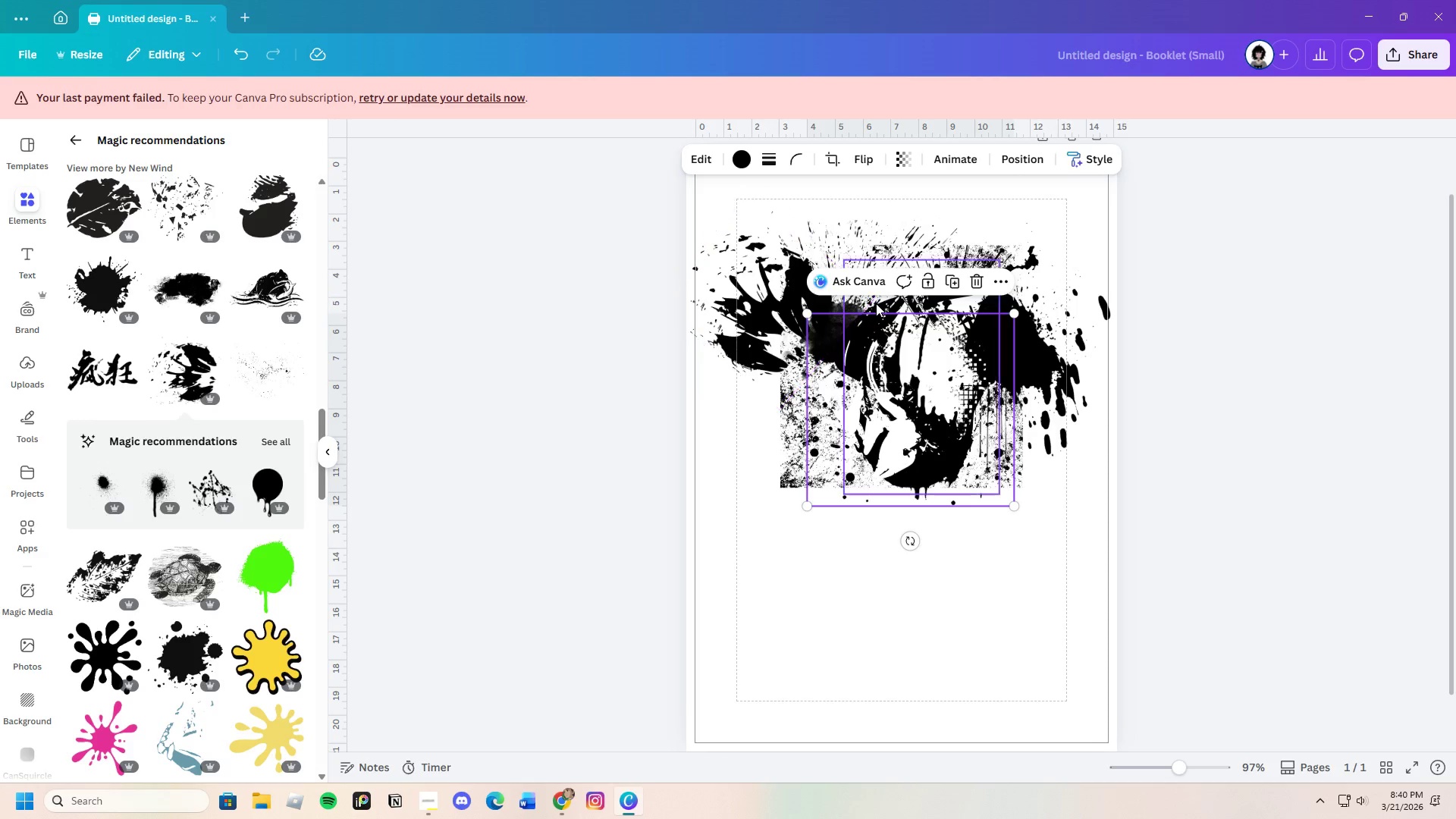 
left_click_drag(start_coordinate=[876, 303], to_coordinate=[967, 288])
 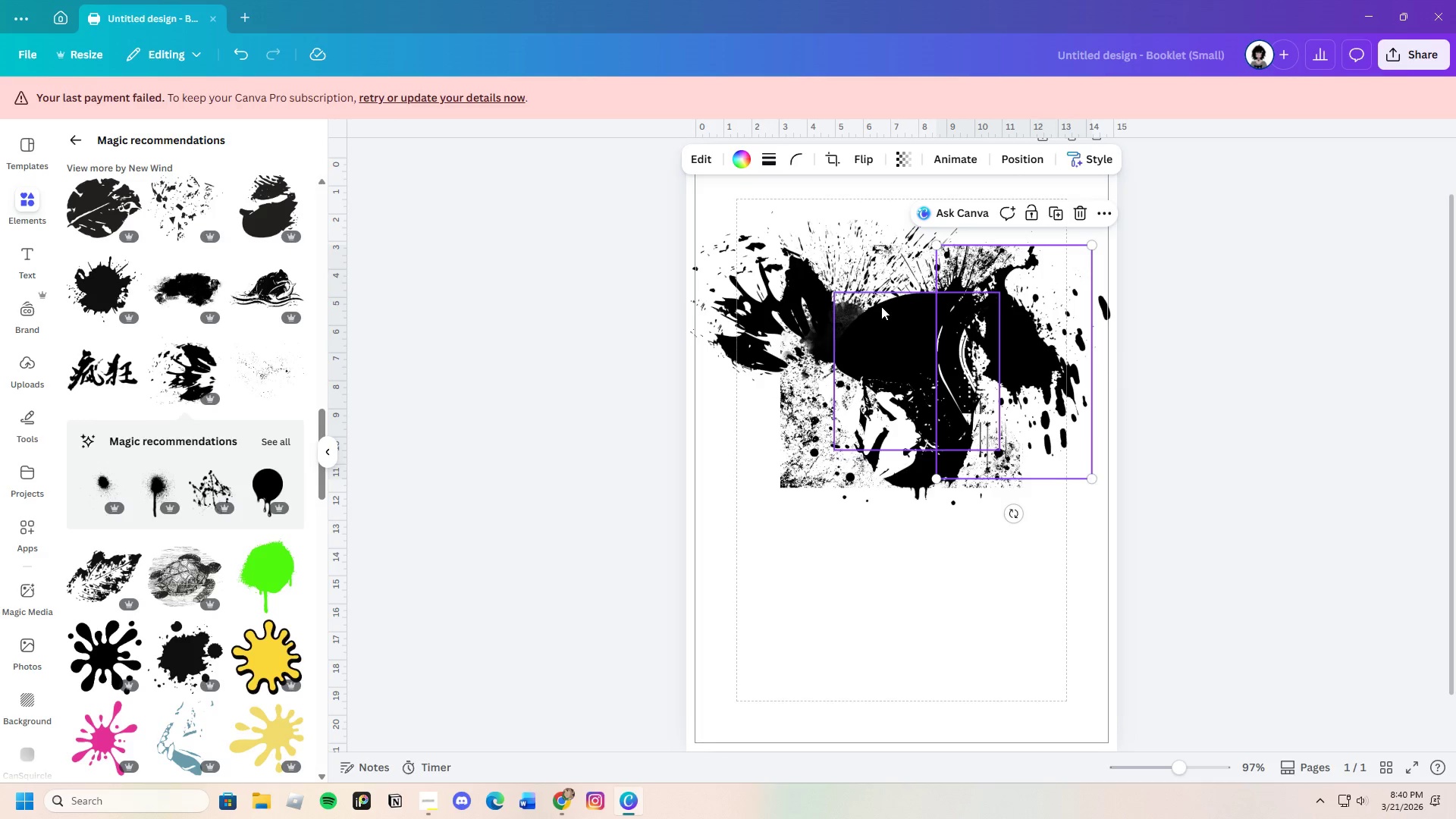 
left_click([881, 306])
 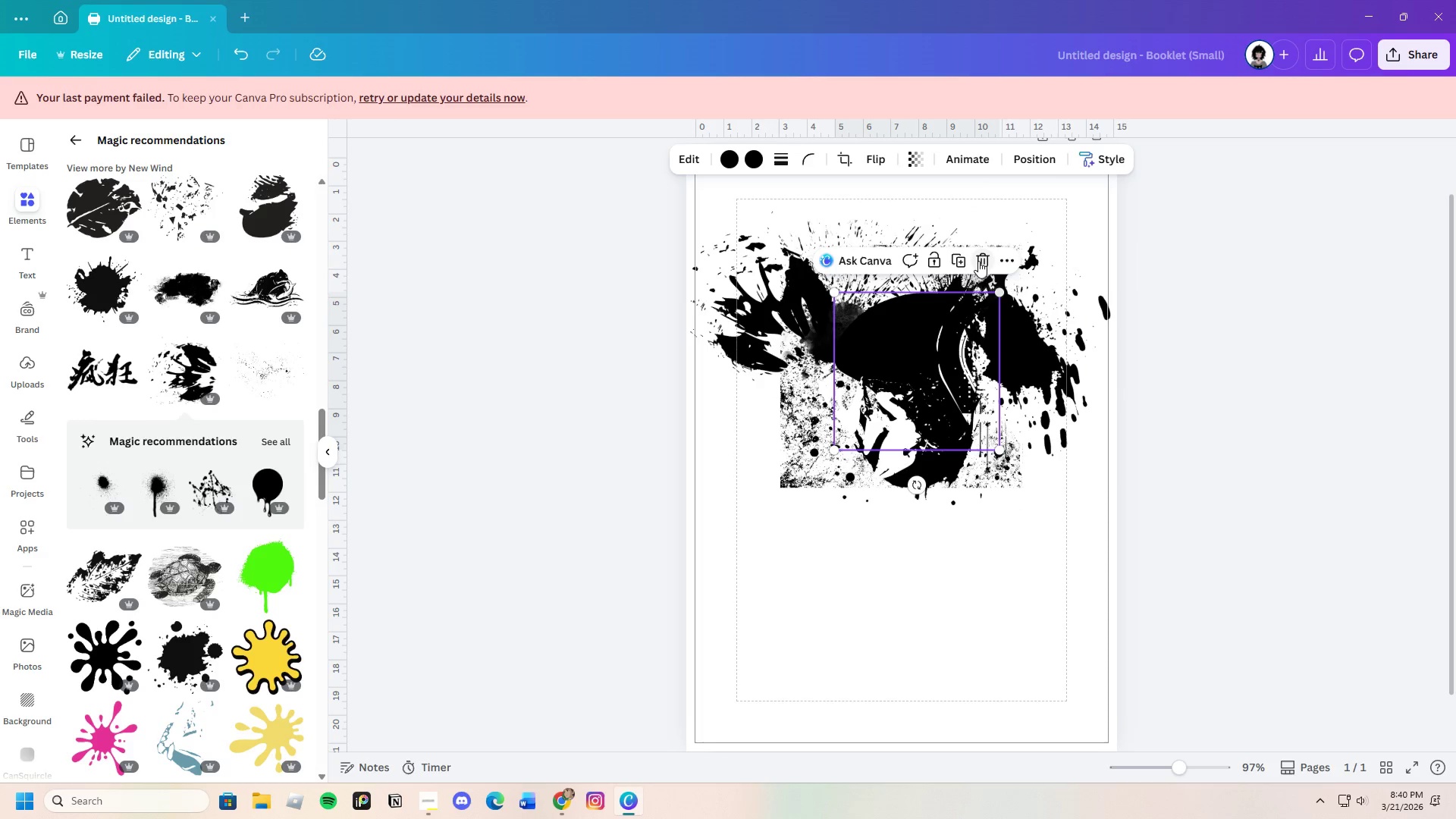 
left_click([980, 260])
 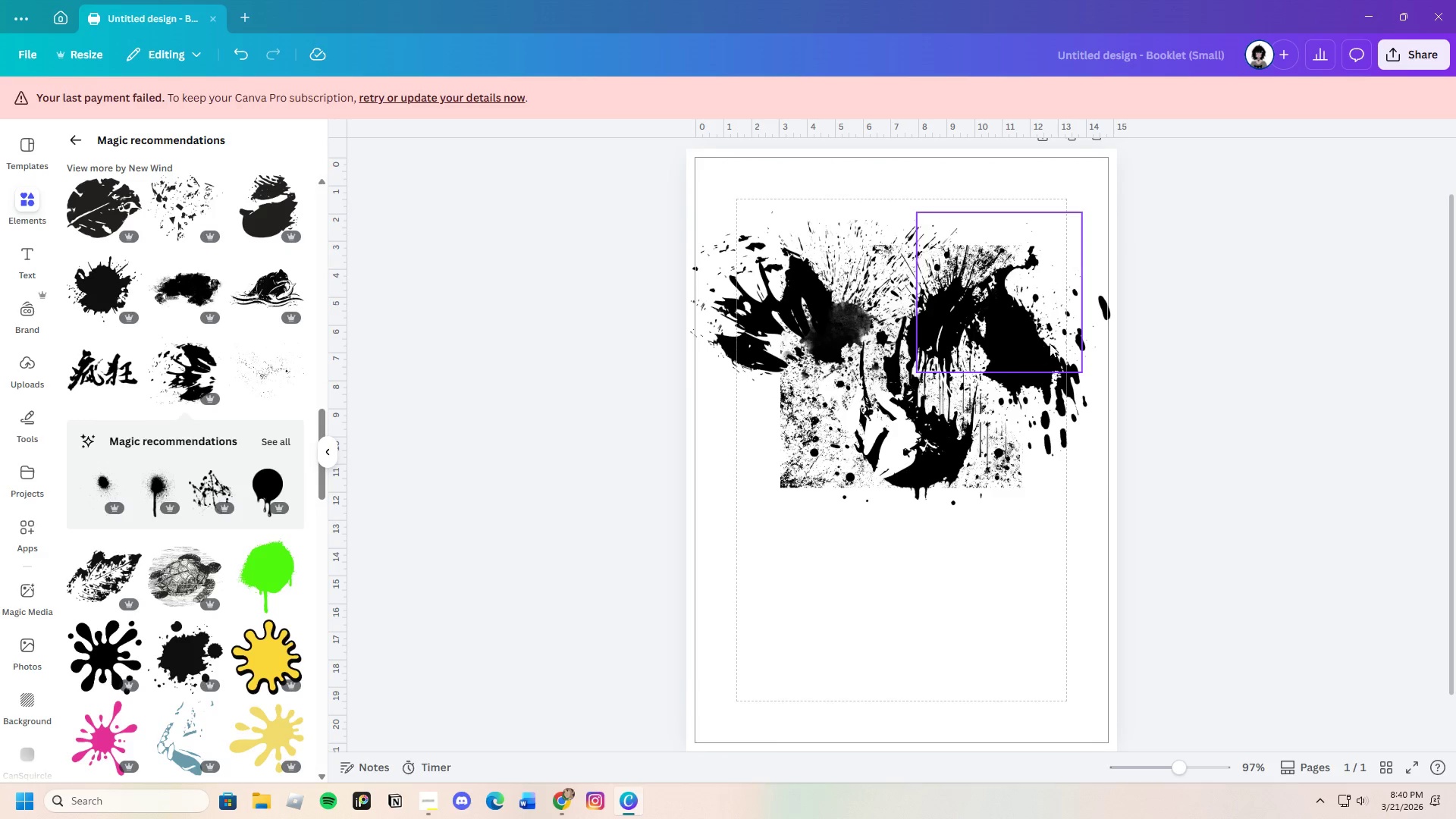 
left_click_drag(start_coordinate=[1044, 341], to_coordinate=[918, 382])
 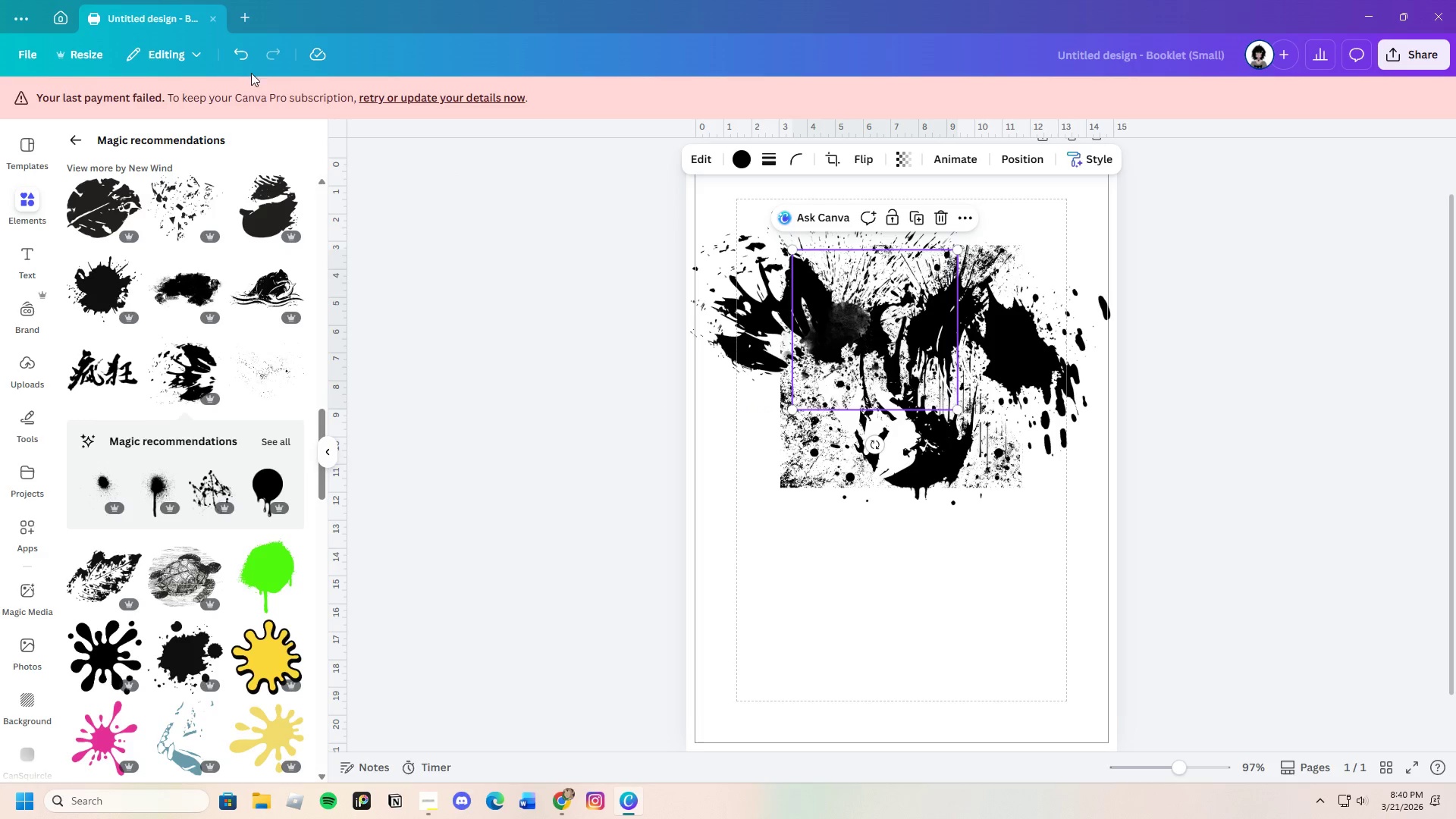 
left_click([246, 55])
 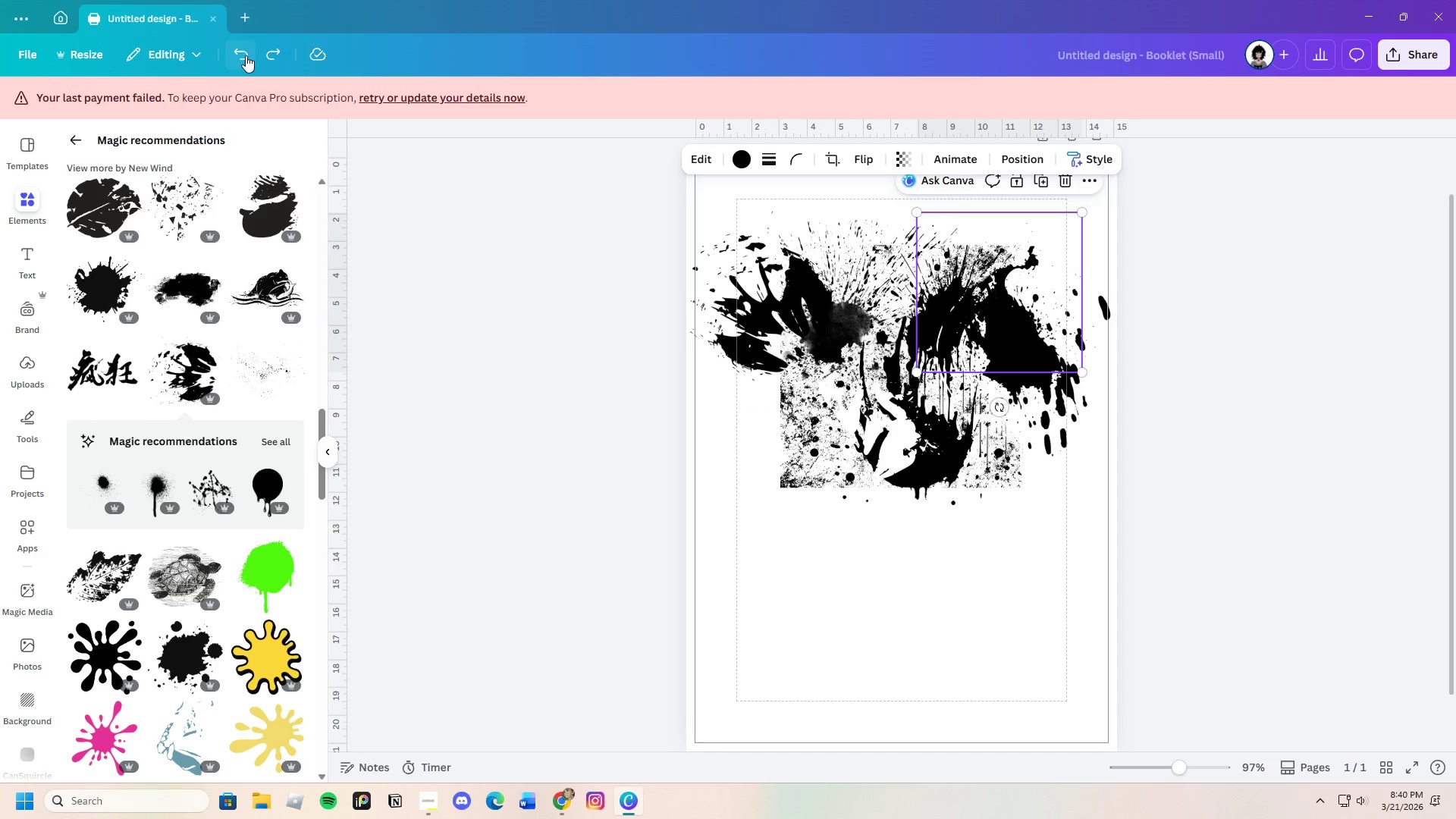 
left_click([246, 55])
 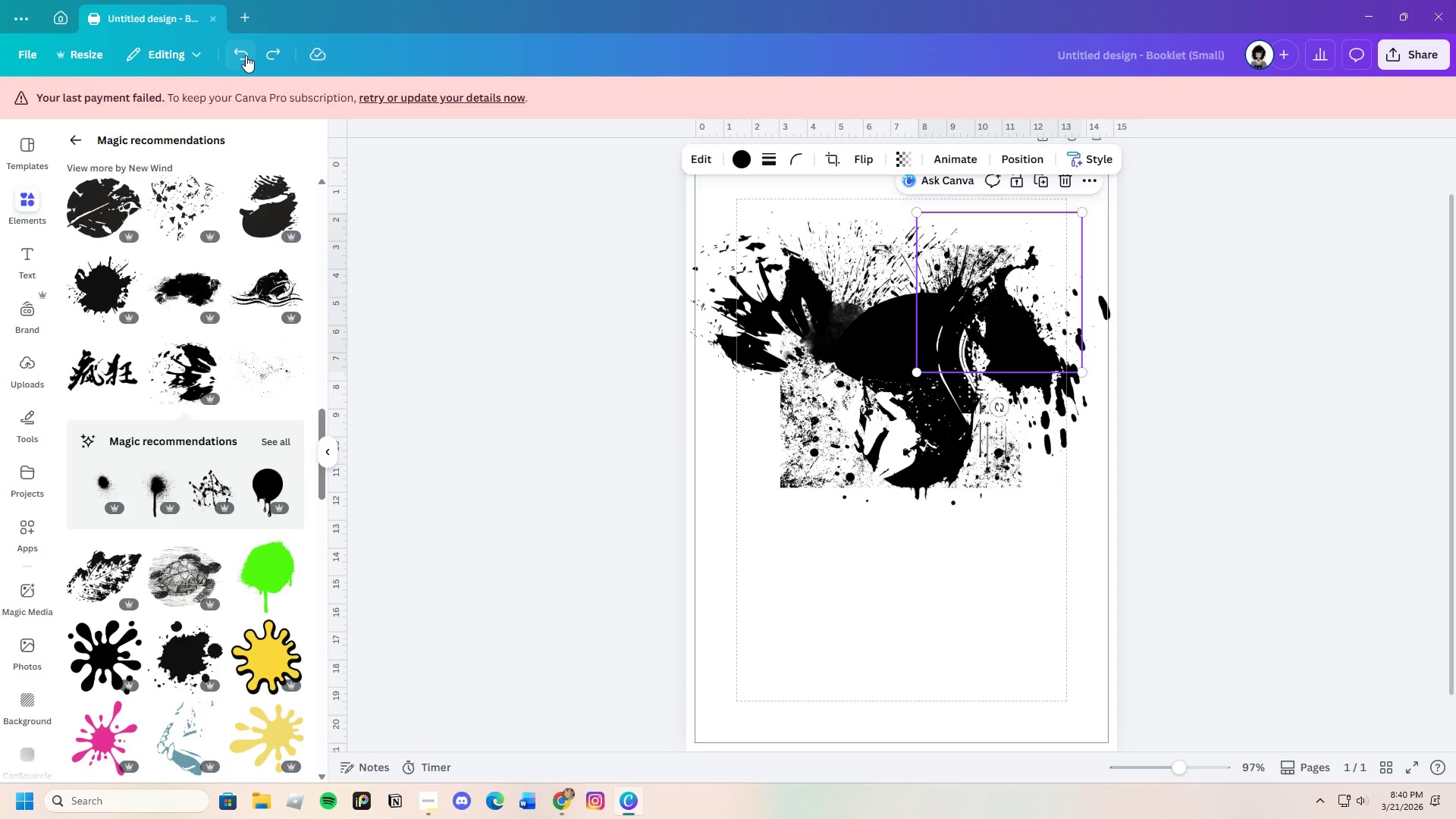 
left_click([246, 55])
 